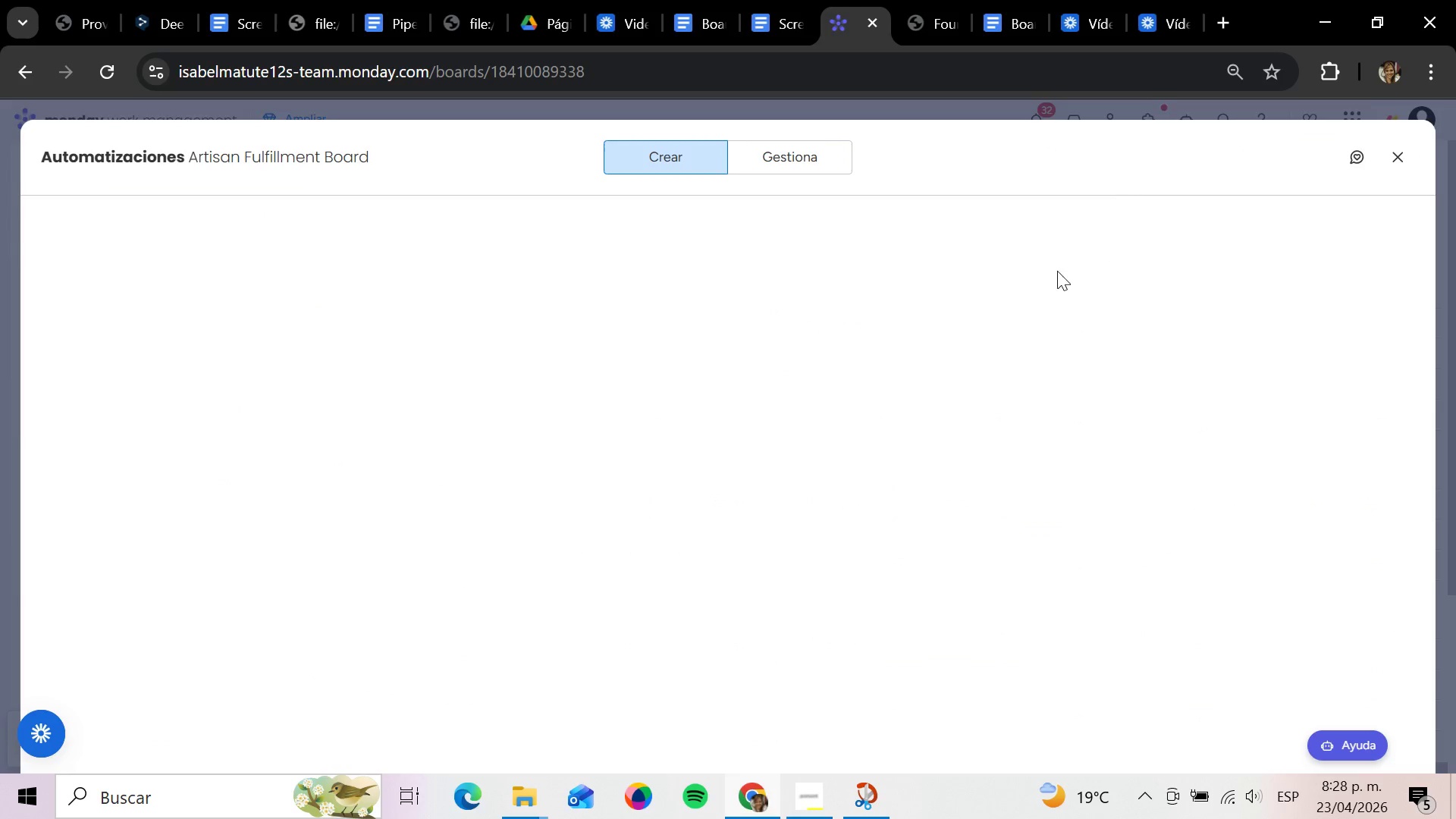 
left_click([472, 373])
 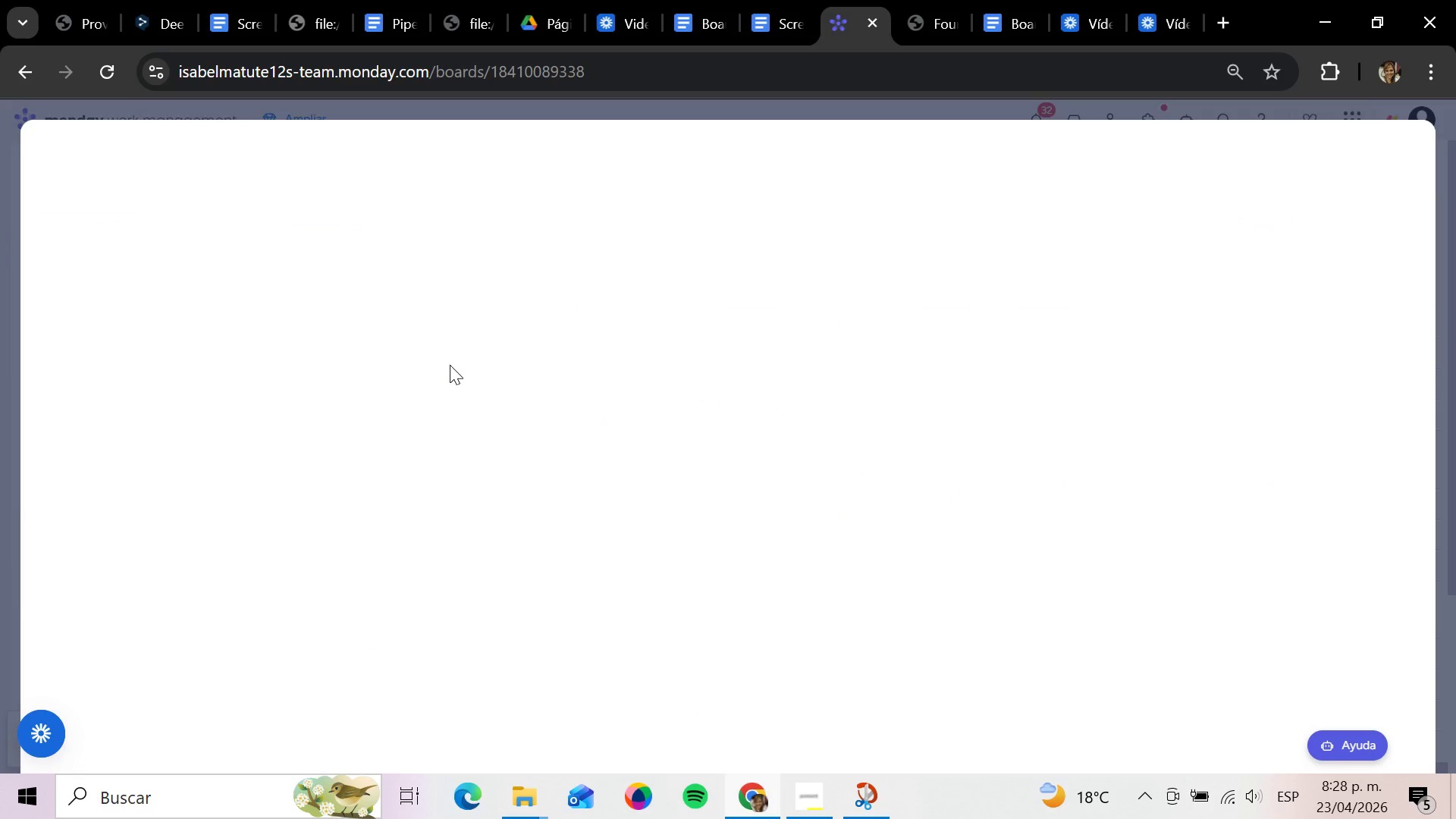 
left_click([358, 292])
 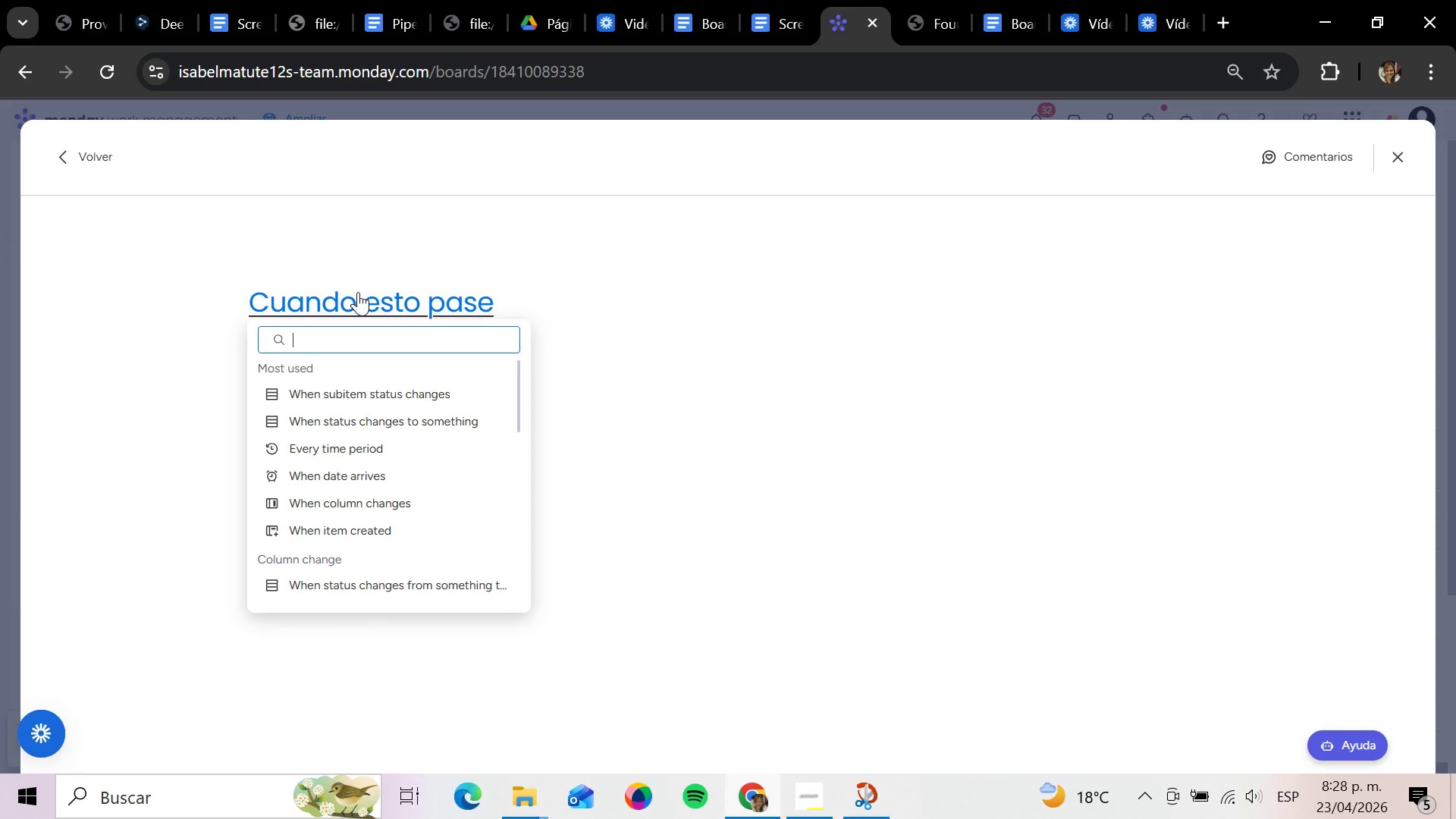 
type(when)
 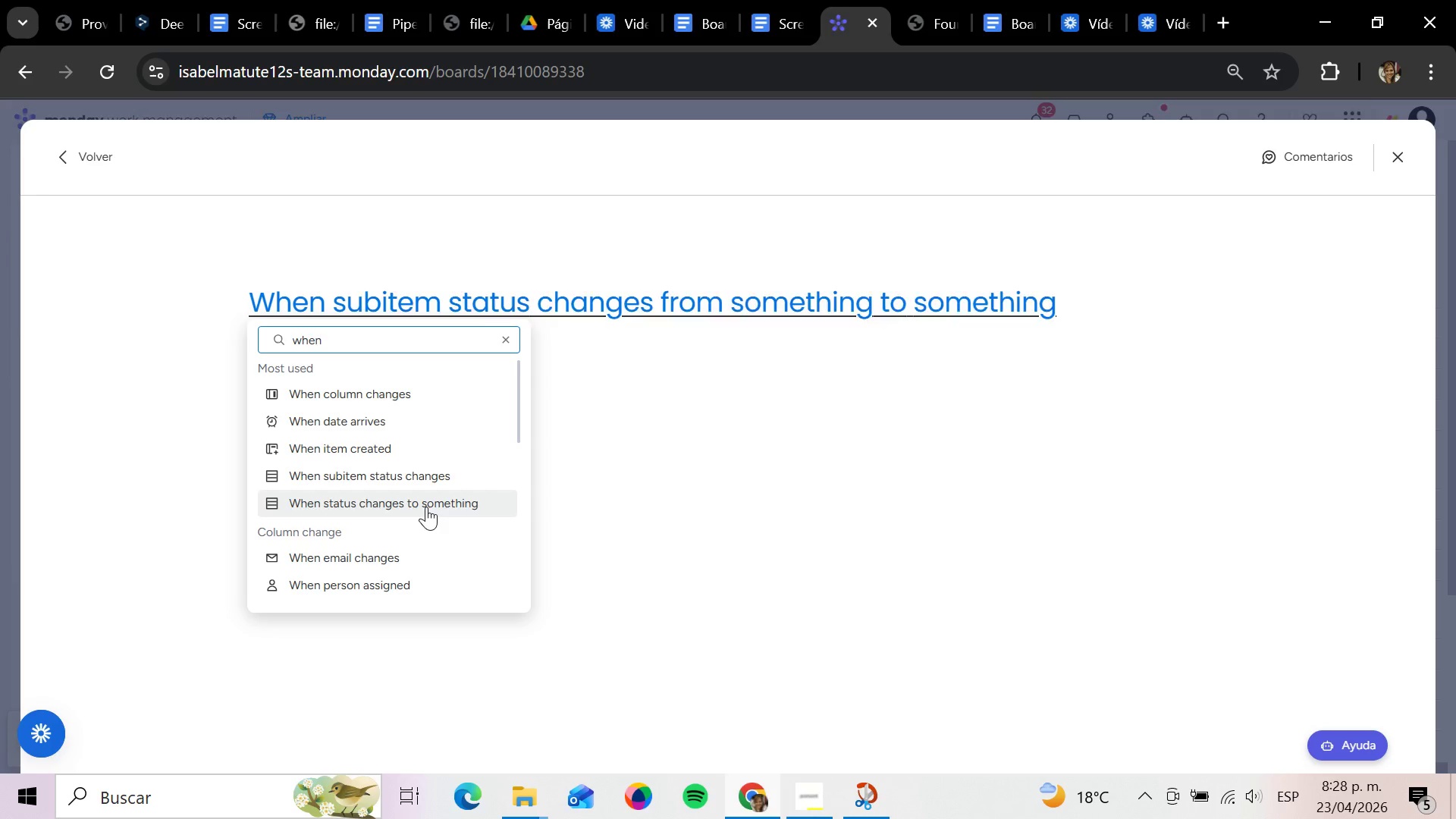 
left_click([426, 507])
 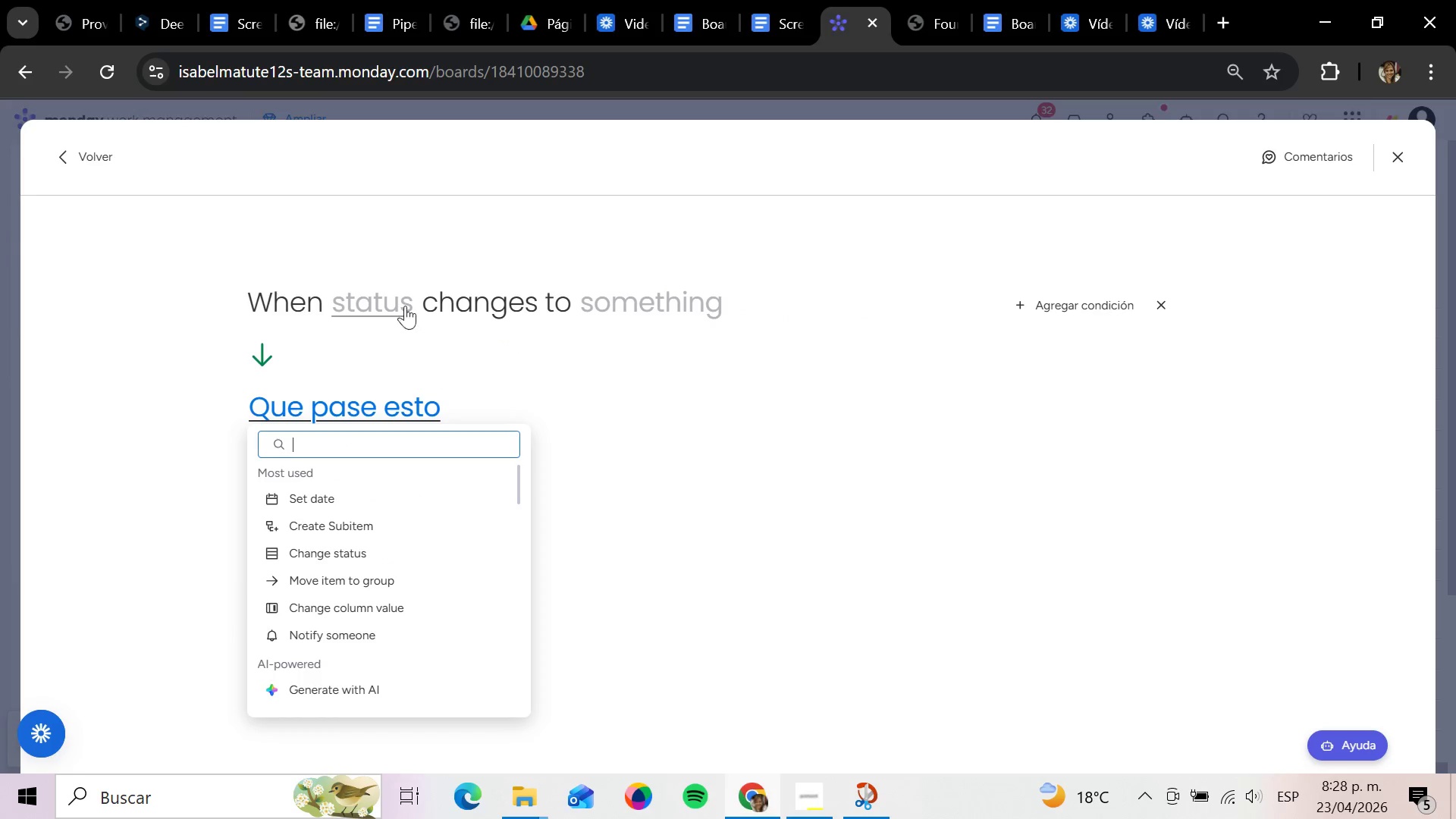 
left_click([403, 293])
 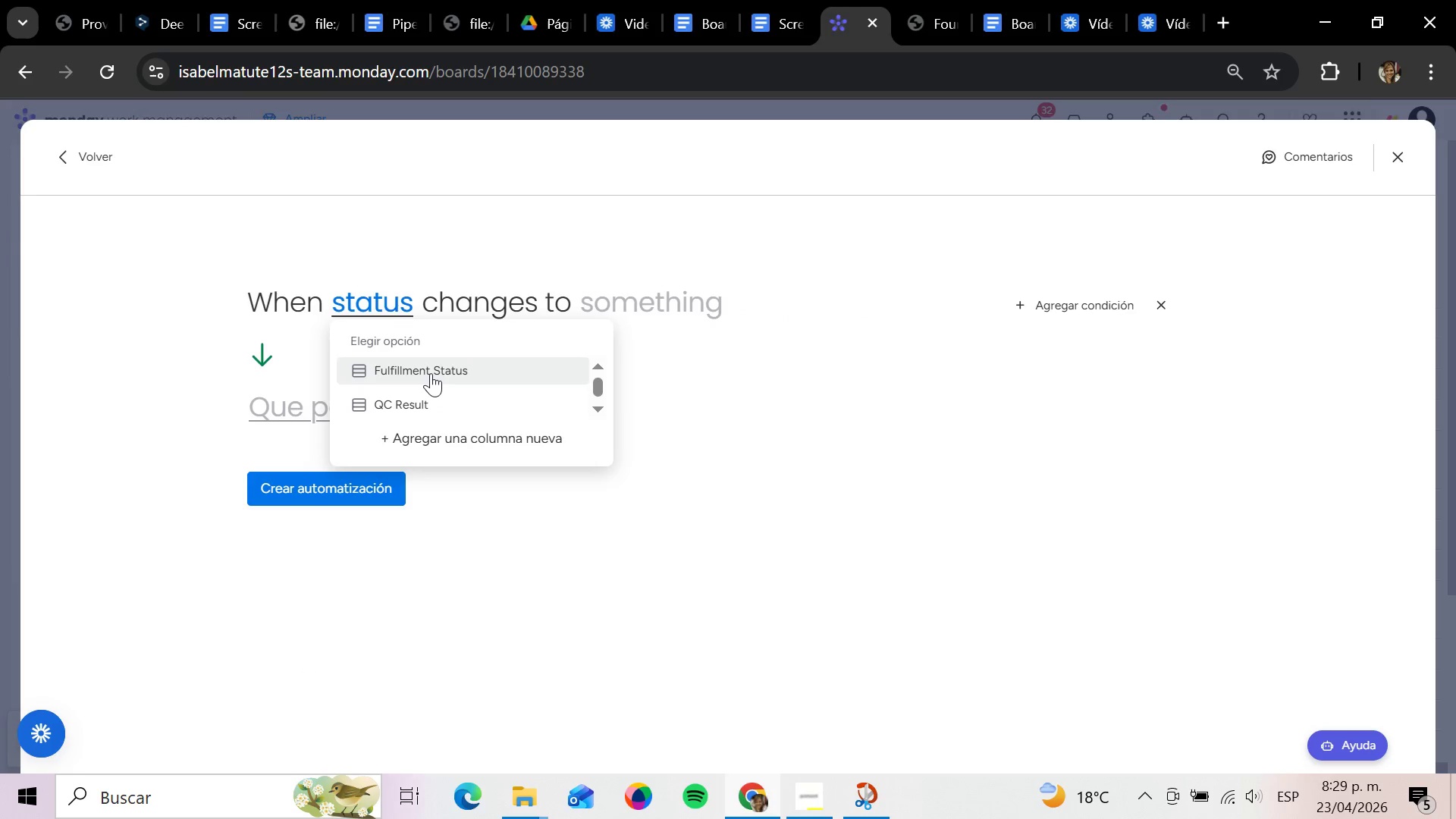 
wait(5.56)
 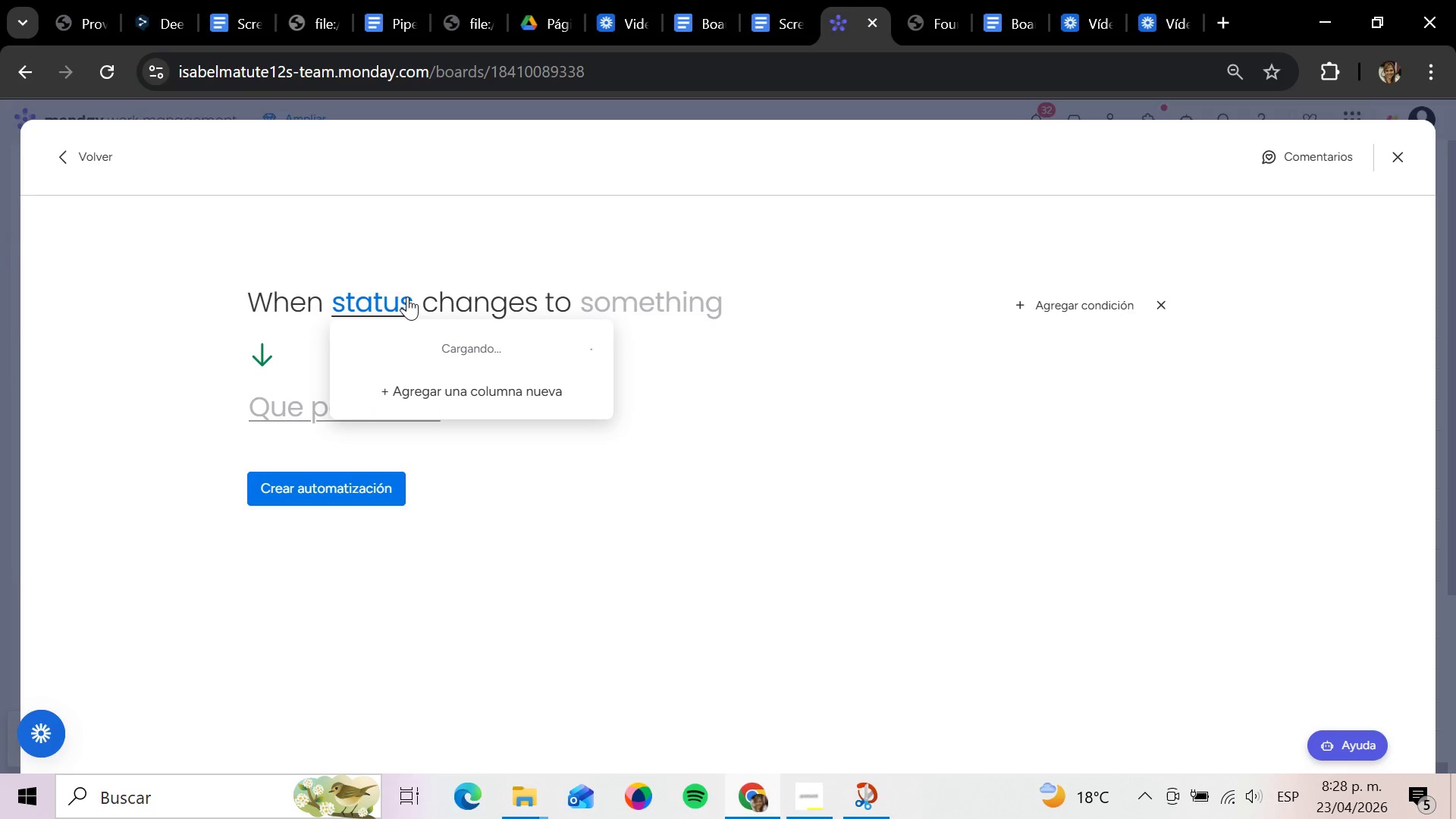 
left_click([440, 409])
 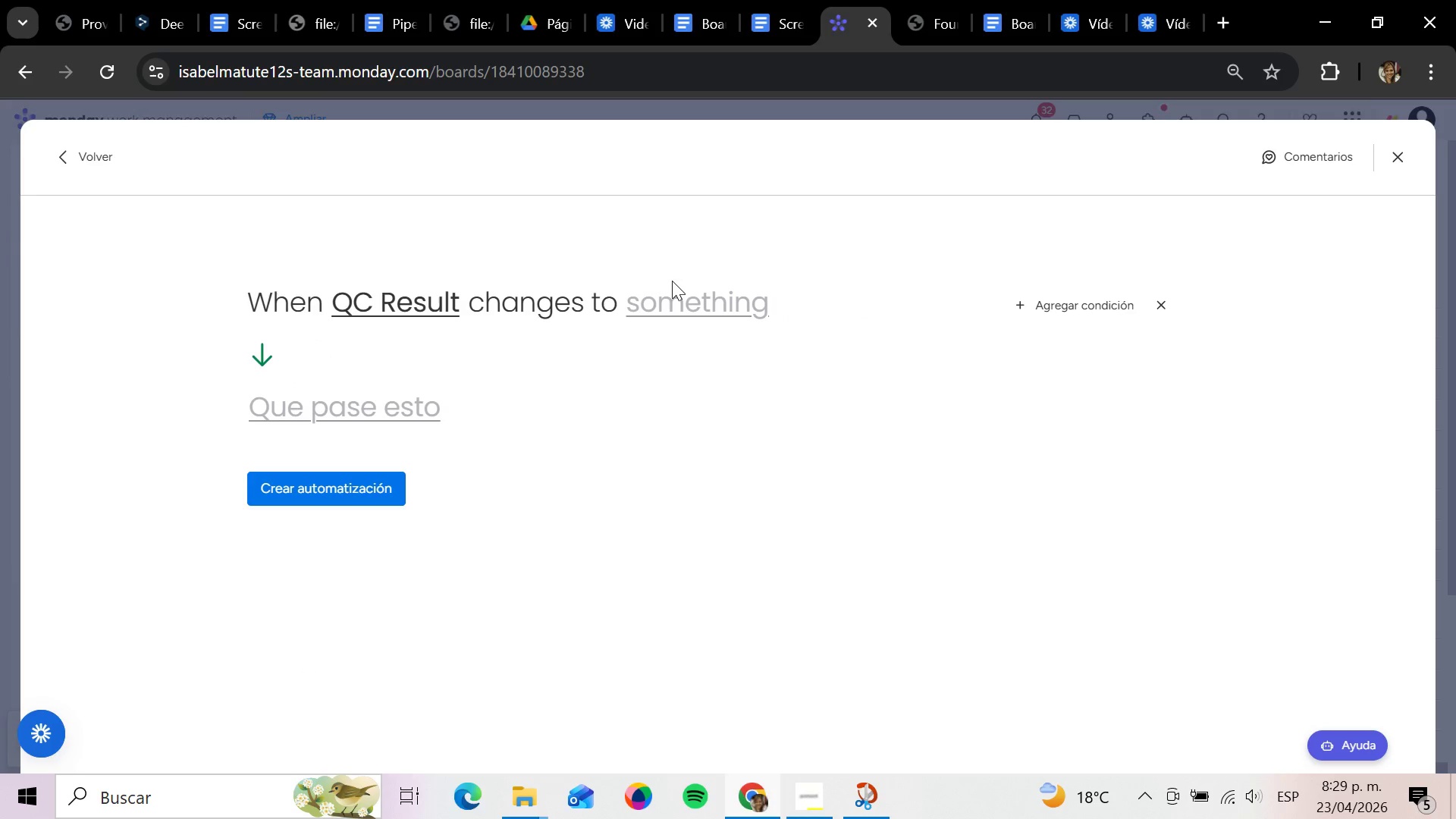 
left_click([677, 297])
 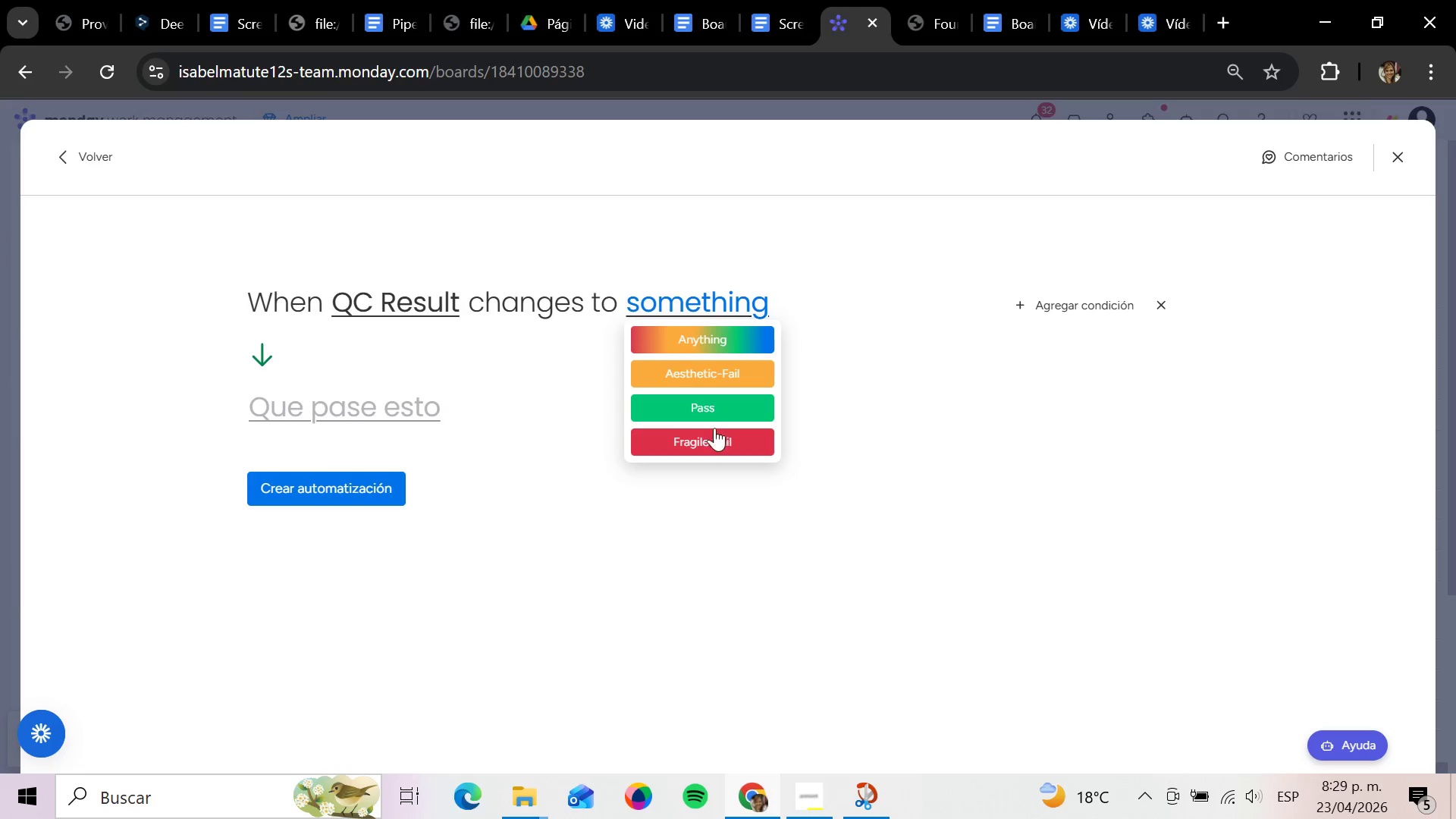 
left_click([692, 450])
 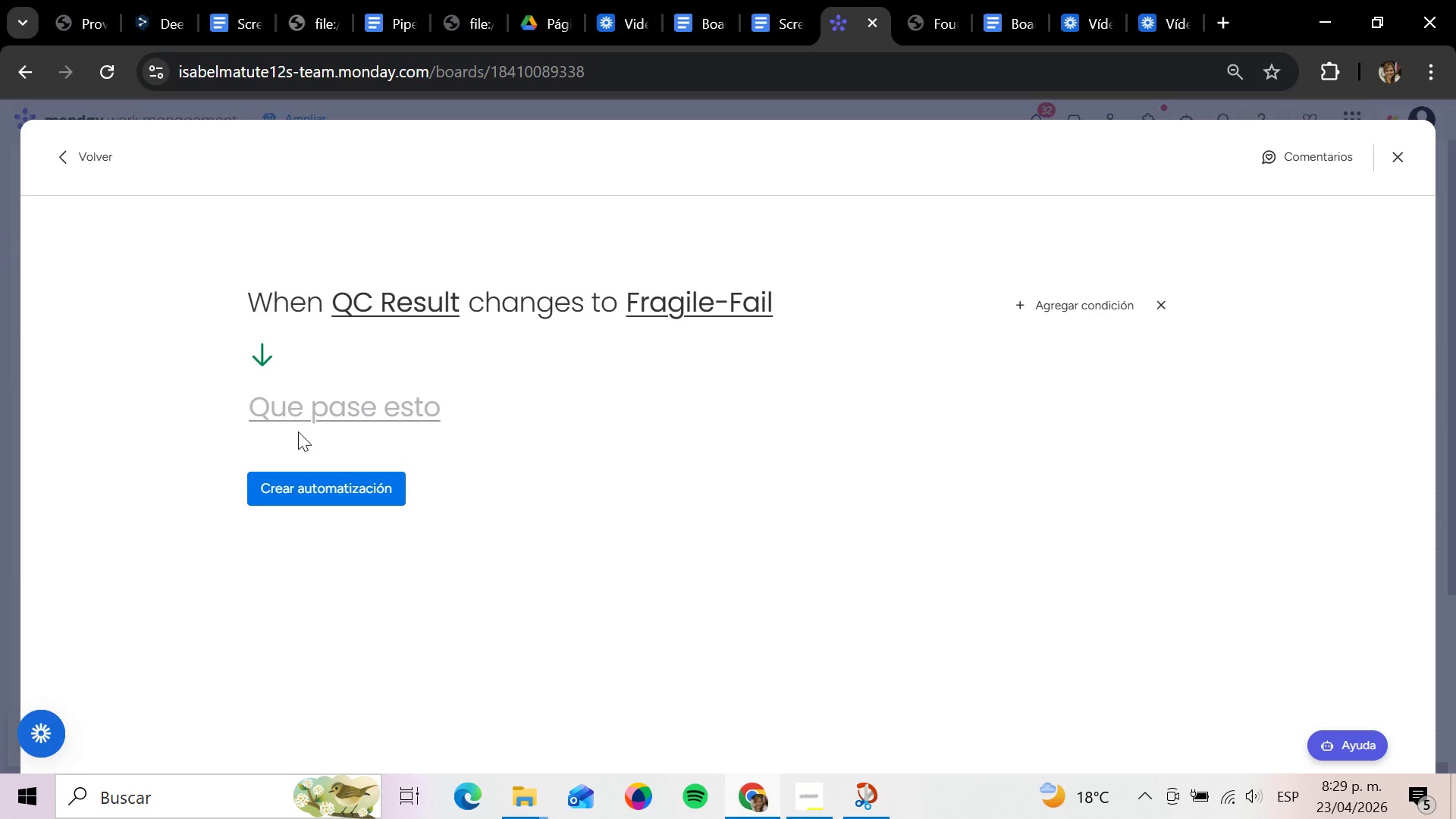 
mouse_move([334, 411])
 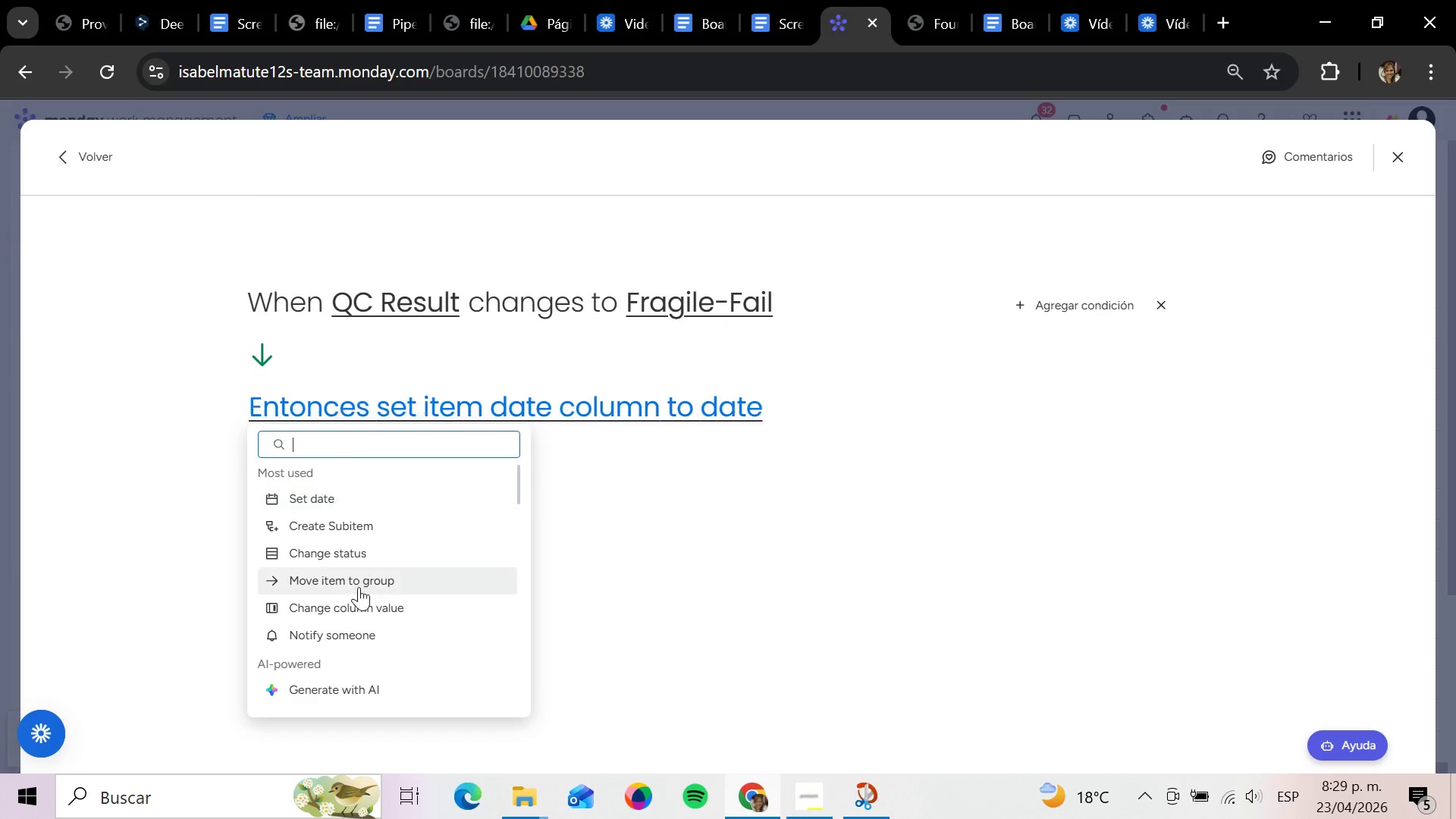 
left_click([356, 587])
 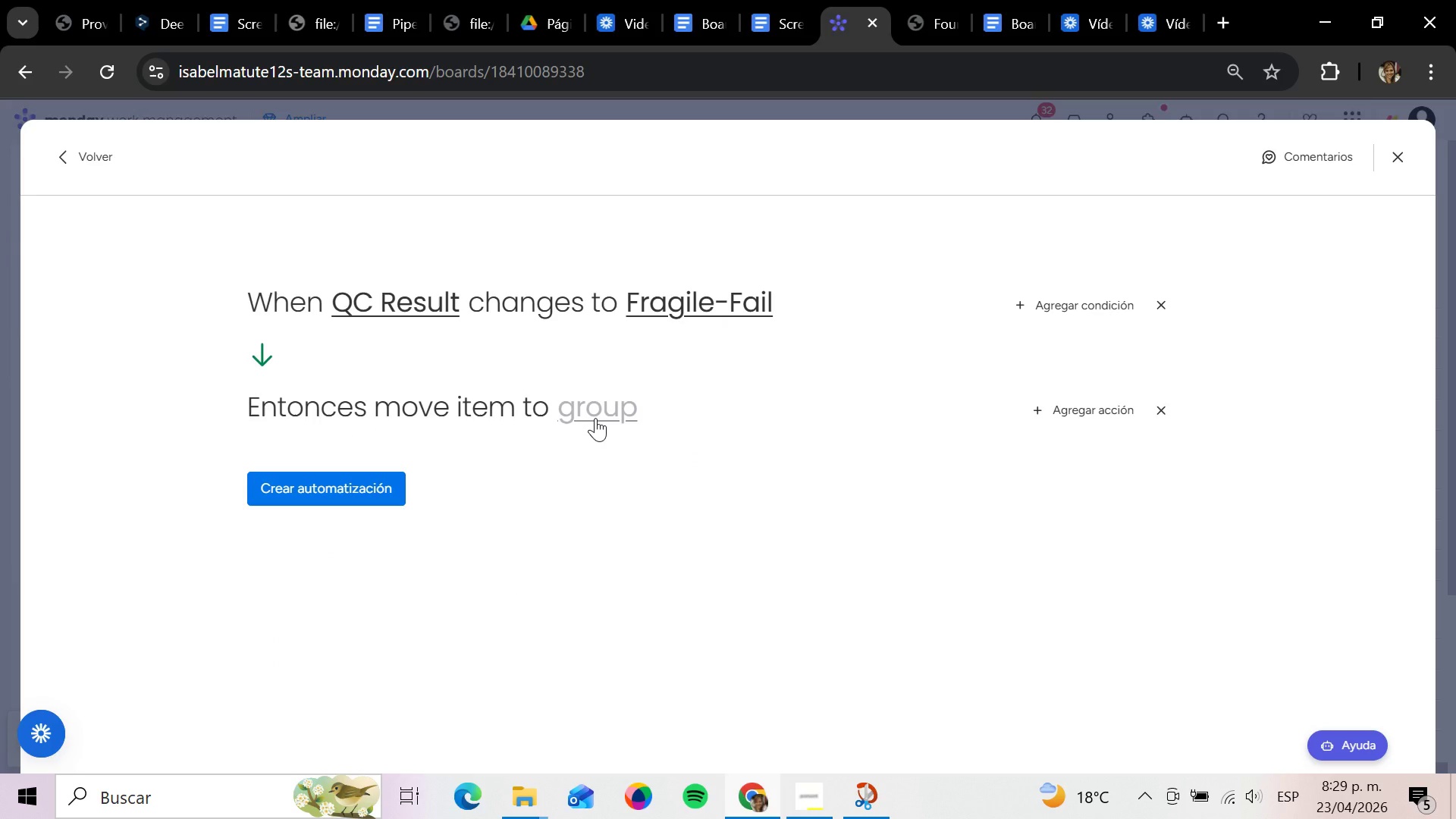 
left_click([595, 418])
 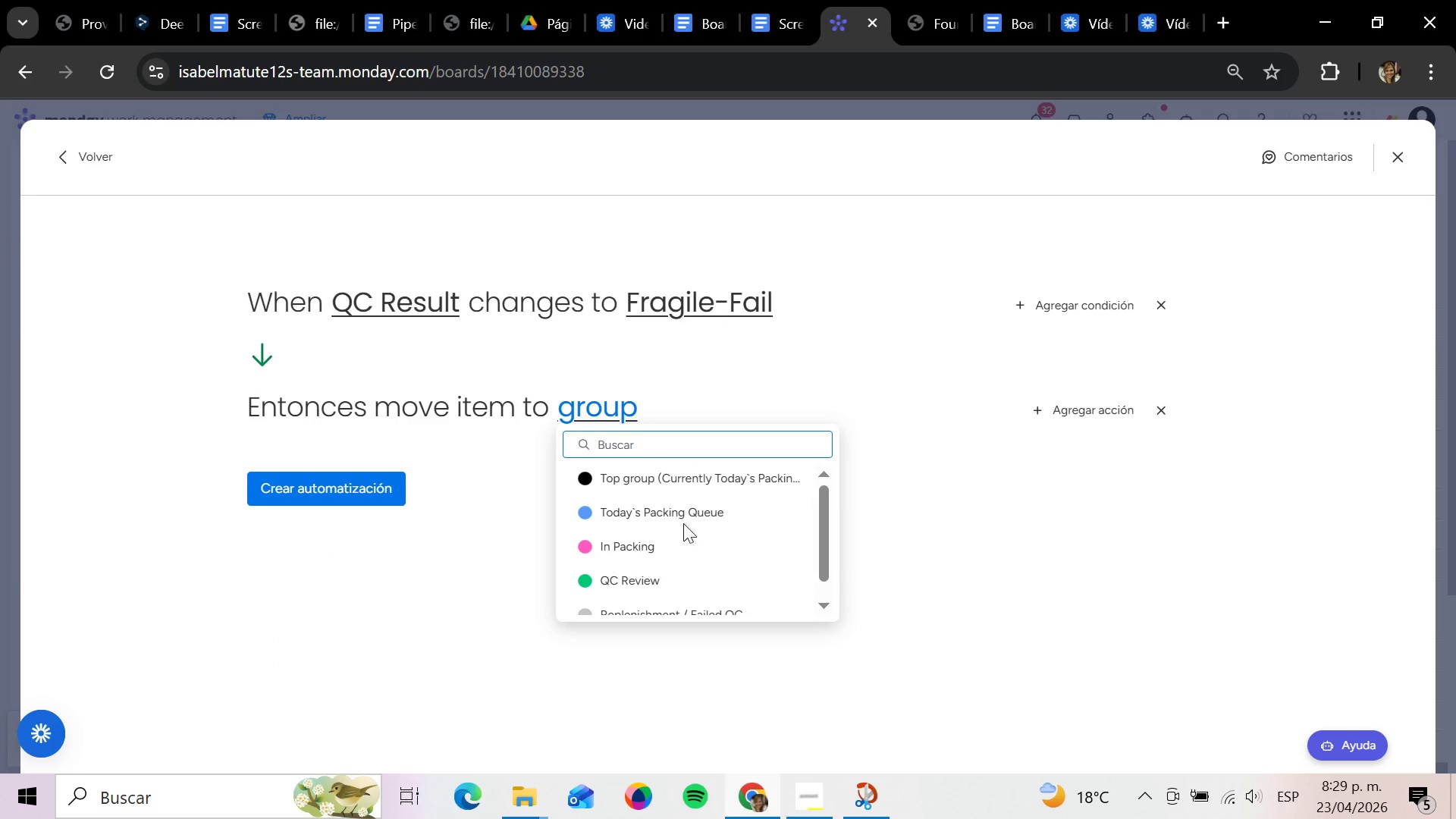 
scroll: coordinate [697, 581], scroll_direction: down, amount: 3.0
 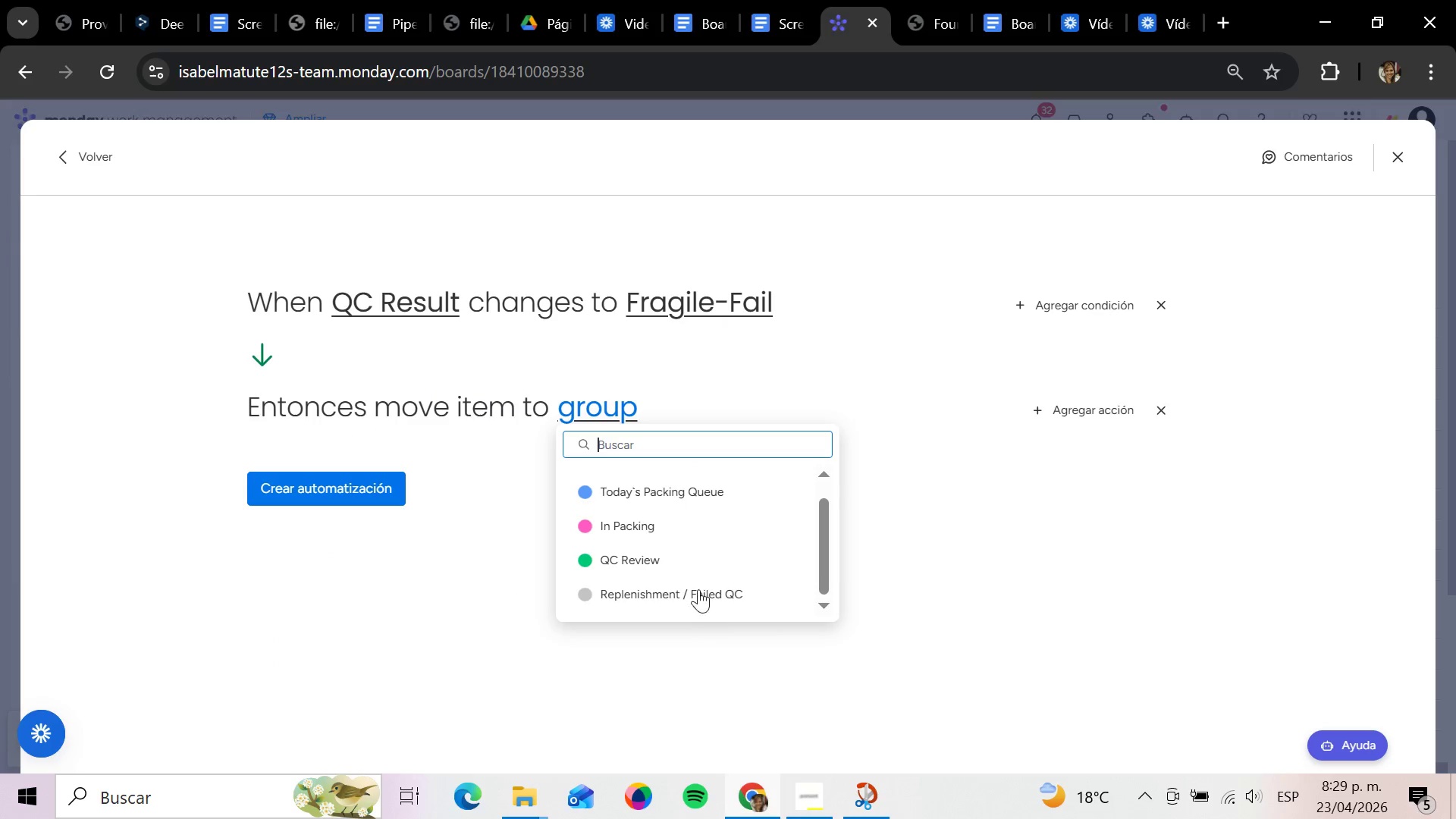 
left_click([698, 583])
 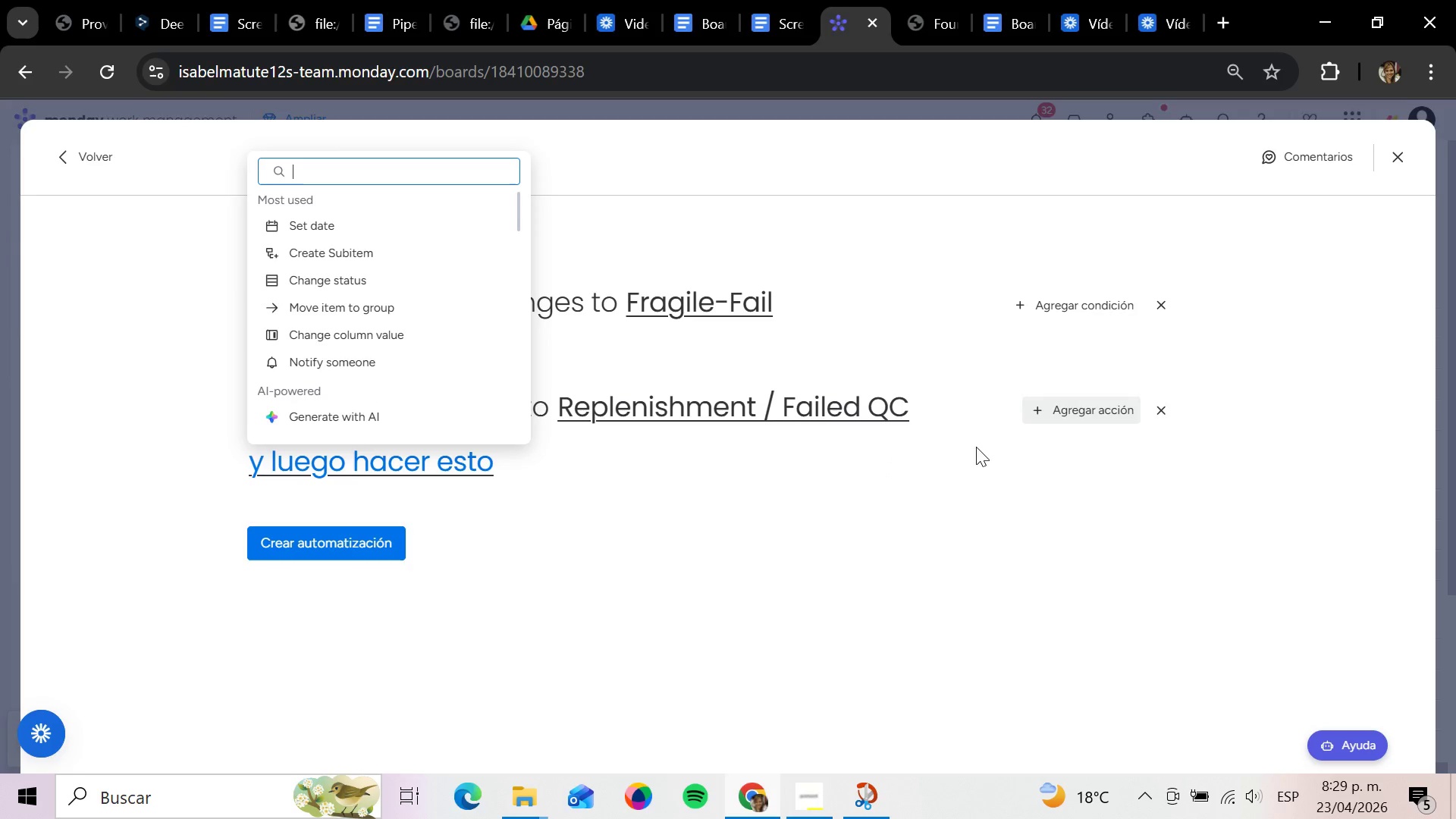 
wait(5.92)
 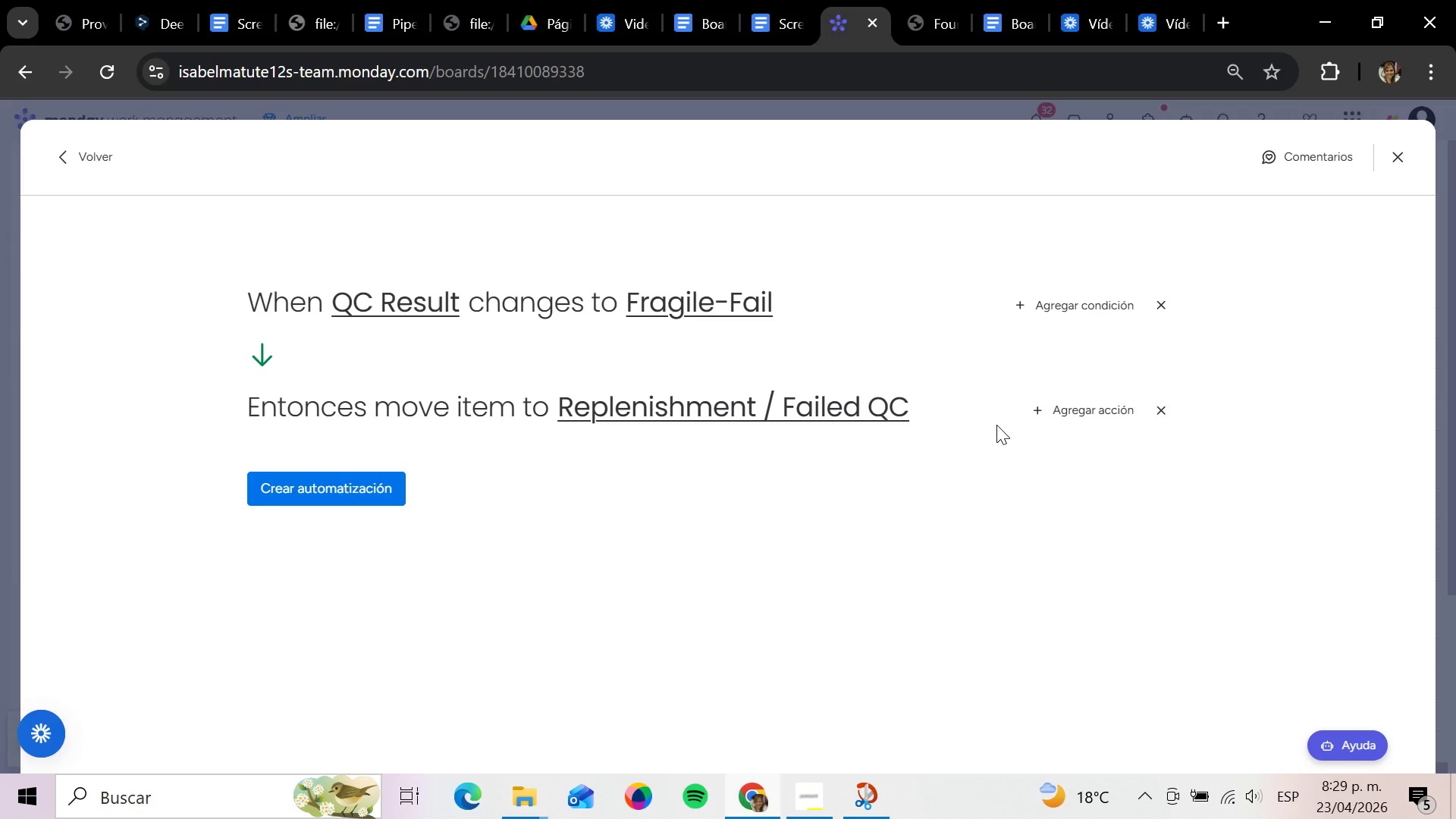 
left_click([369, 308])
 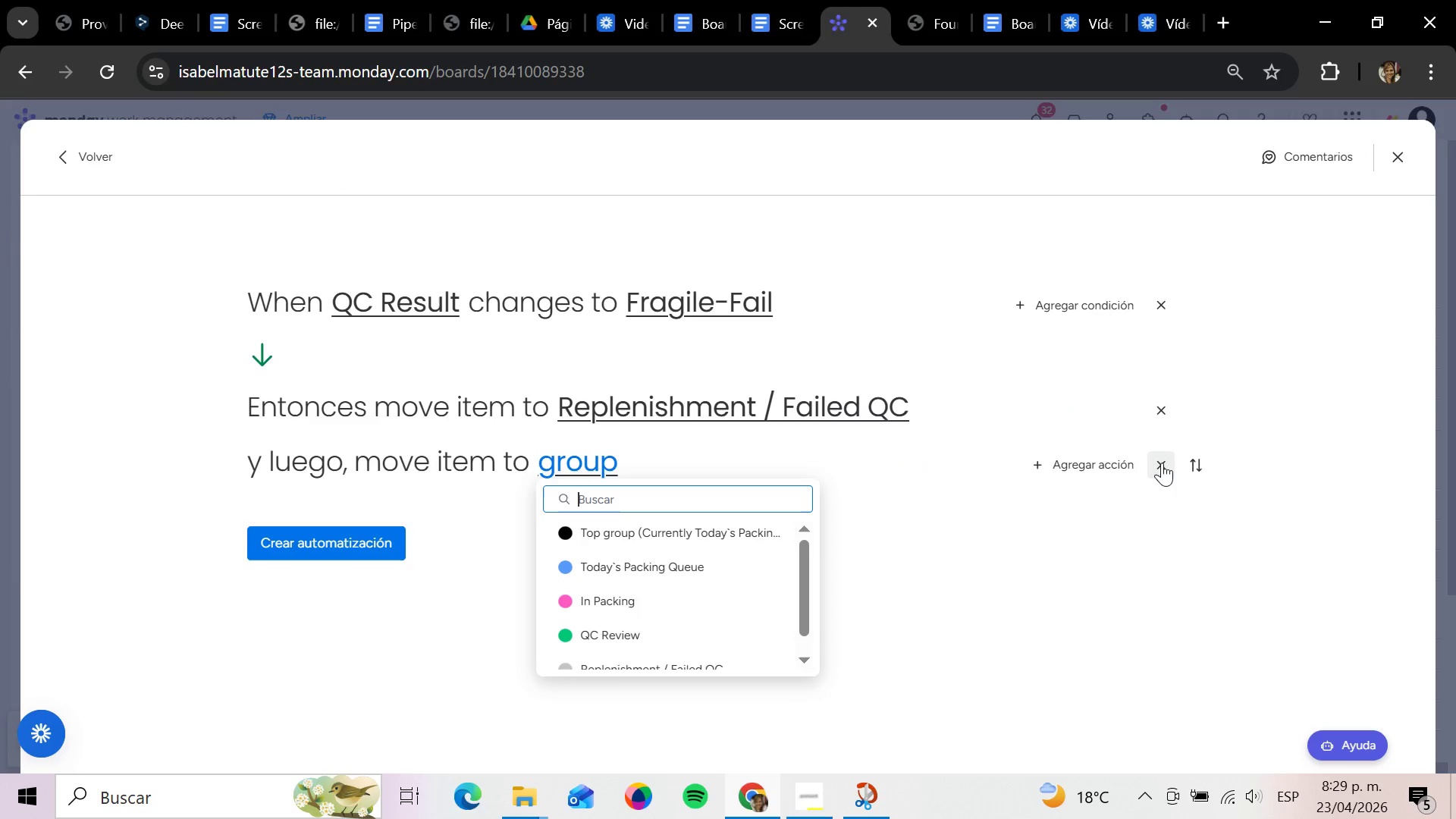 
wait(6.08)
 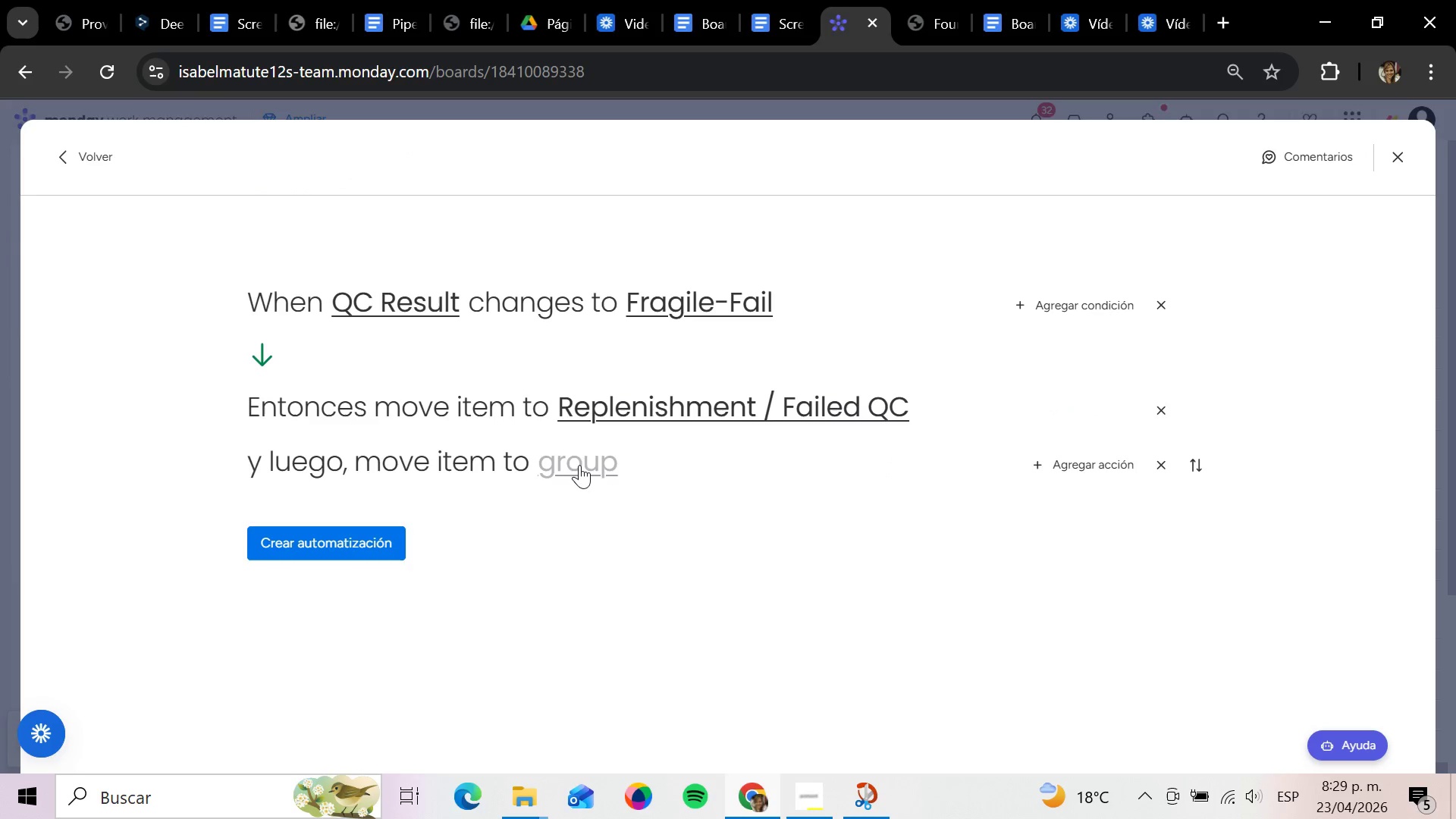 
left_click([1053, 416])
 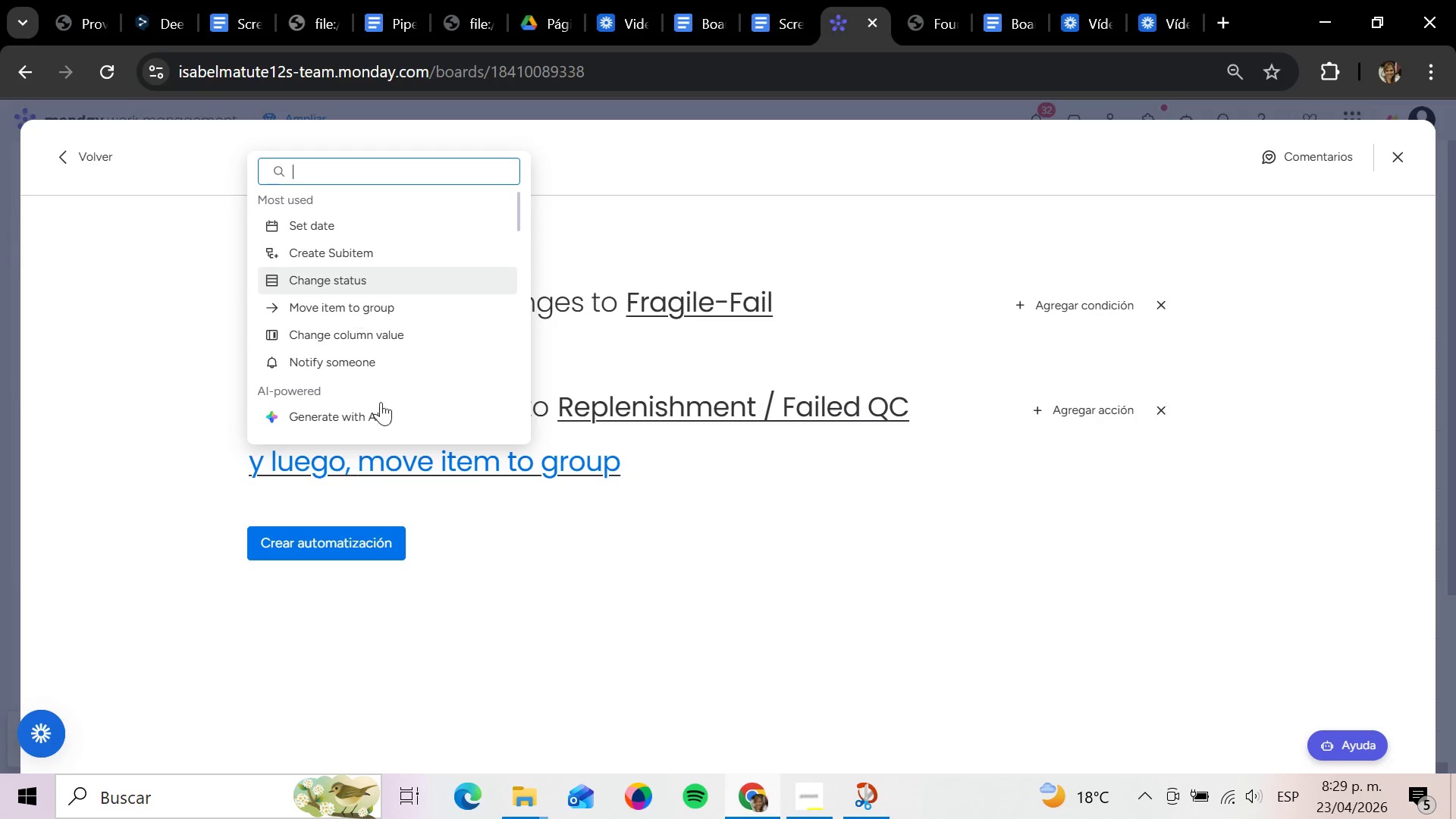 
left_click([369, 368])
 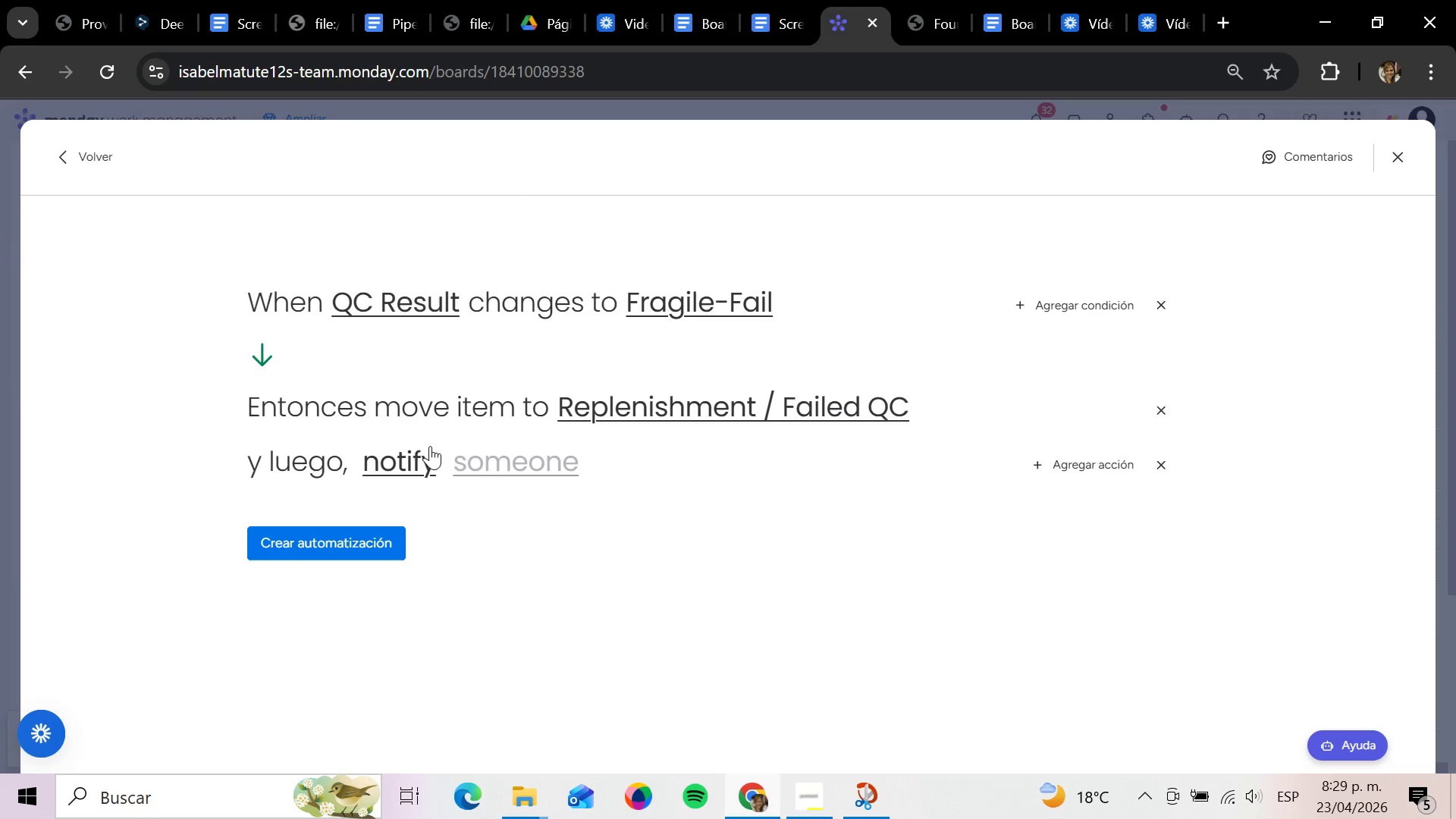 
left_click([529, 472])
 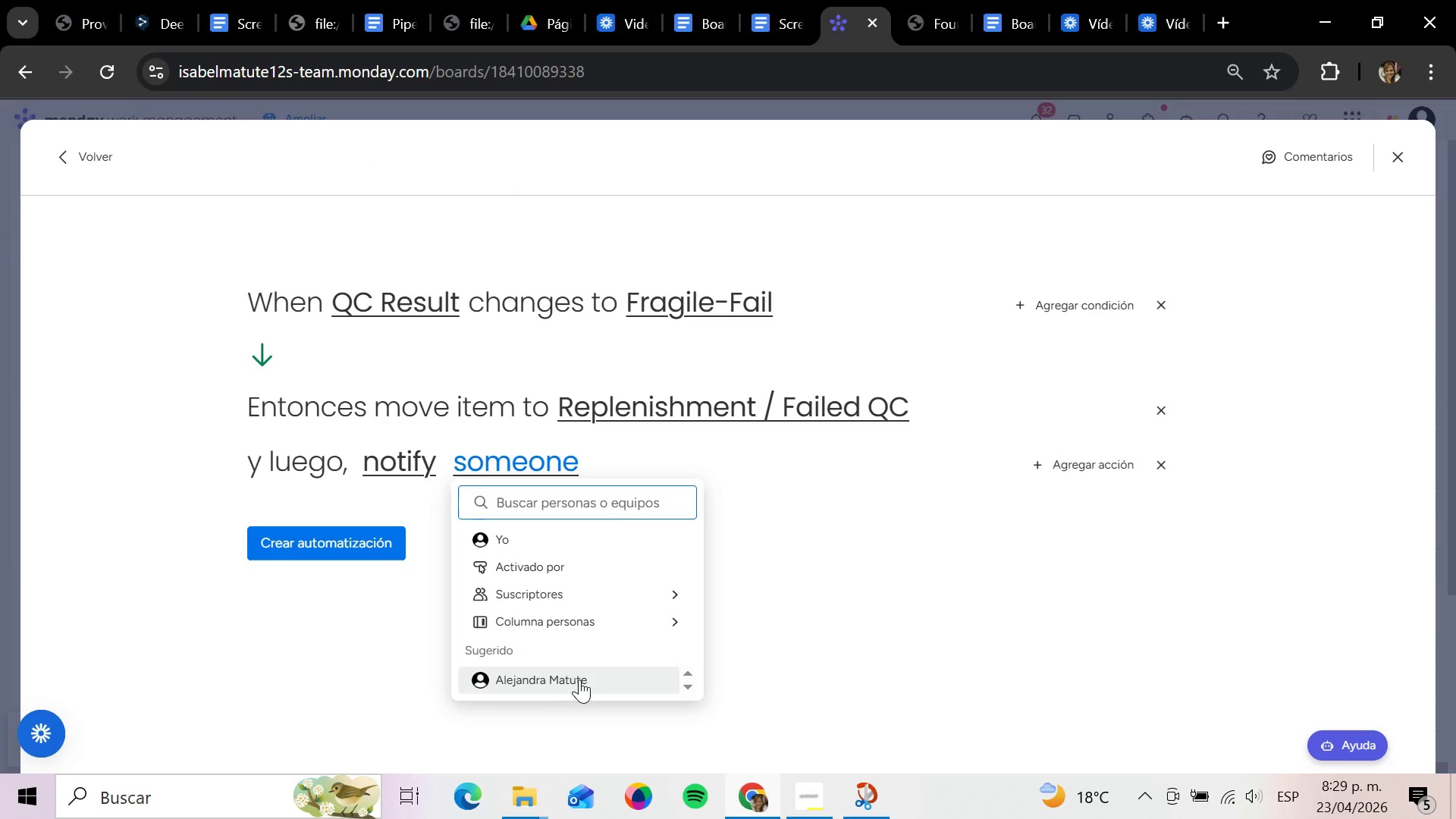 
left_click([576, 680])
 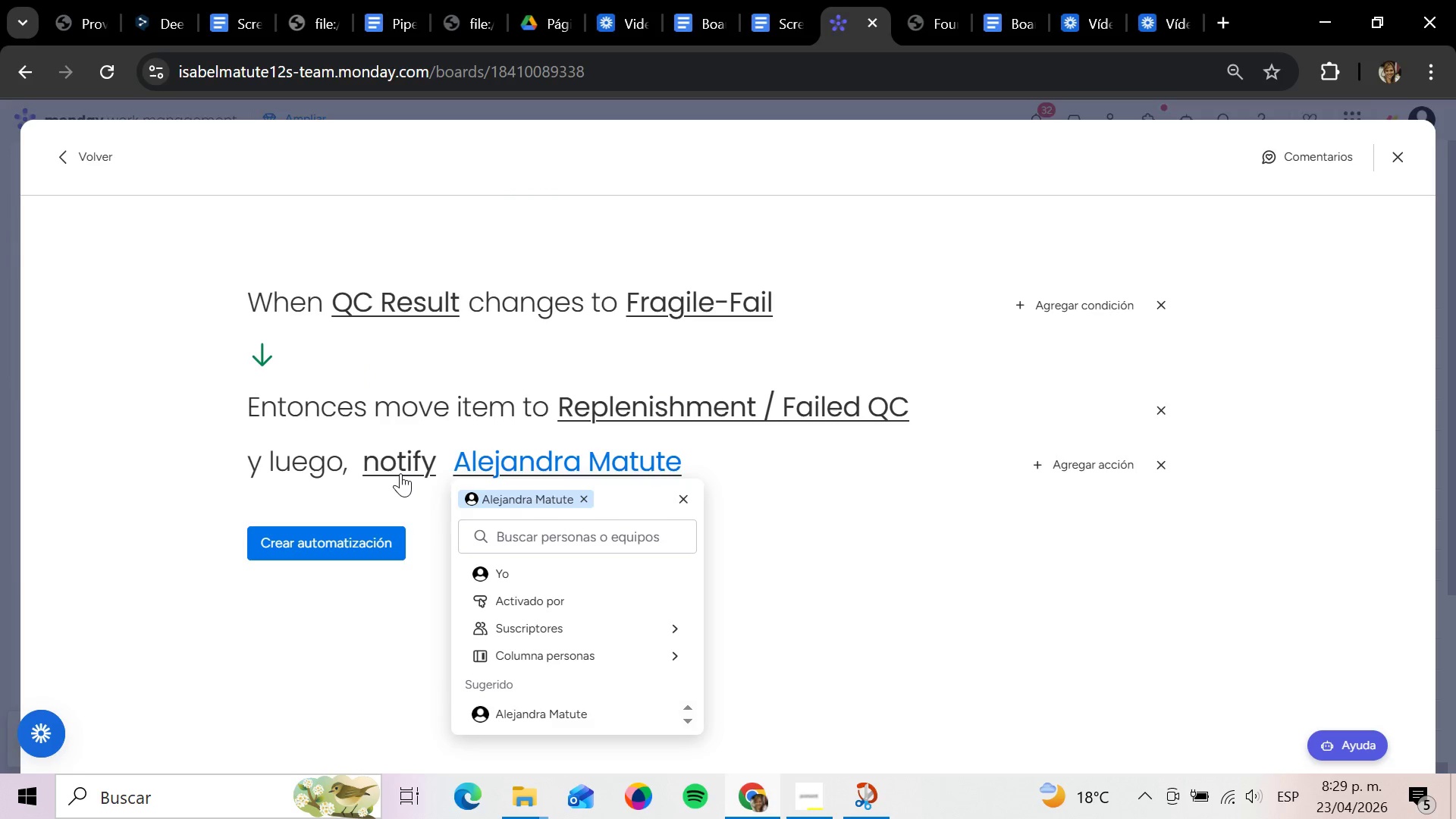 
left_click([414, 466])
 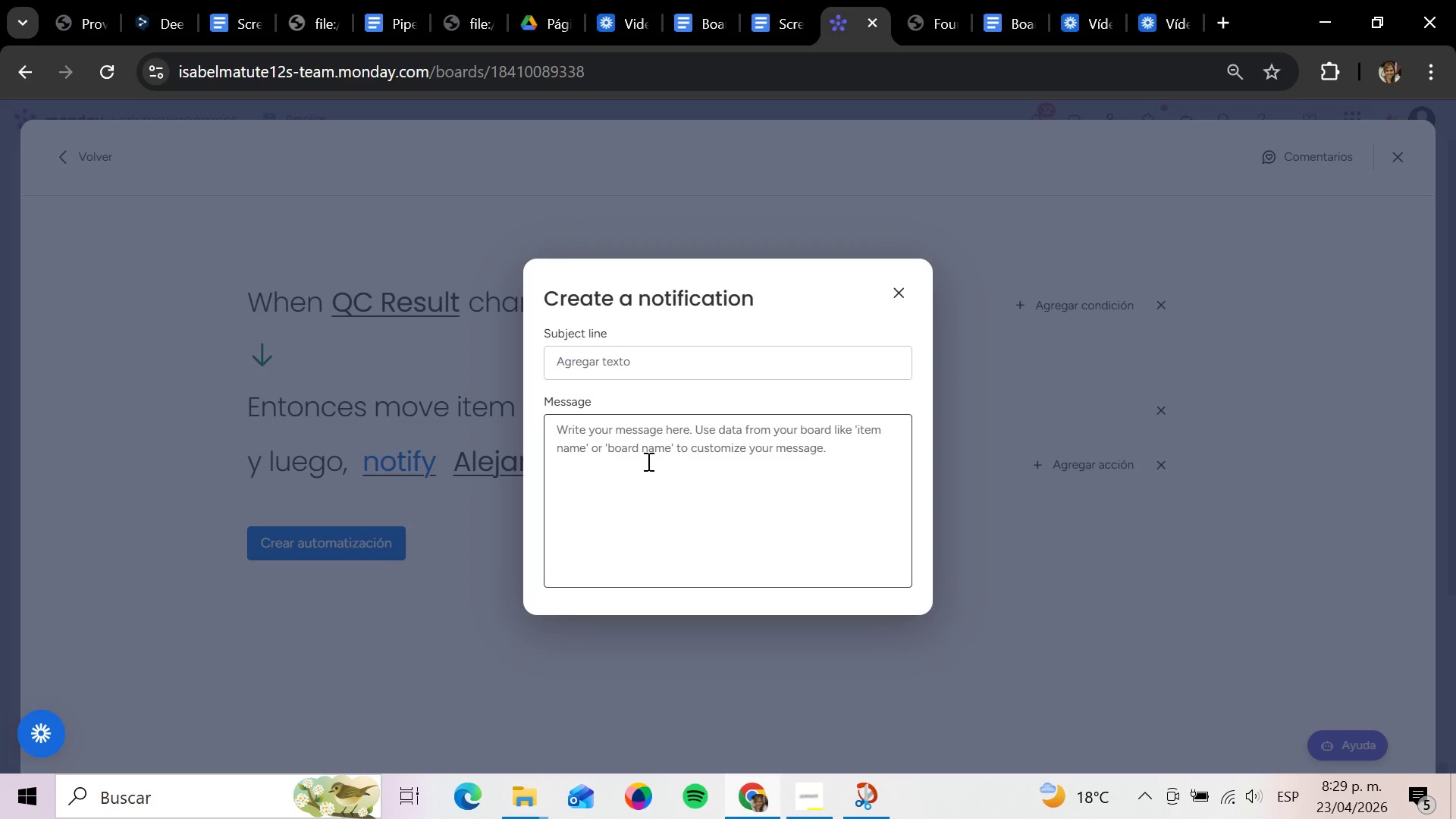 
left_click([658, 466])
 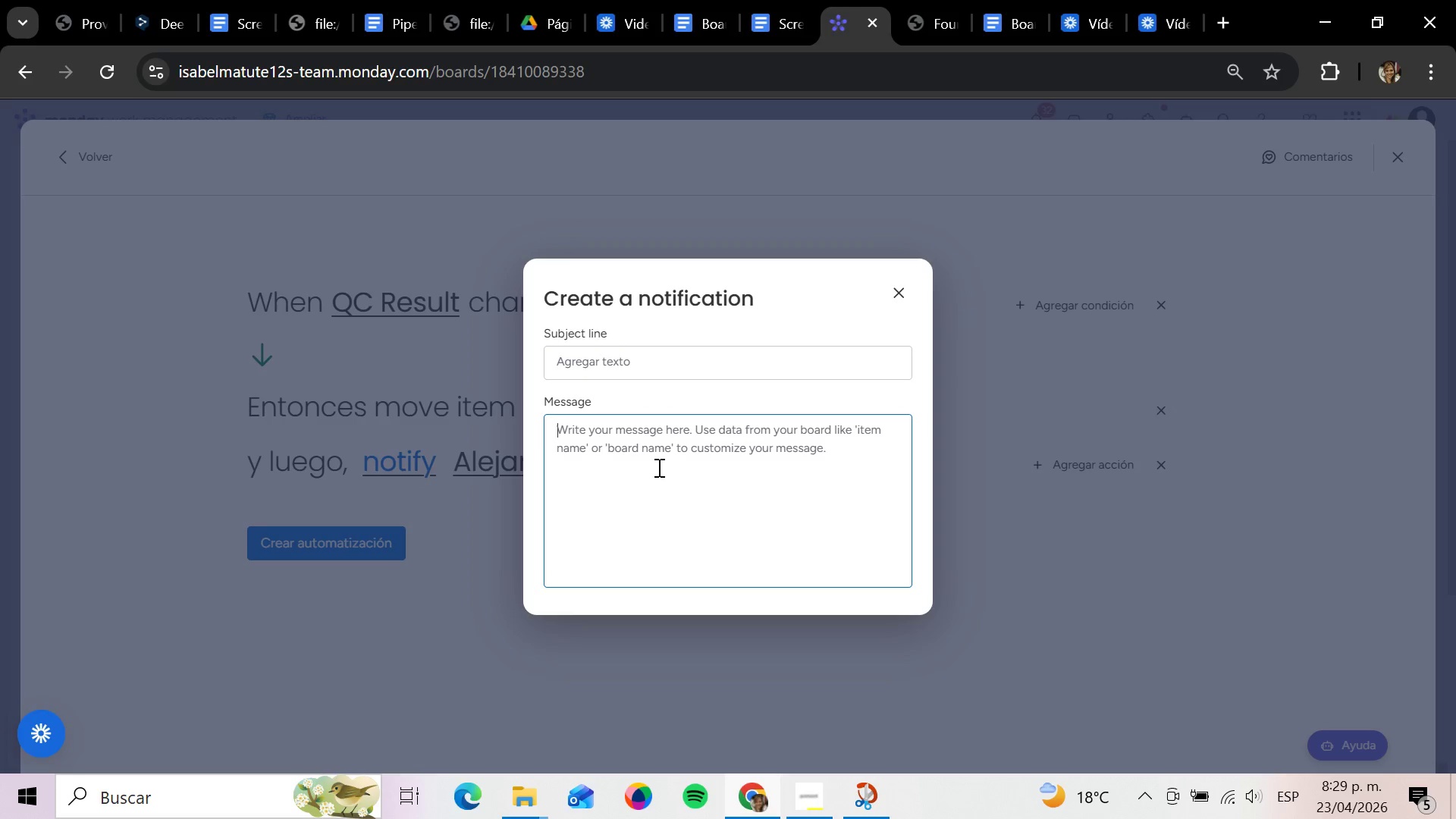 
type(QC da)
key(Backspace)
key(Backspace)
type(failed due to g)
key(Backspace)
type(fragile de)
key(Backspace)
type(amage. Pleaa)
key(Backspace)
type(se review packing materials and prepare replacement if needed)
 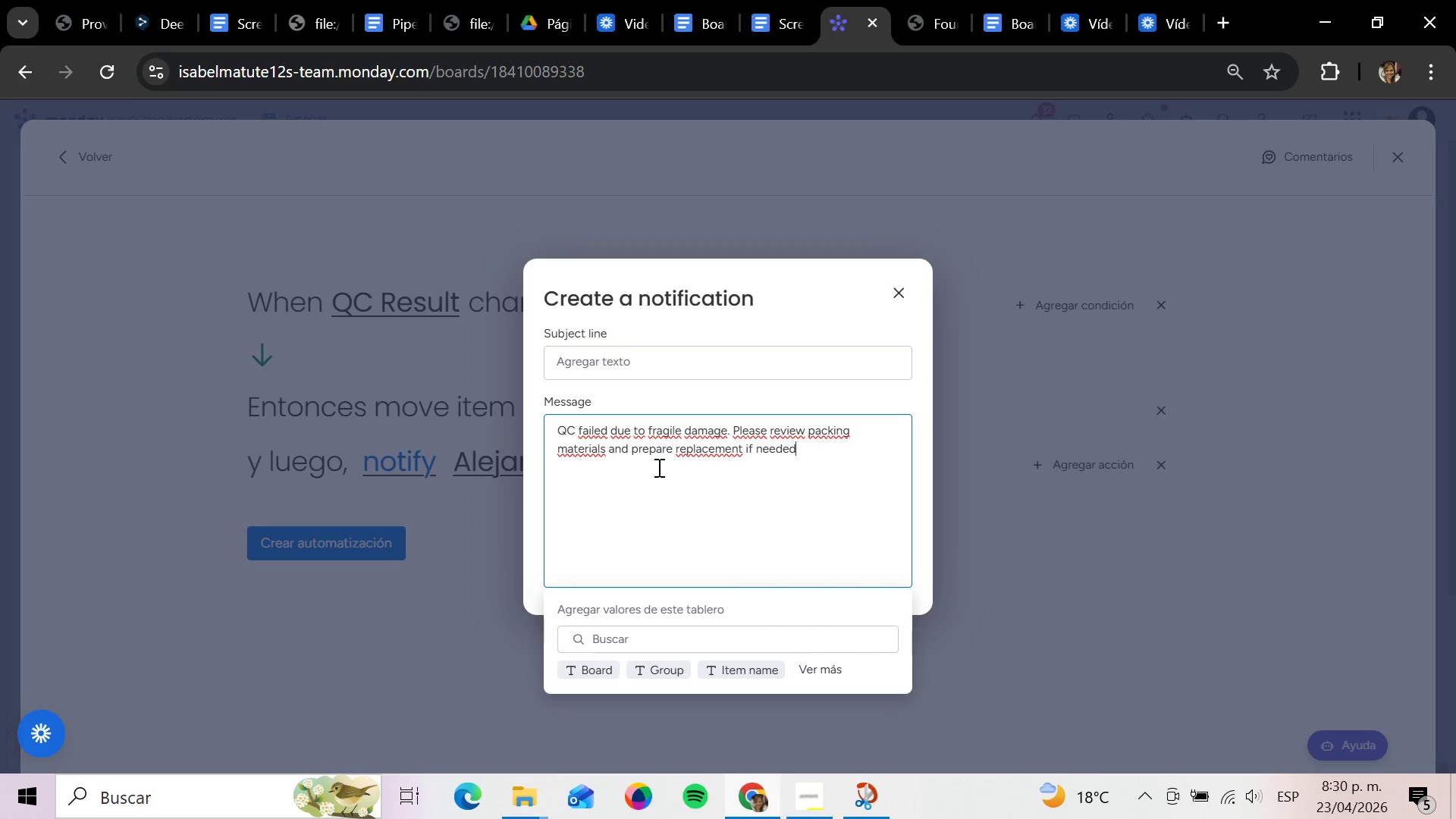 
key(Enter)
 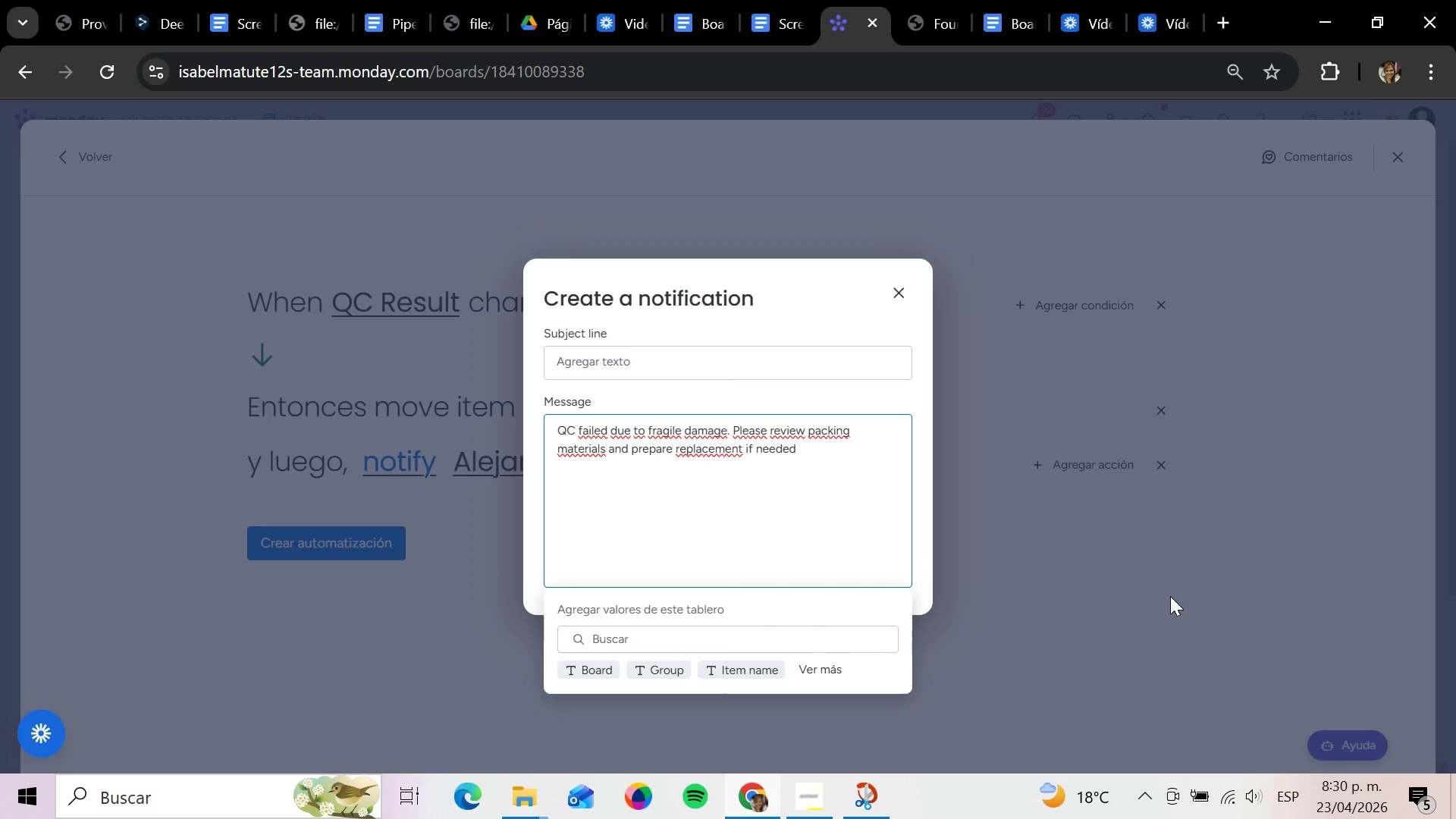 
left_click([1179, 601])
 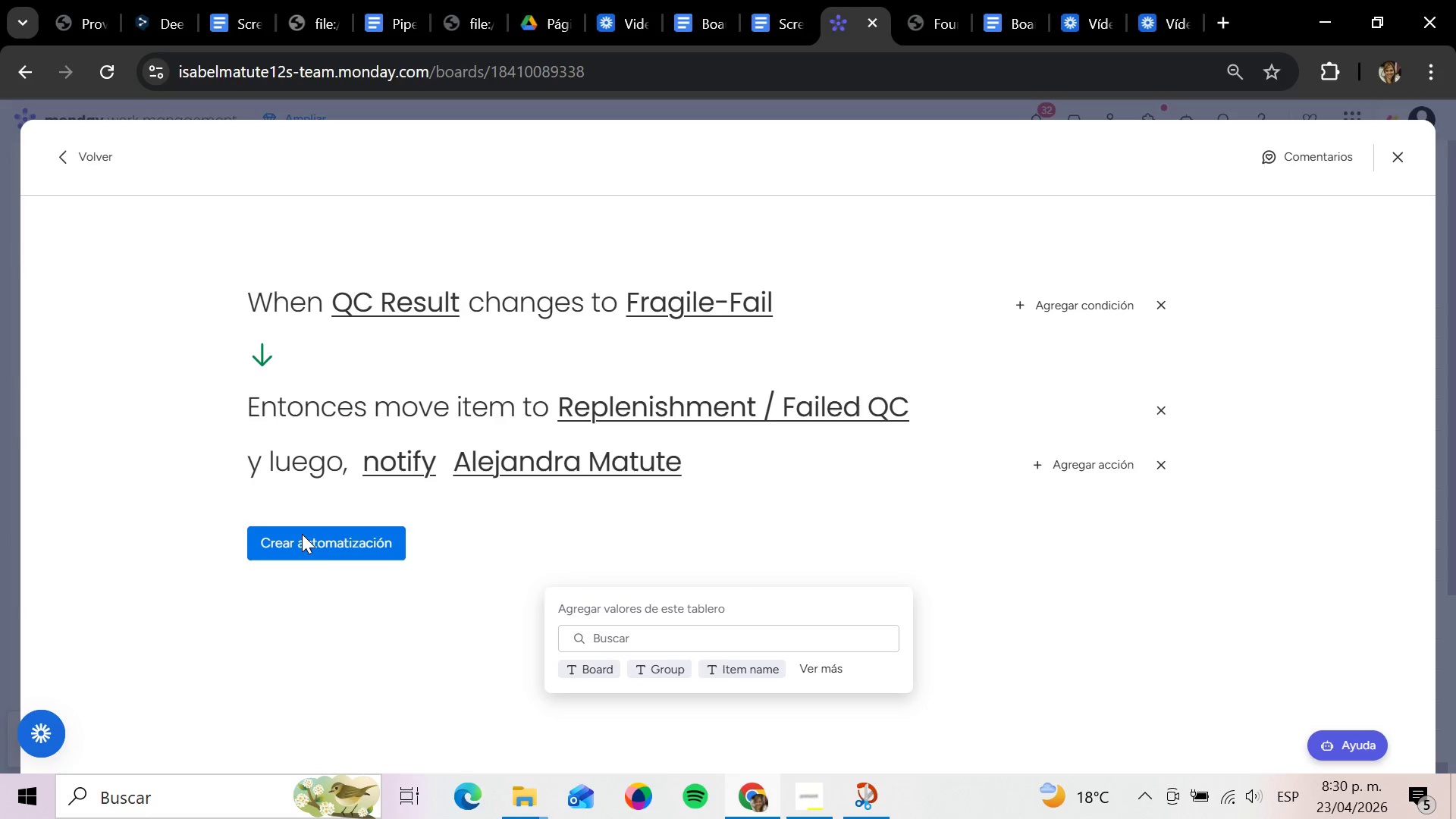 
left_click([325, 543])
 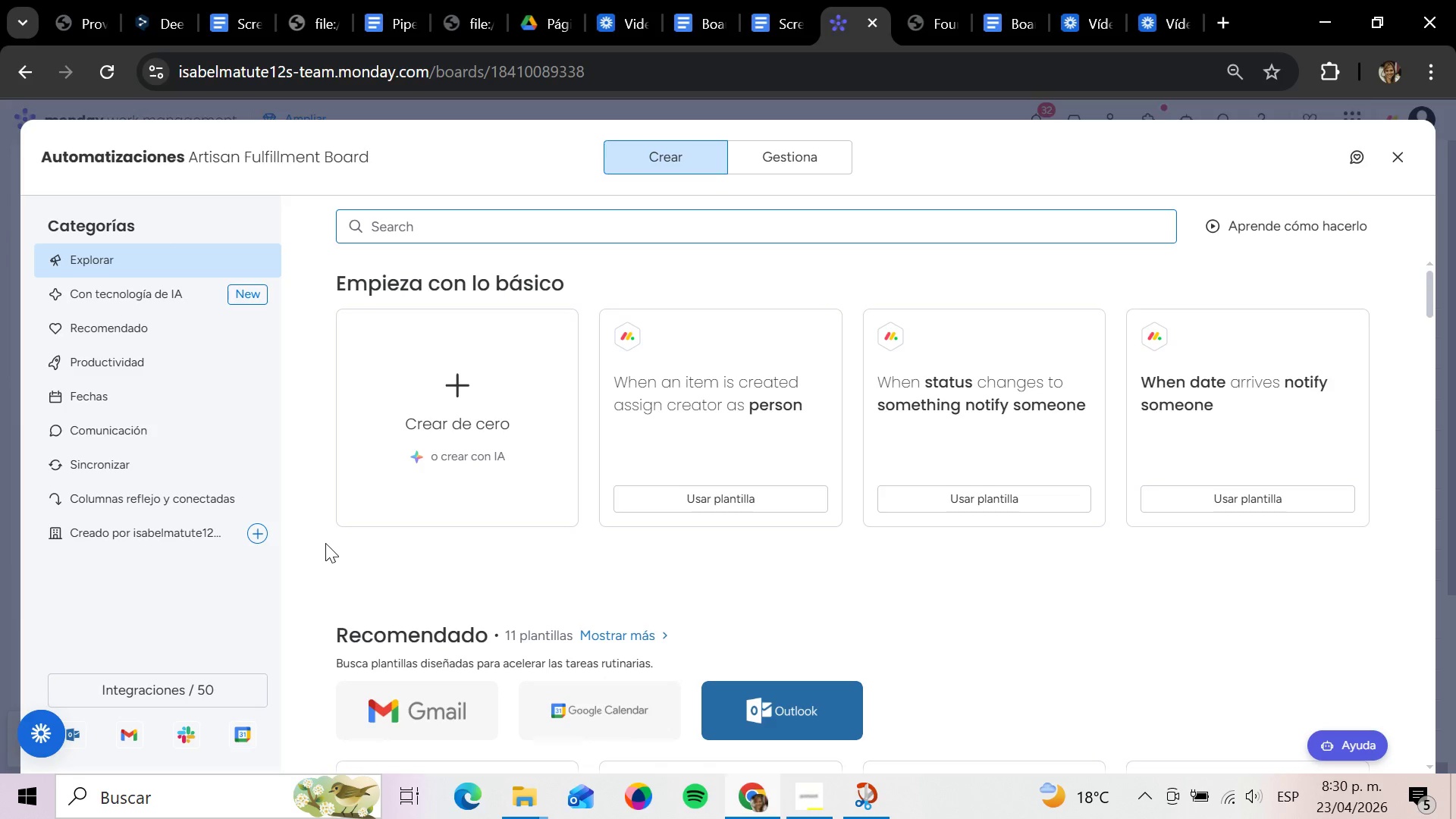 
wait(25.89)
 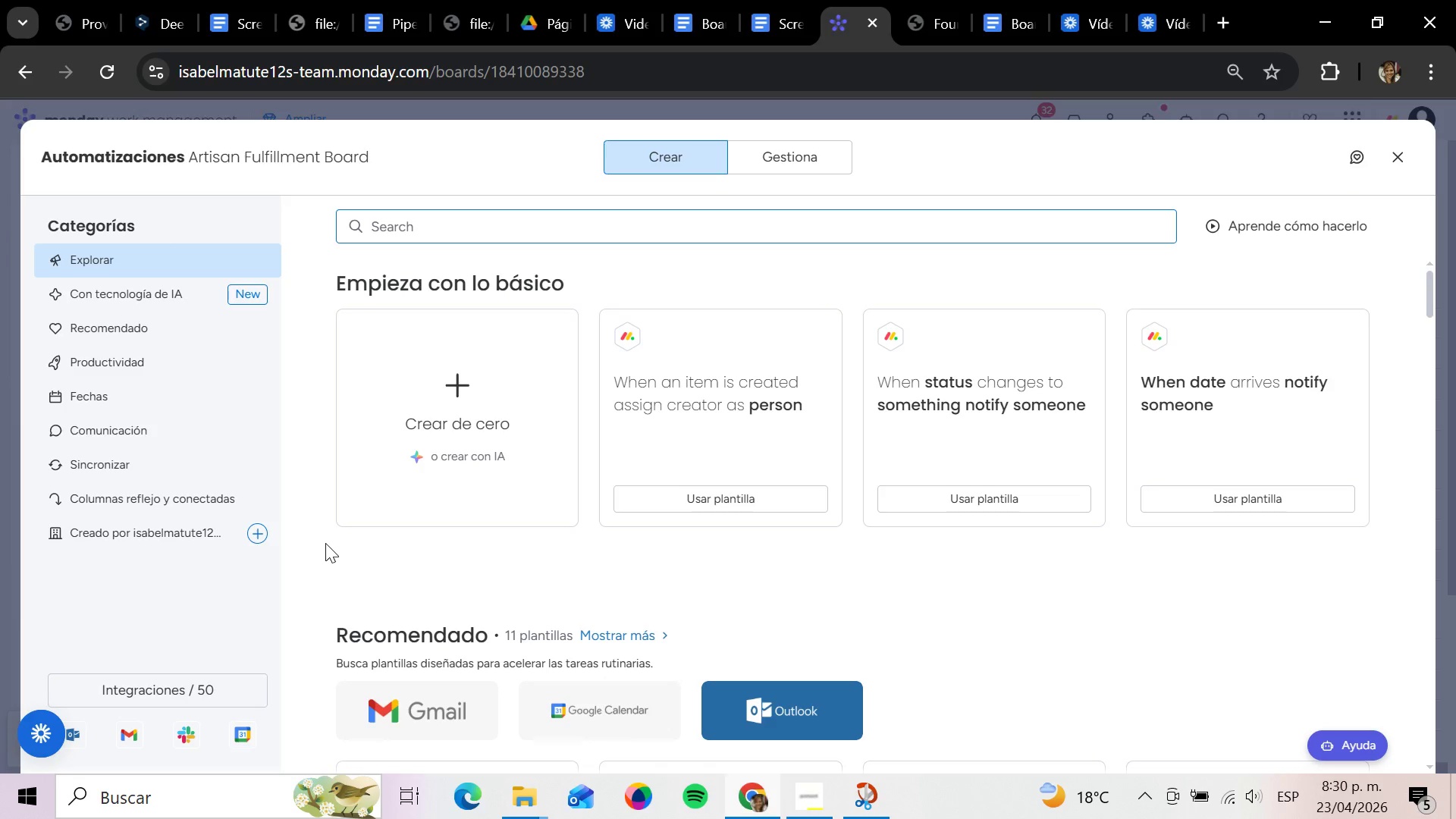 
left_click([447, 361])
 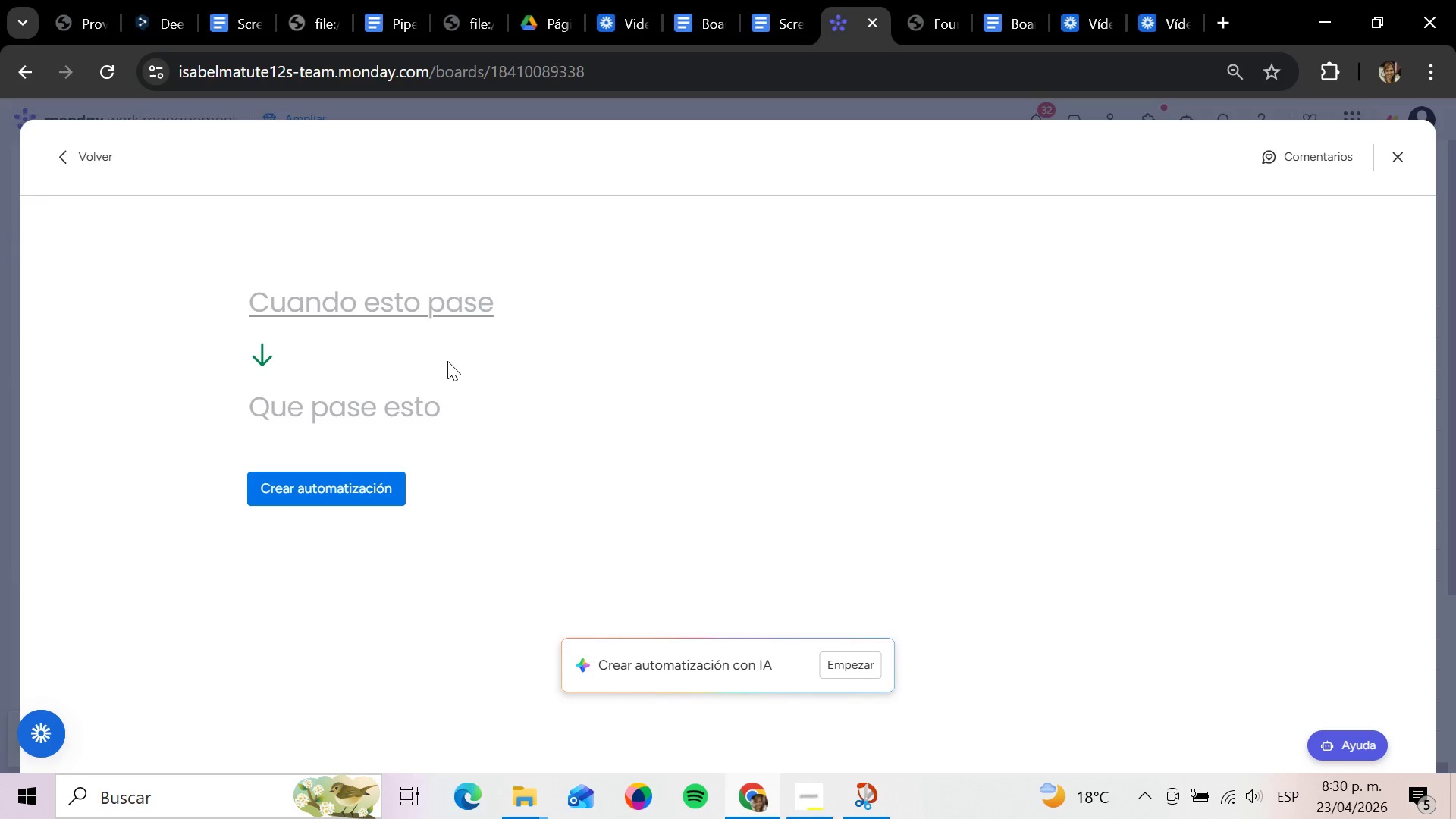 
left_click([353, 312])
 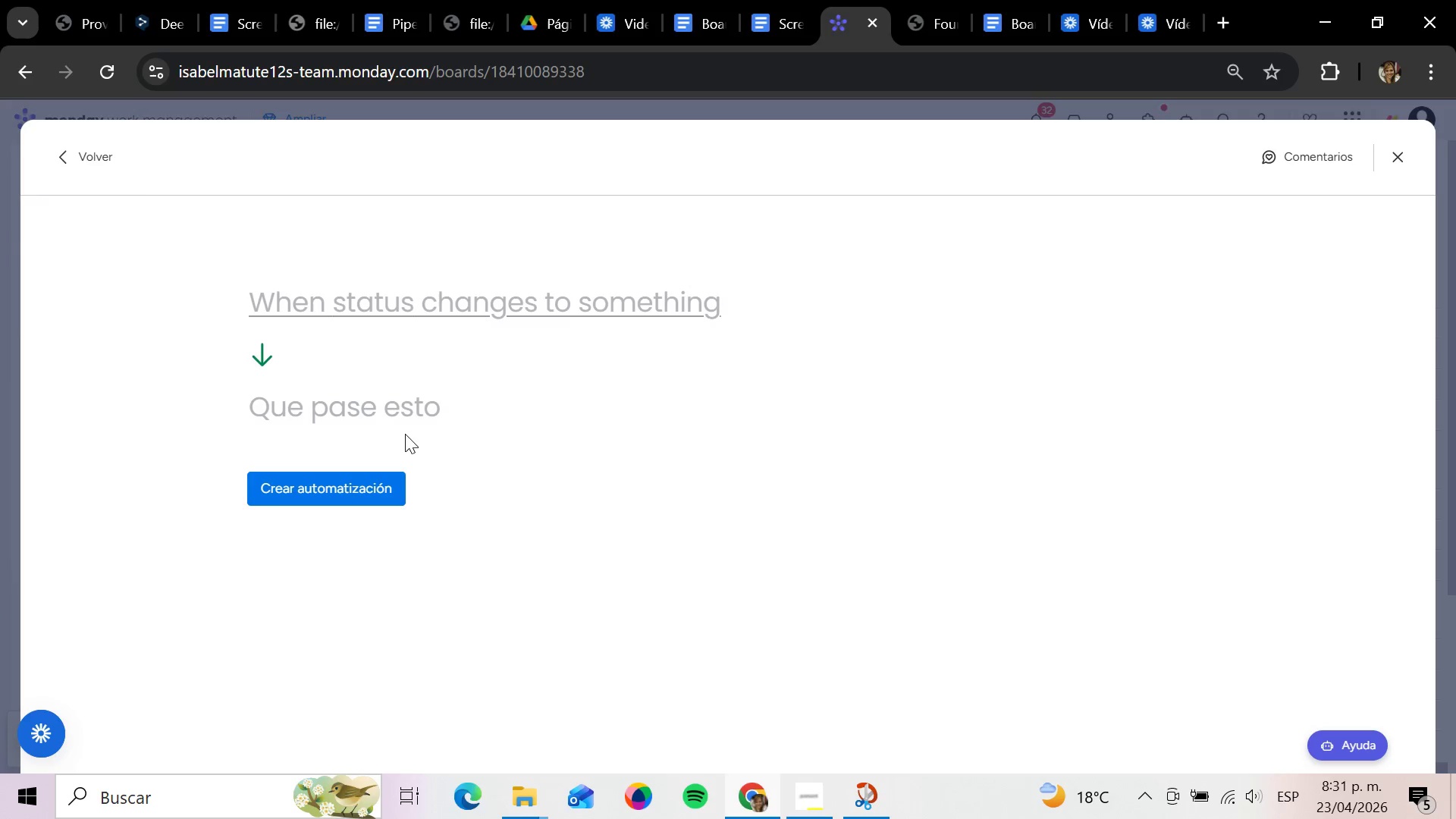 
wait(15.25)
 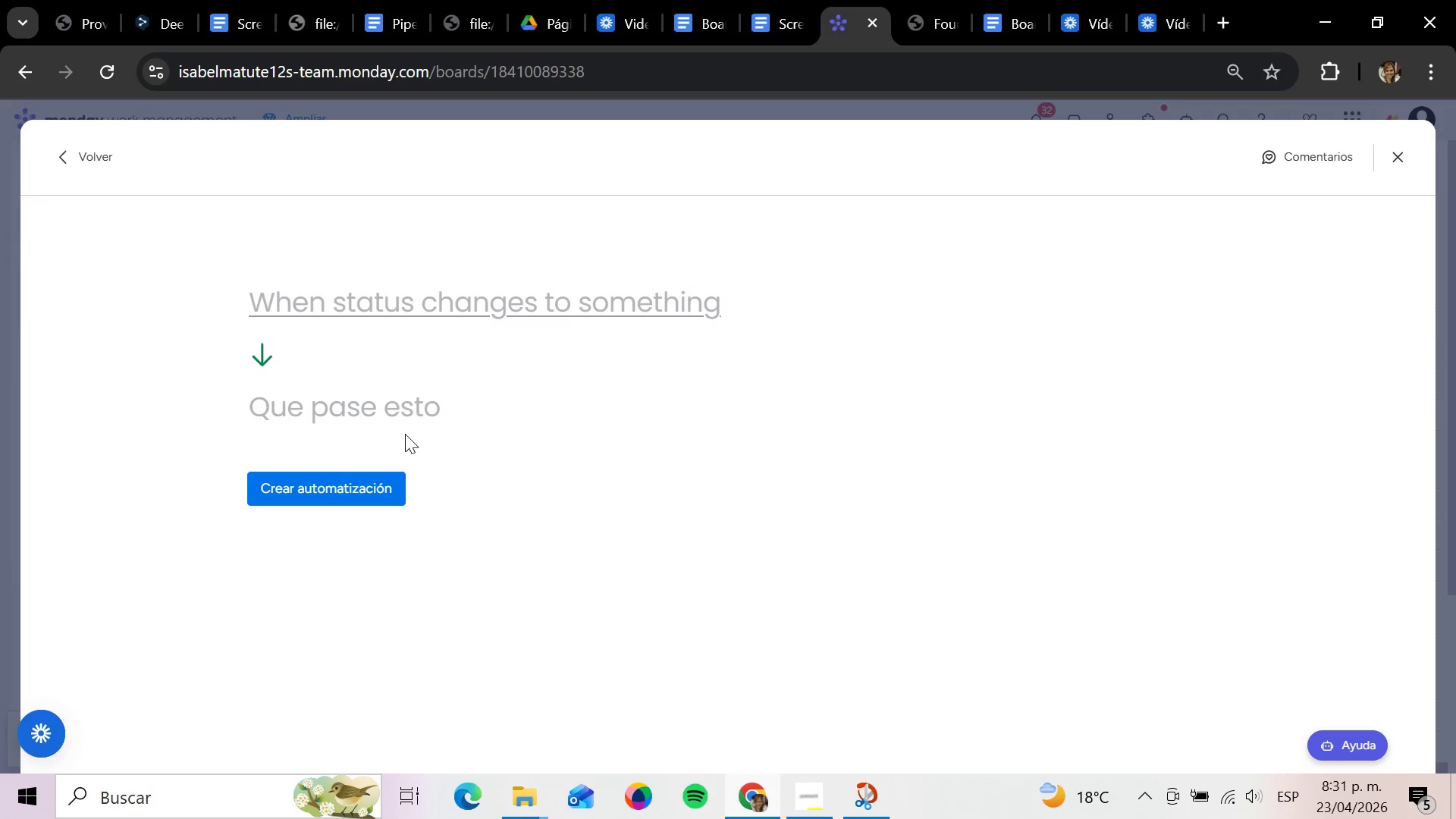 
left_click([403, 291])
 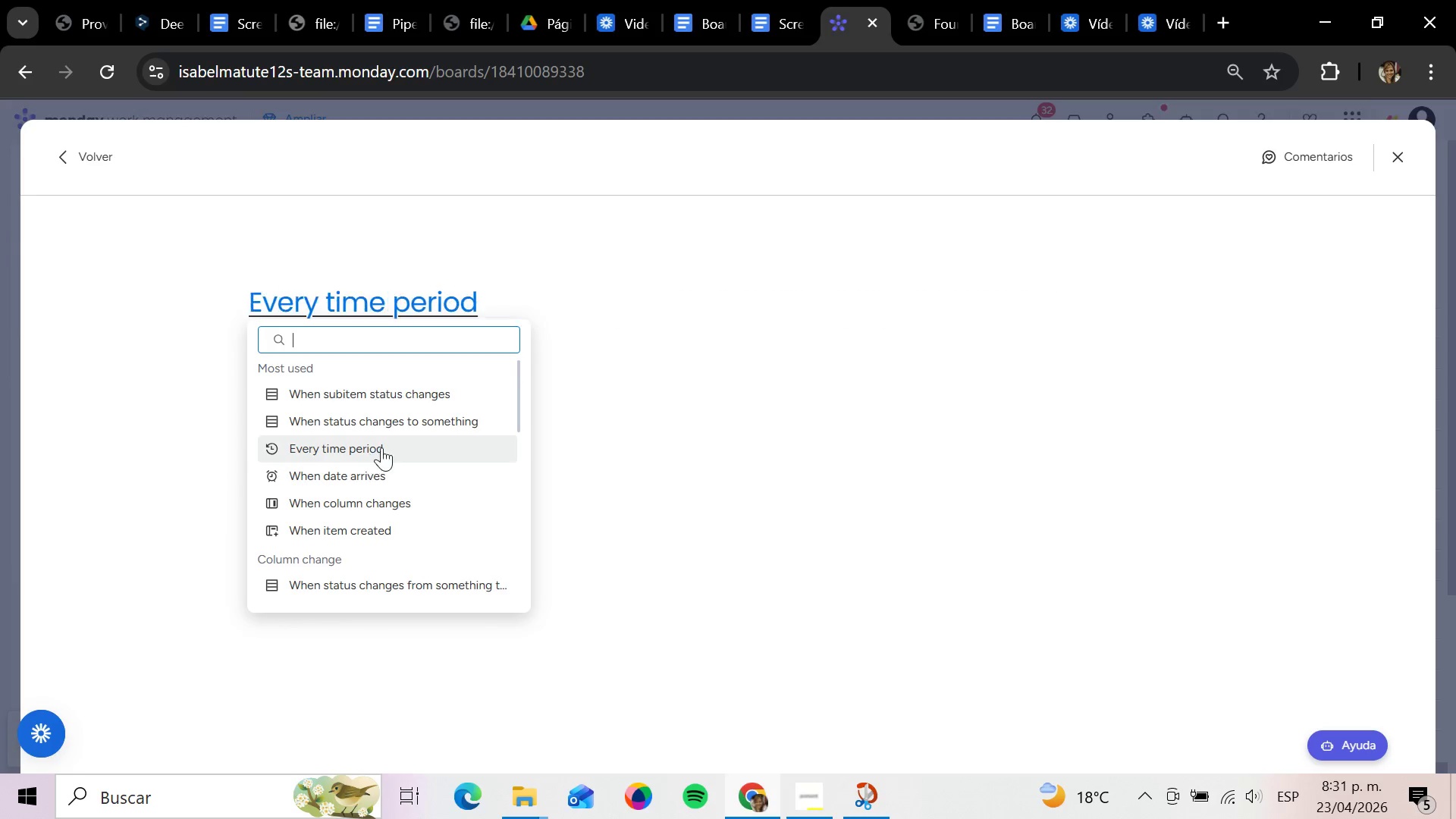 
left_click([403, 428])
 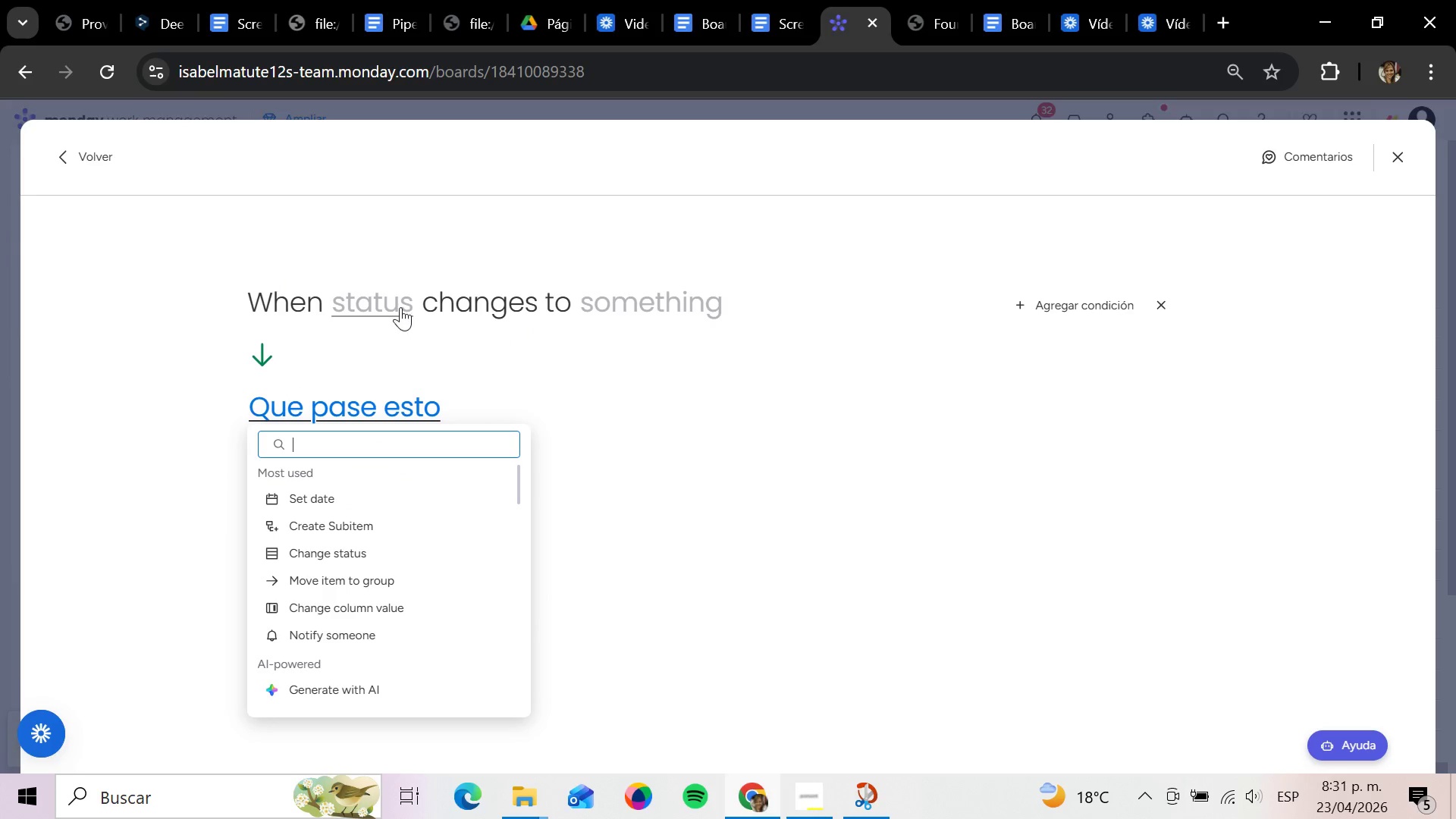 
left_click([400, 307])
 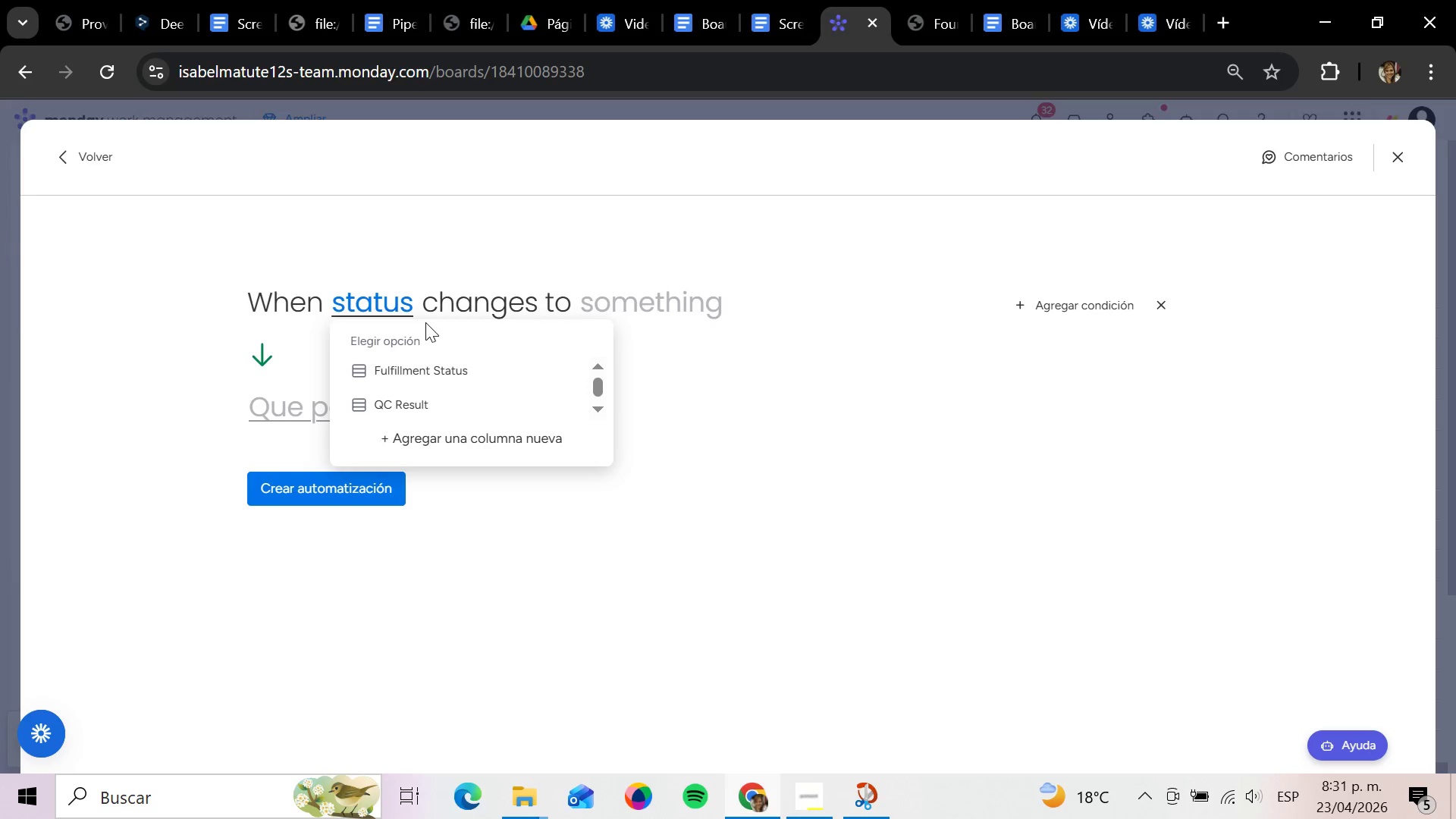 
wait(8.17)
 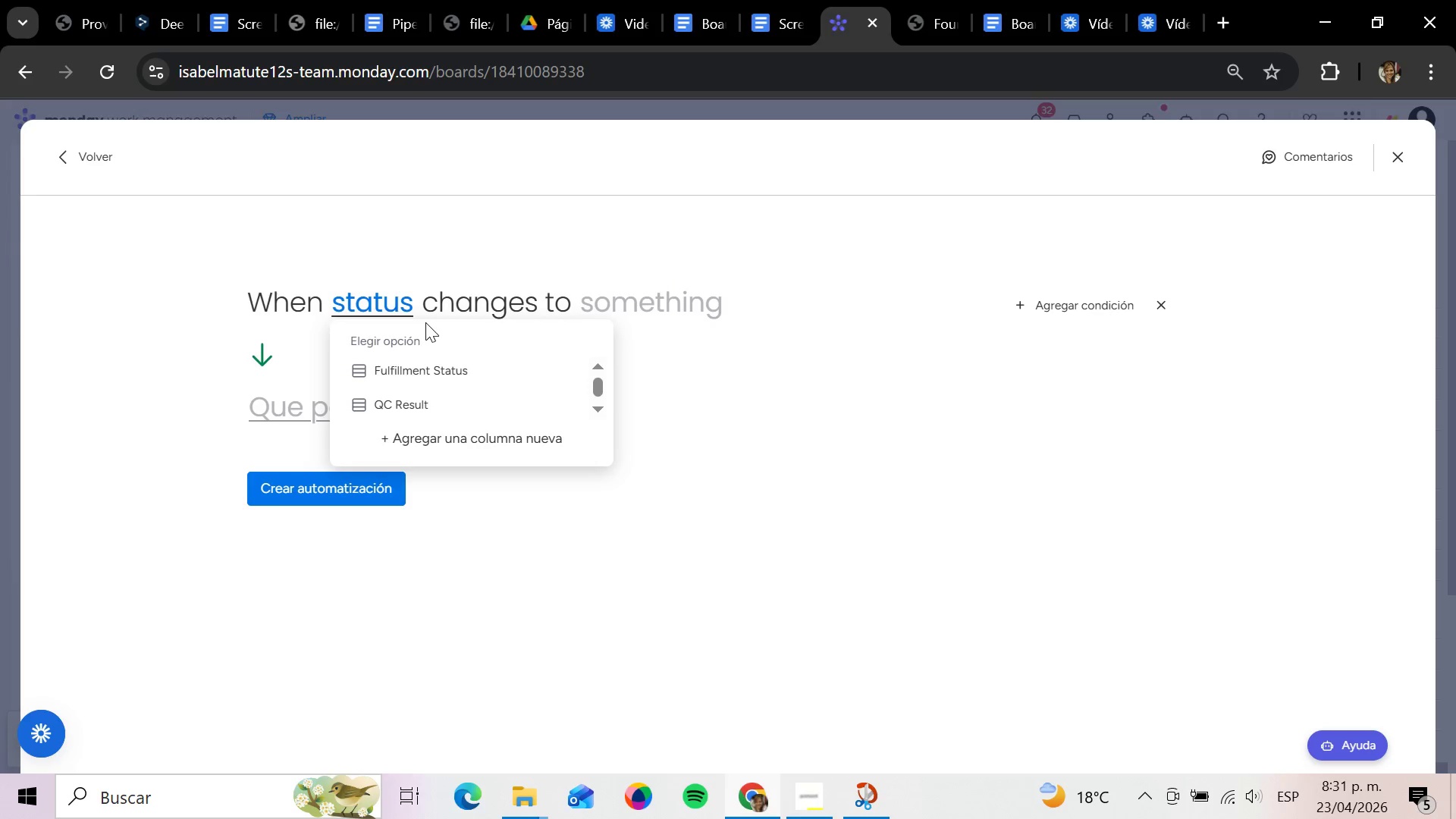 
left_click([409, 399])
 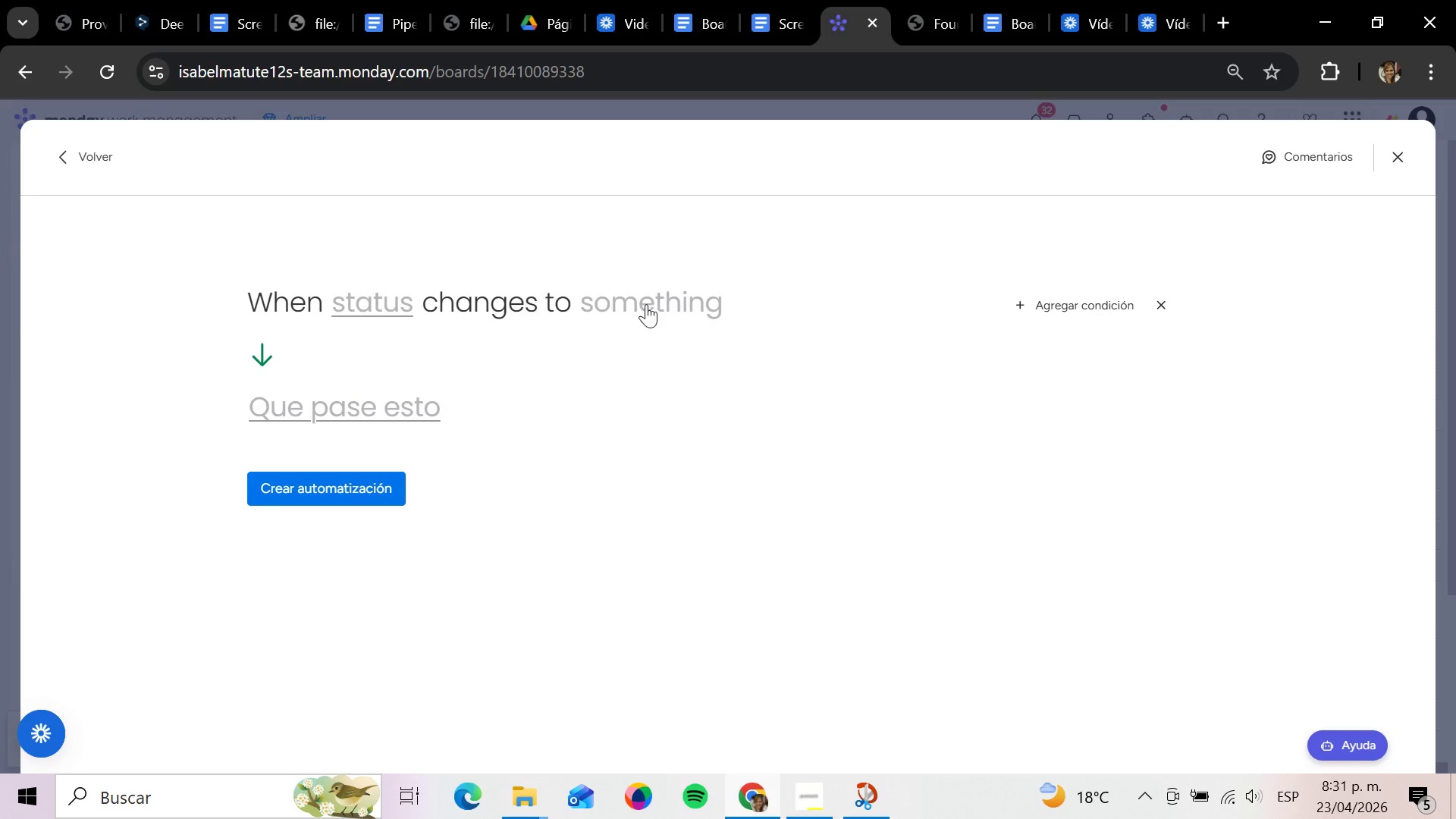 
left_click([658, 296])
 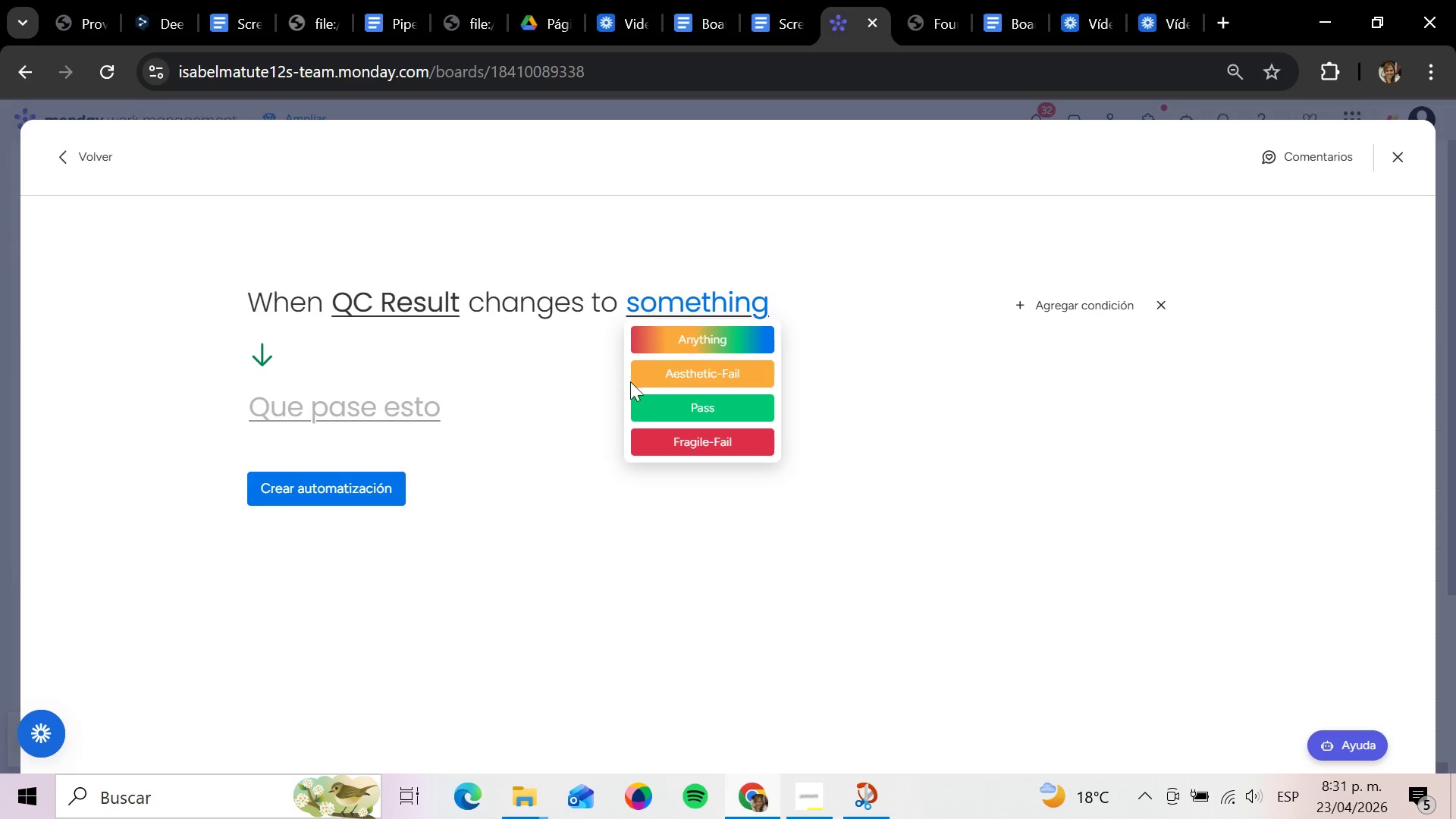 
left_click([655, 388])
 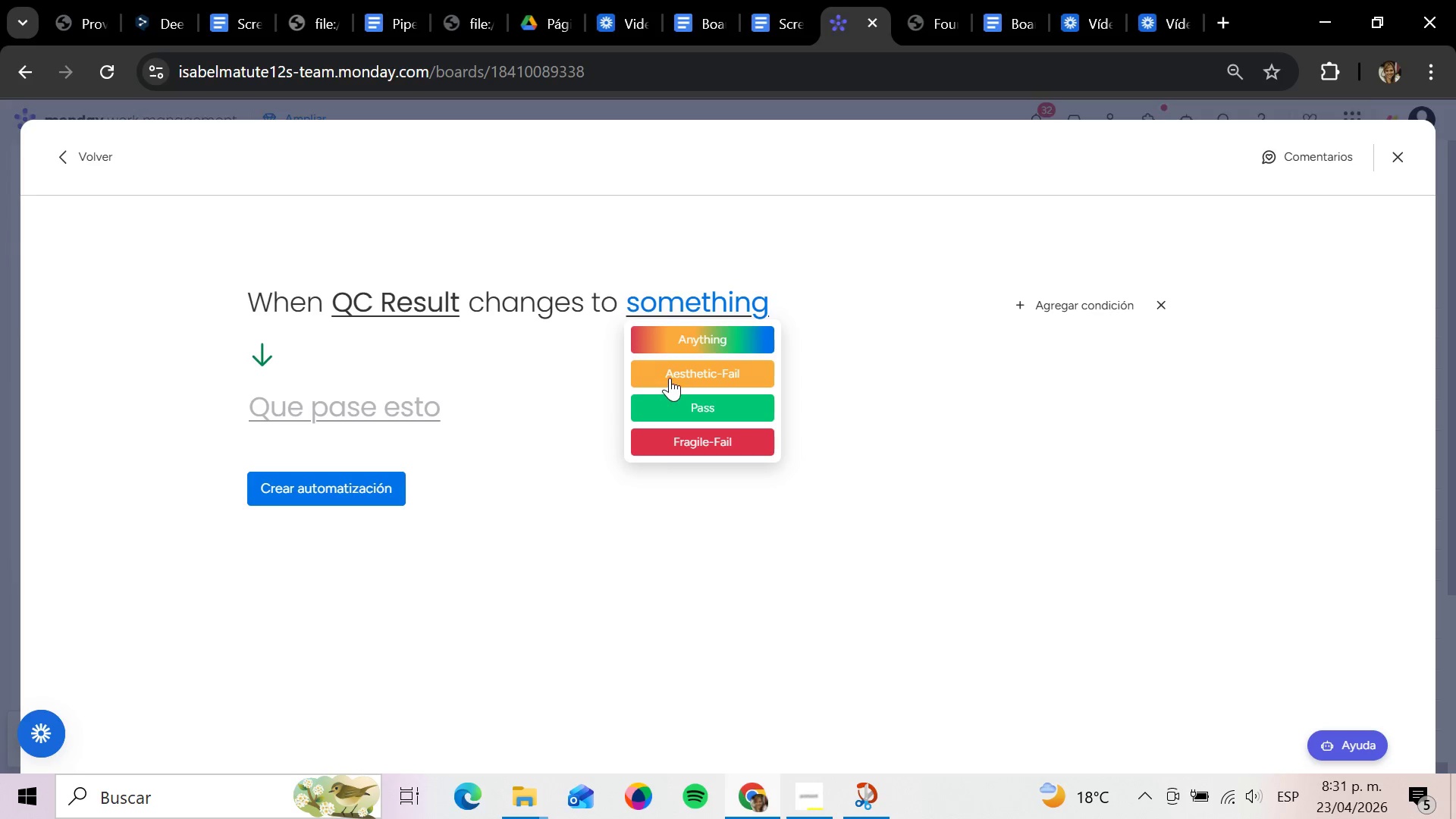 
left_click([670, 378])
 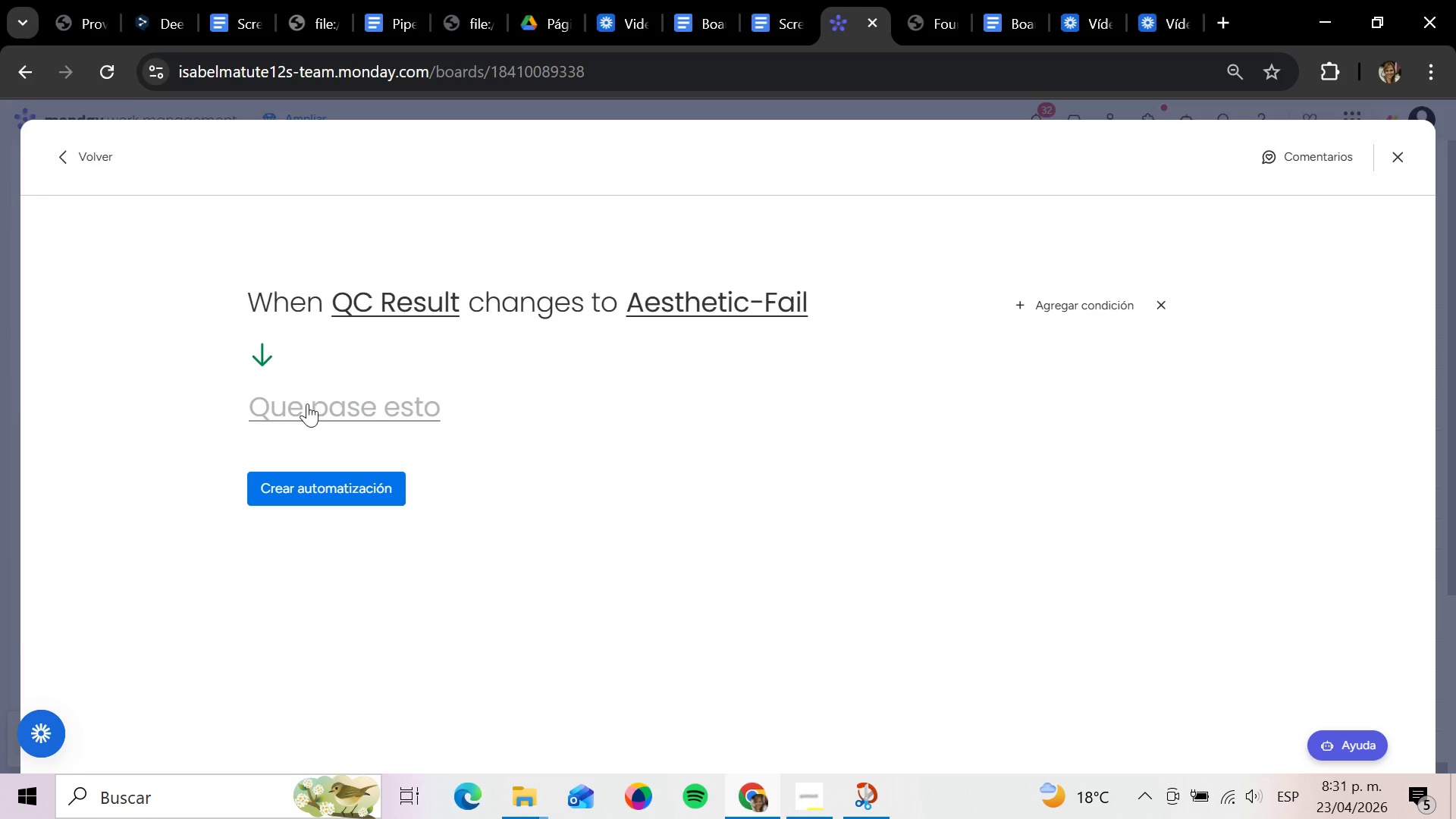 
left_click([303, 406])
 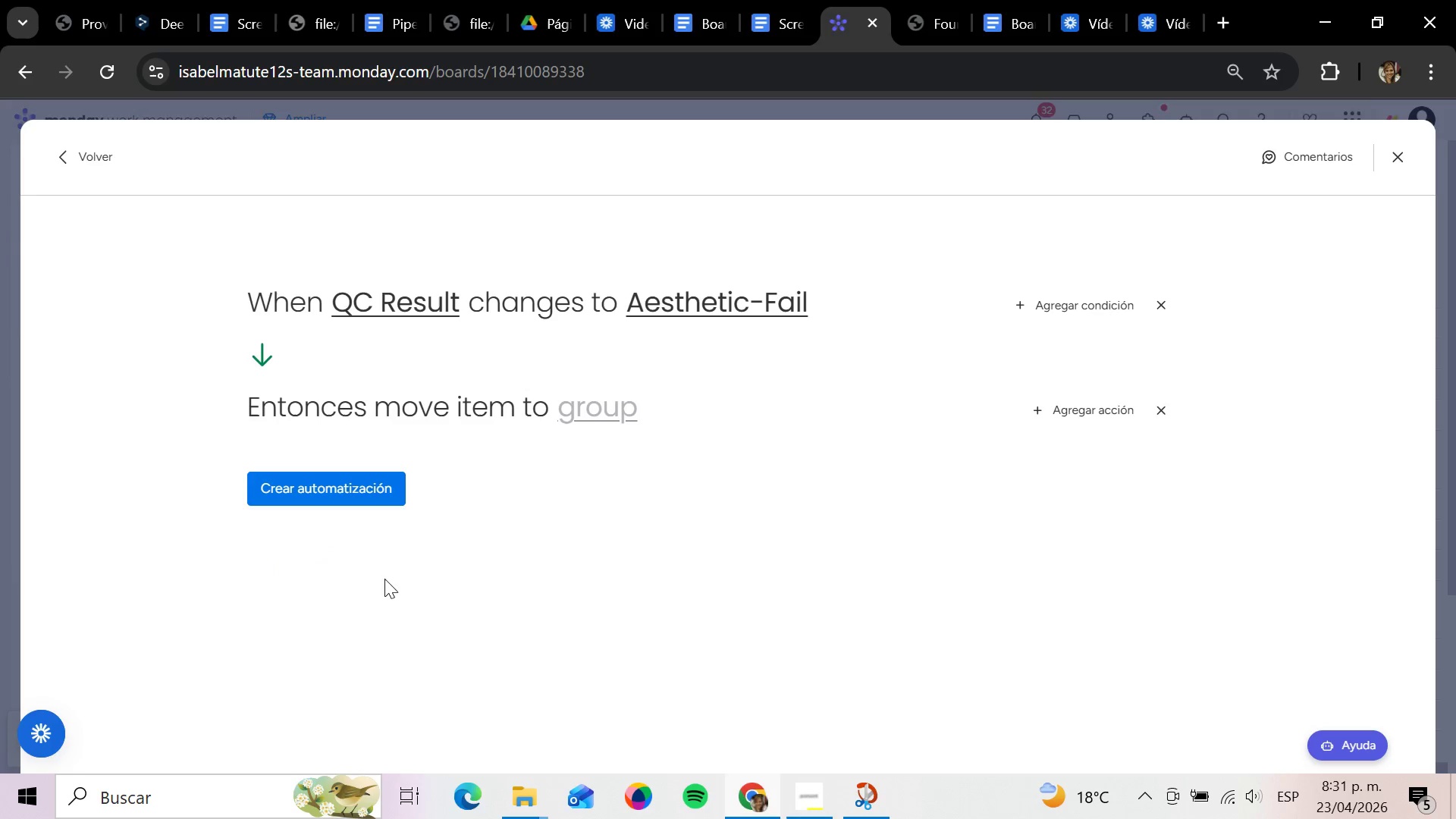 
left_click([598, 400])
 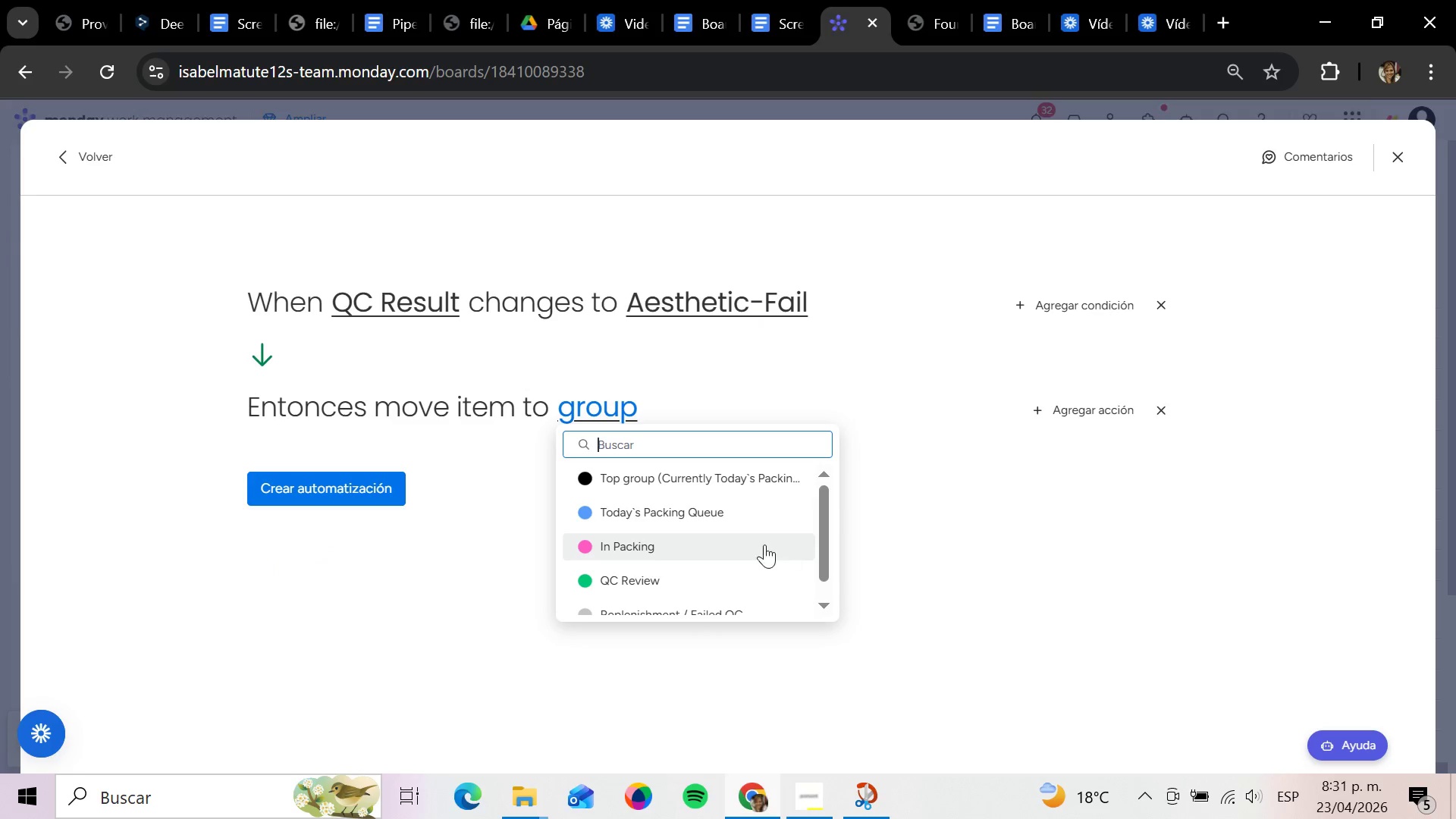 
scroll: coordinate [733, 548], scroll_direction: down, amount: 2.0
 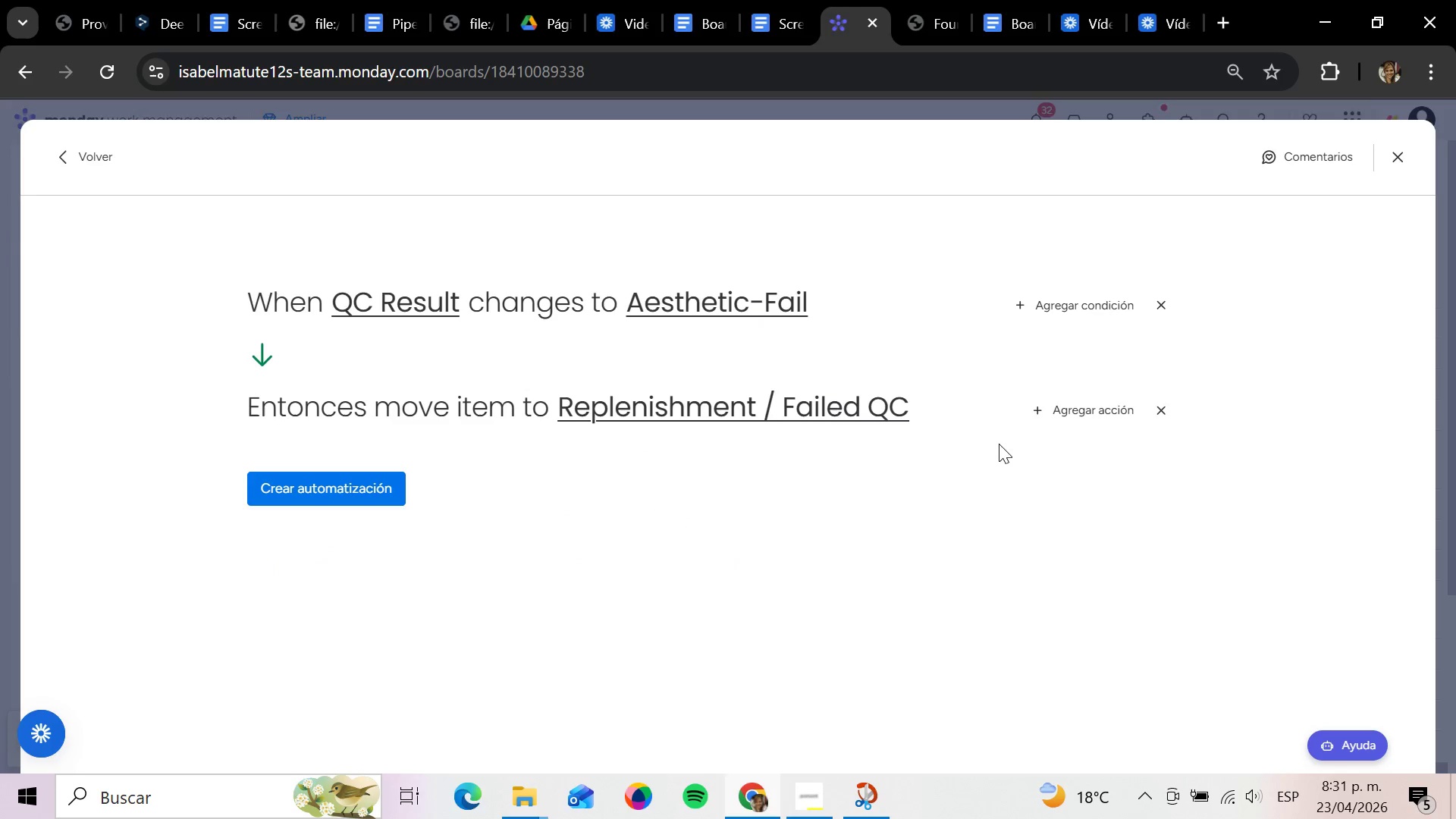 
left_click([1050, 416])
 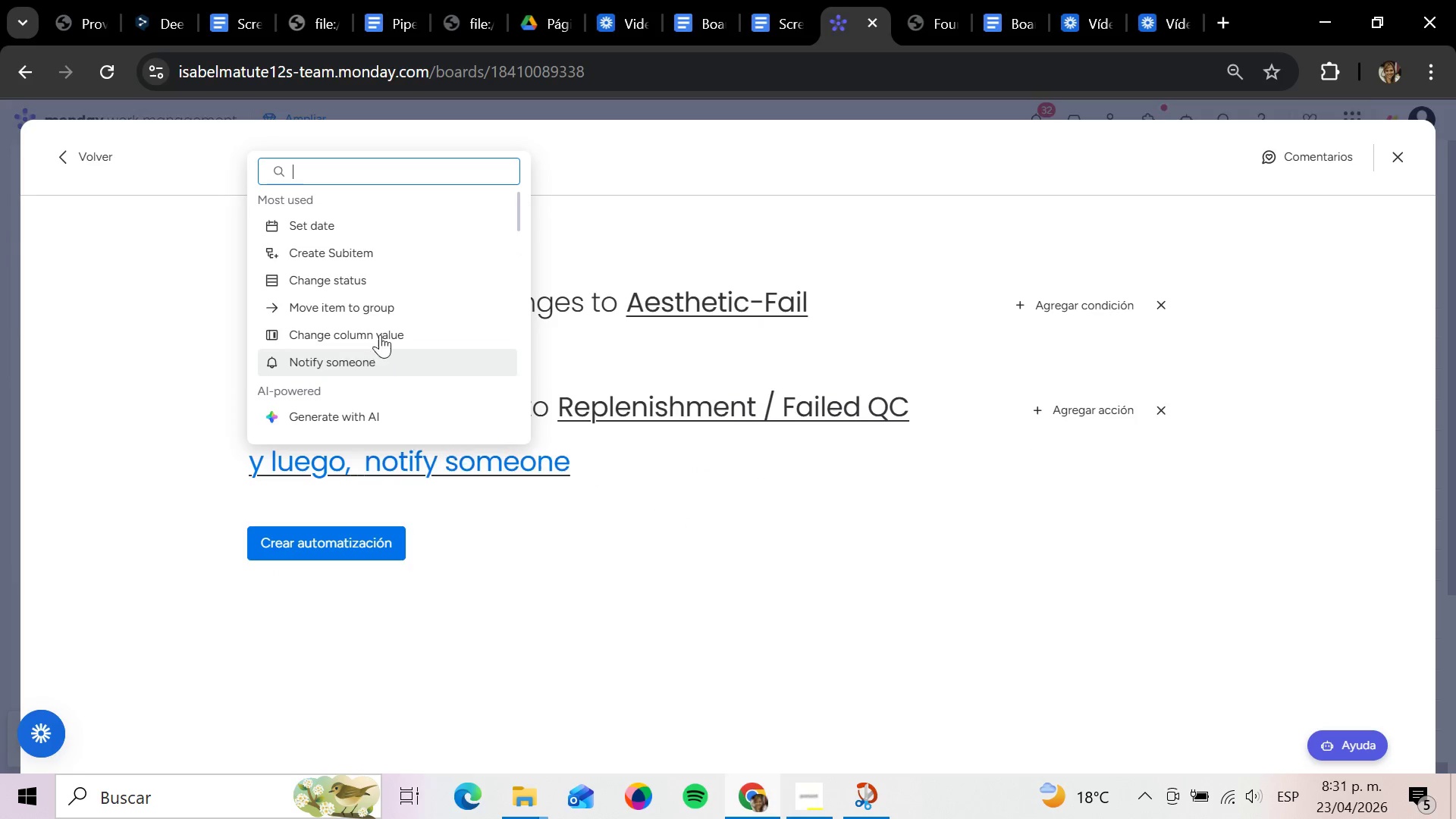 
left_click([366, 368])
 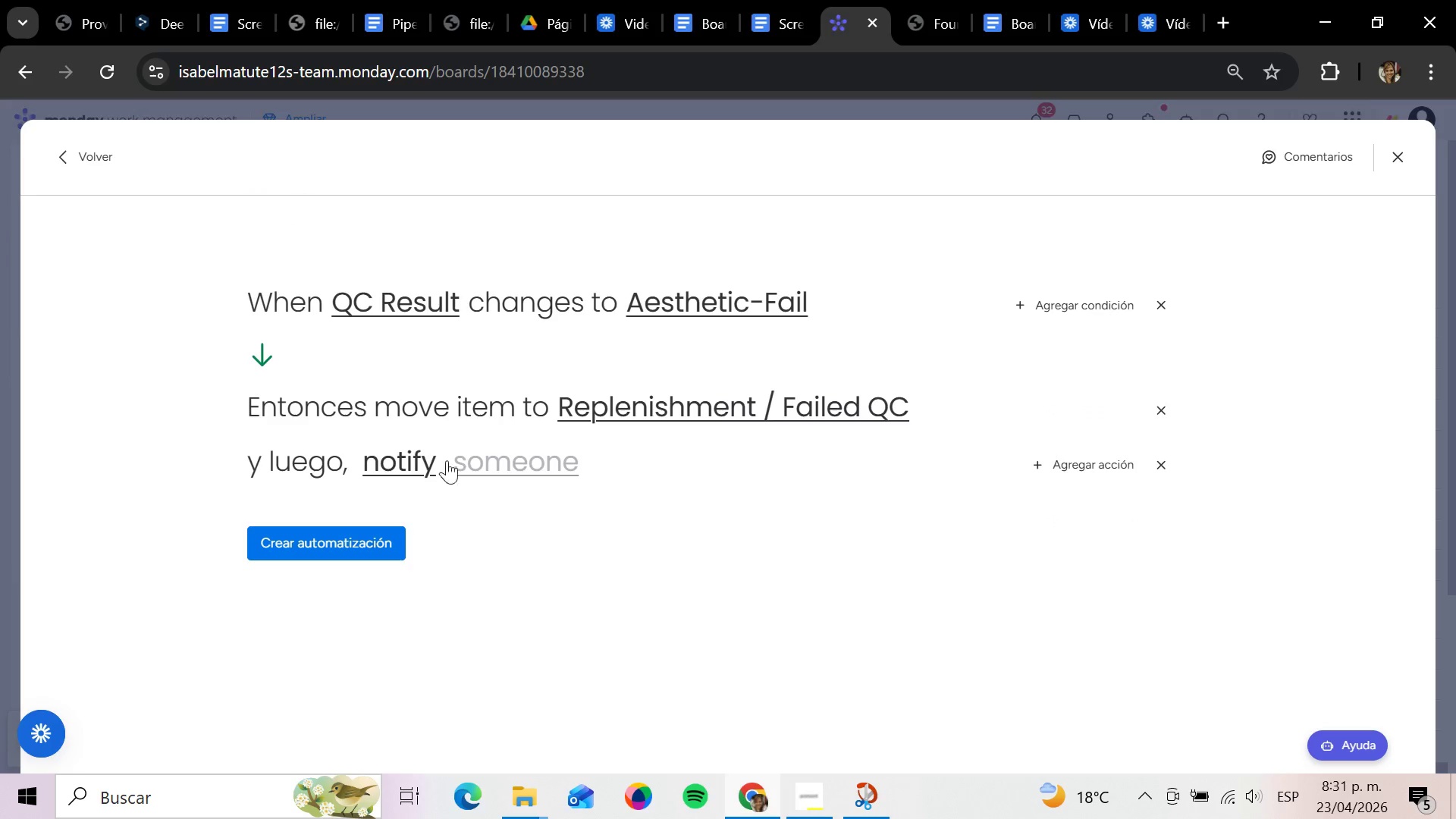 
mouse_move([513, 497])
 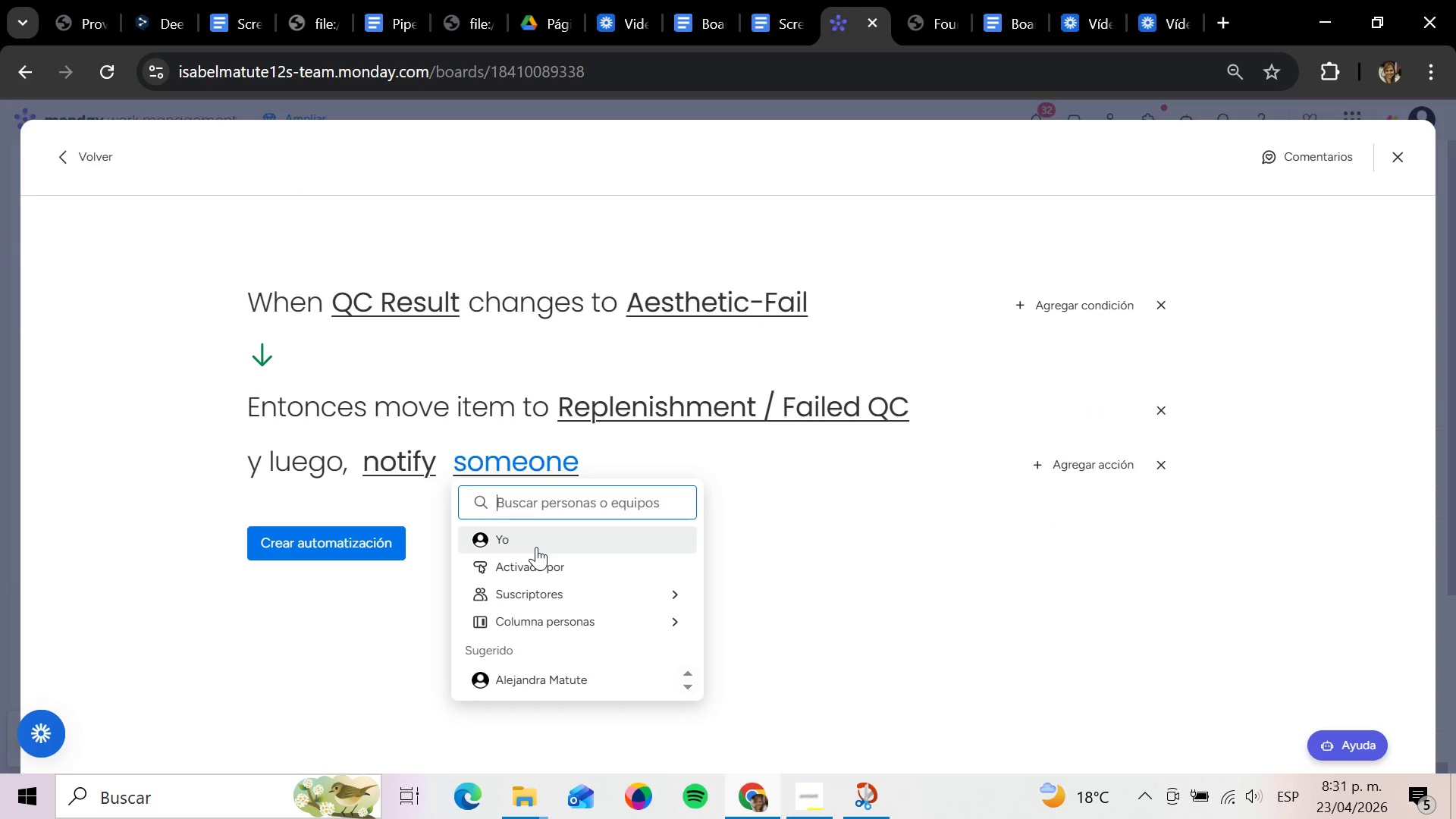 
left_click([536, 547])
 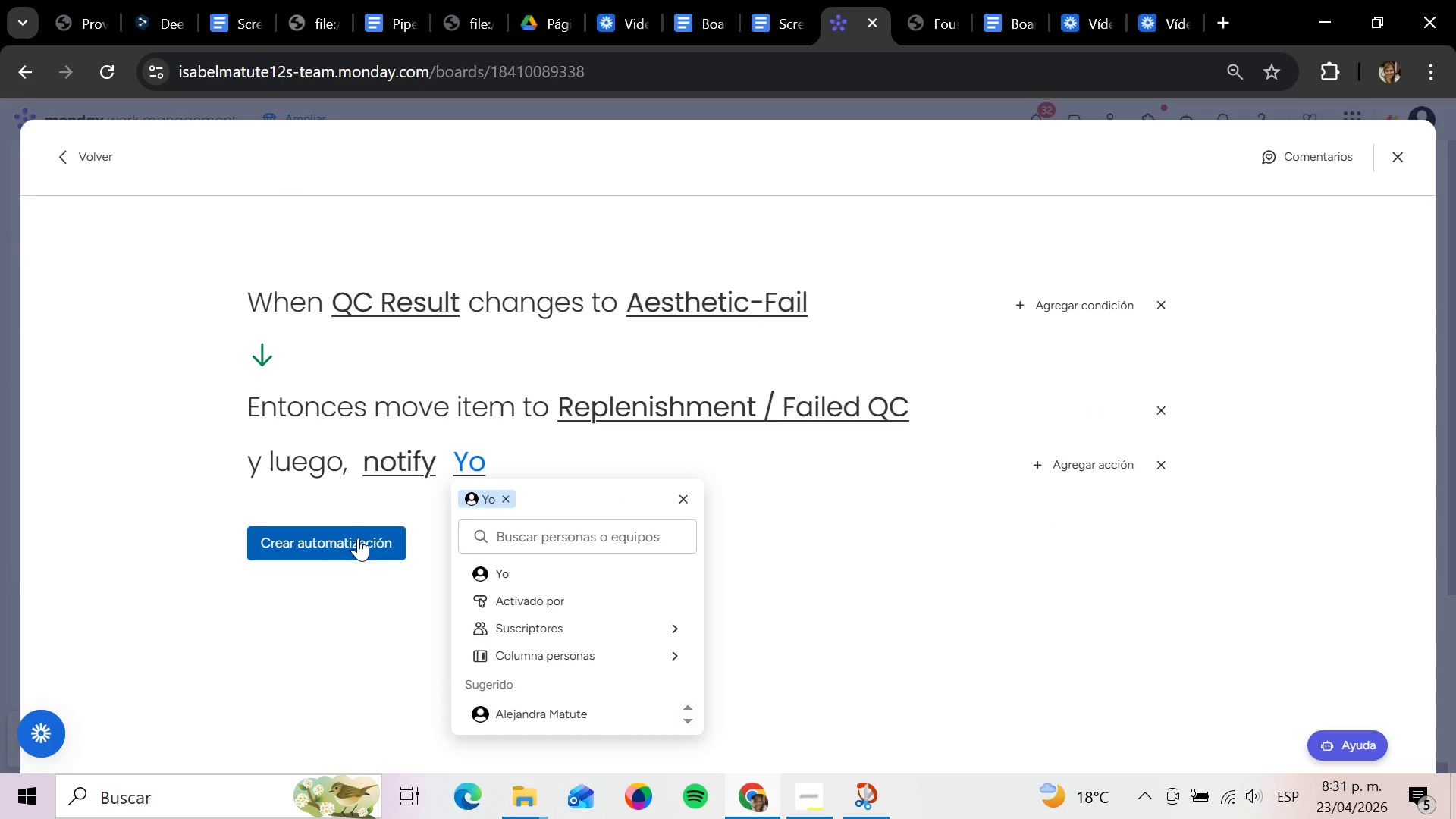 
left_click([406, 471])
 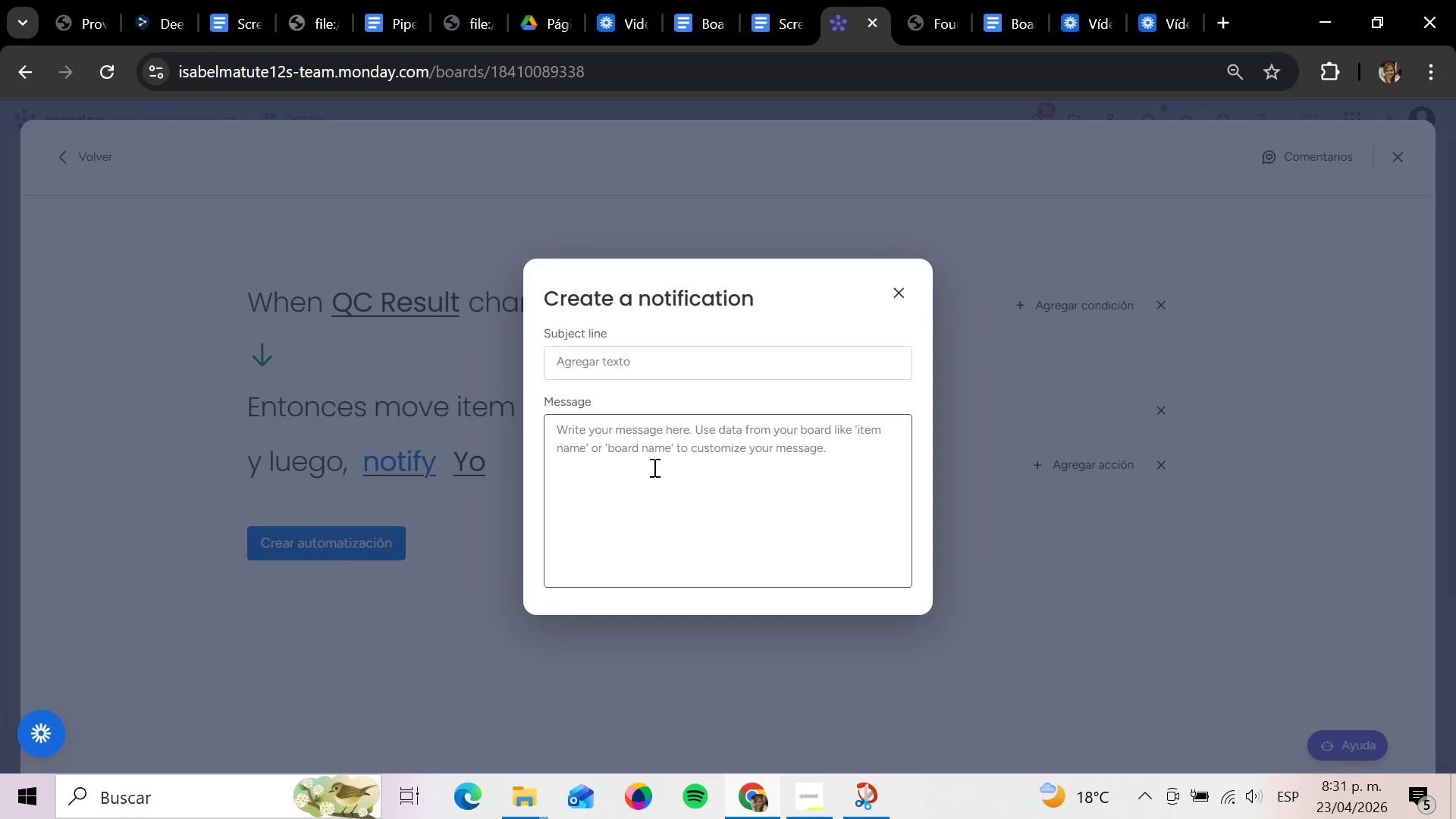 
left_click([653, 467])
 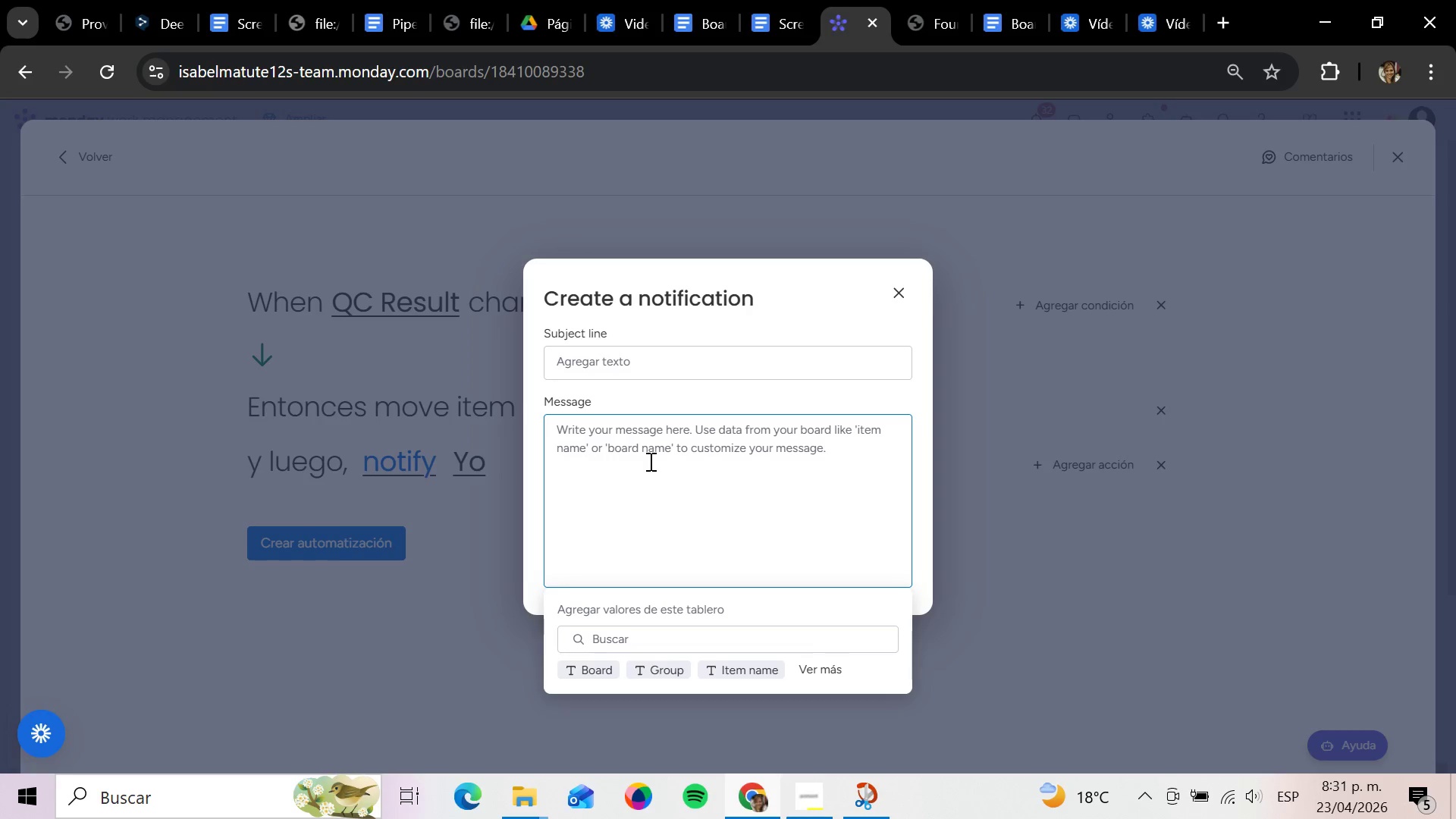 
type(QC failed due to as)
key(Backspace)
type(esthetic issue )
key(Backspace)
type(. Please review product qui)
key(Backspace)
type(ality ve)
key(Backspace)
key(Backspace)
type(before shipment)
 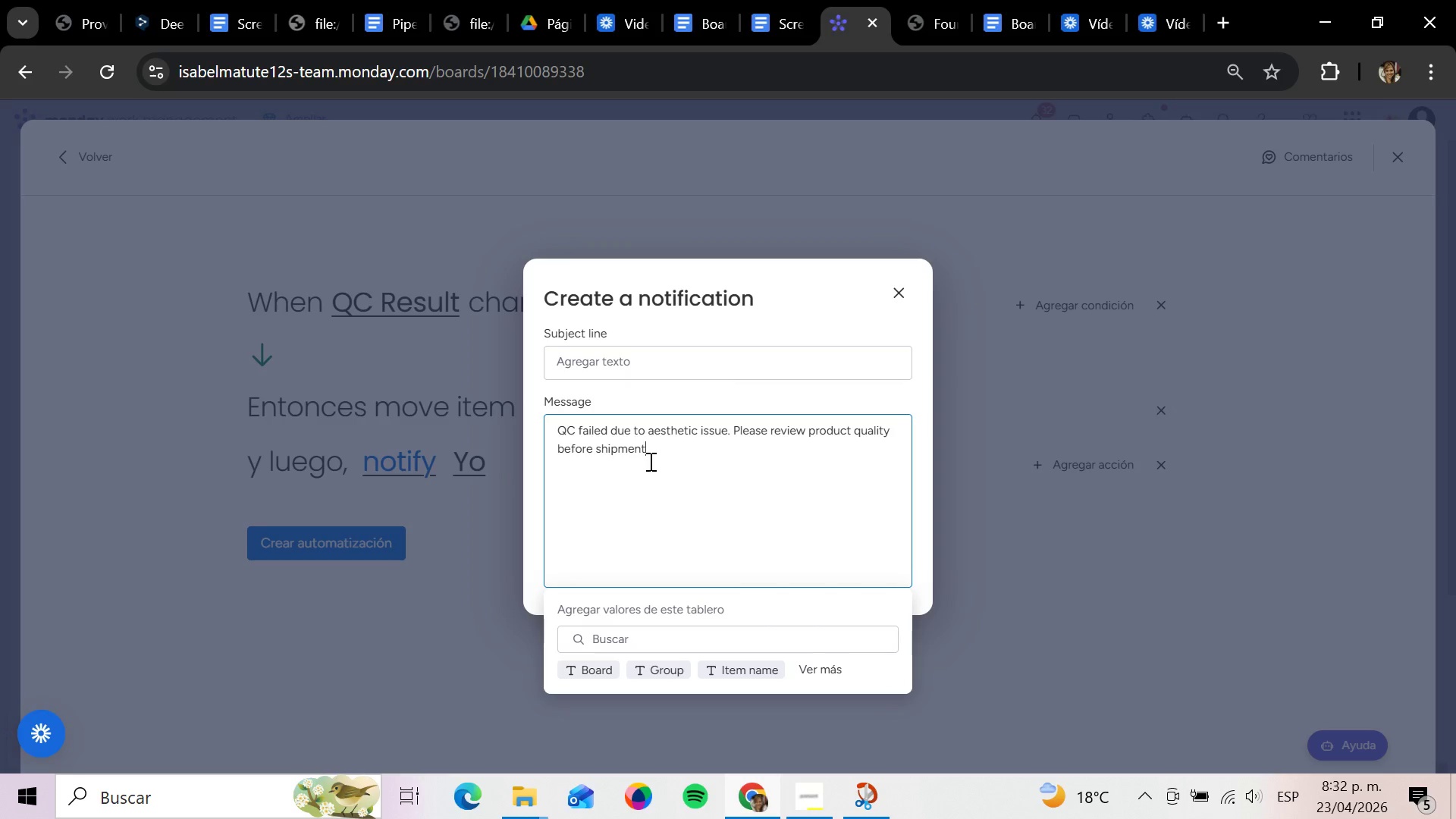 
key(Enter)
 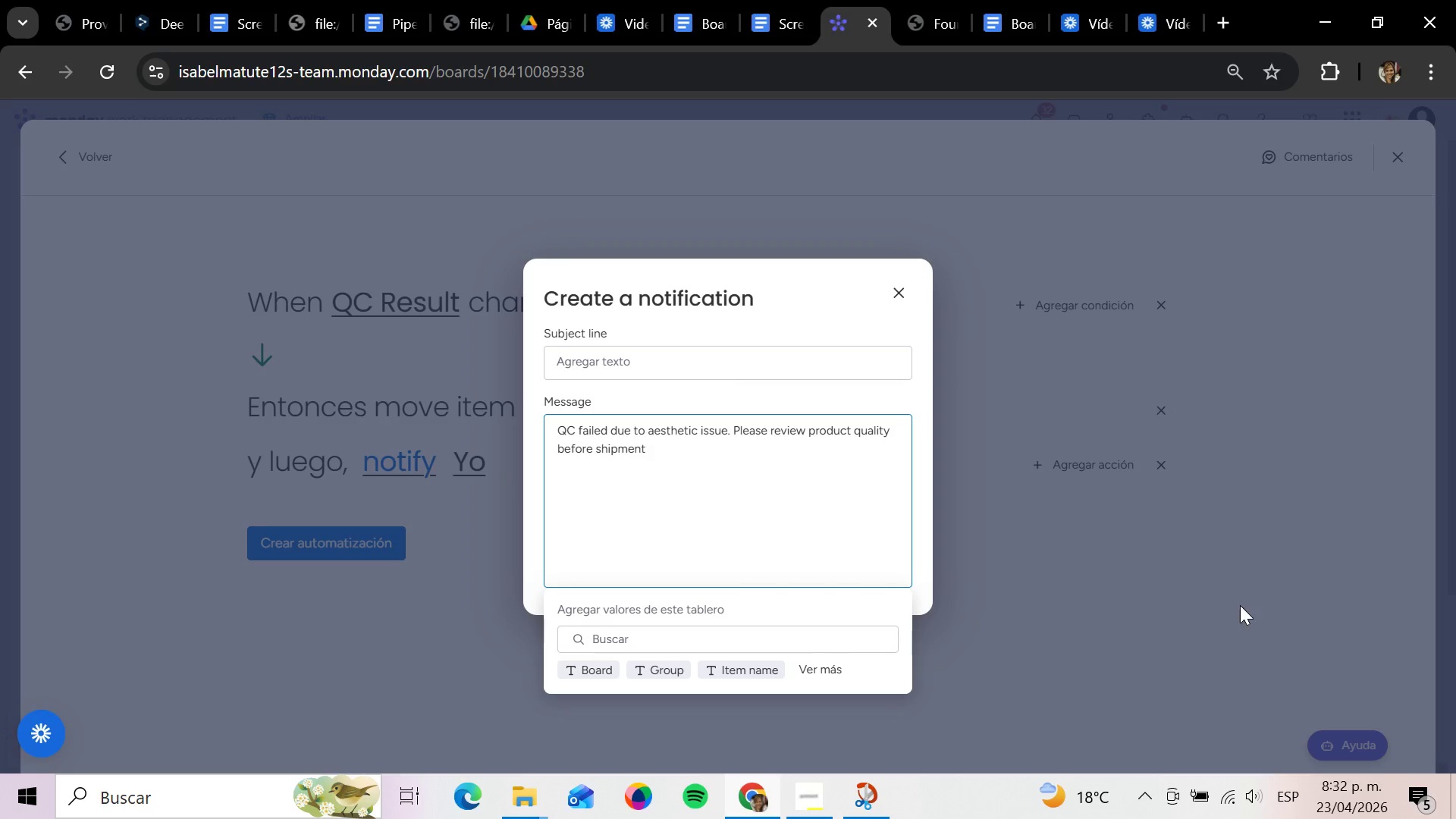 
left_click_drag(start_coordinate=[1238, 603], to_coordinate=[1235, 607])
 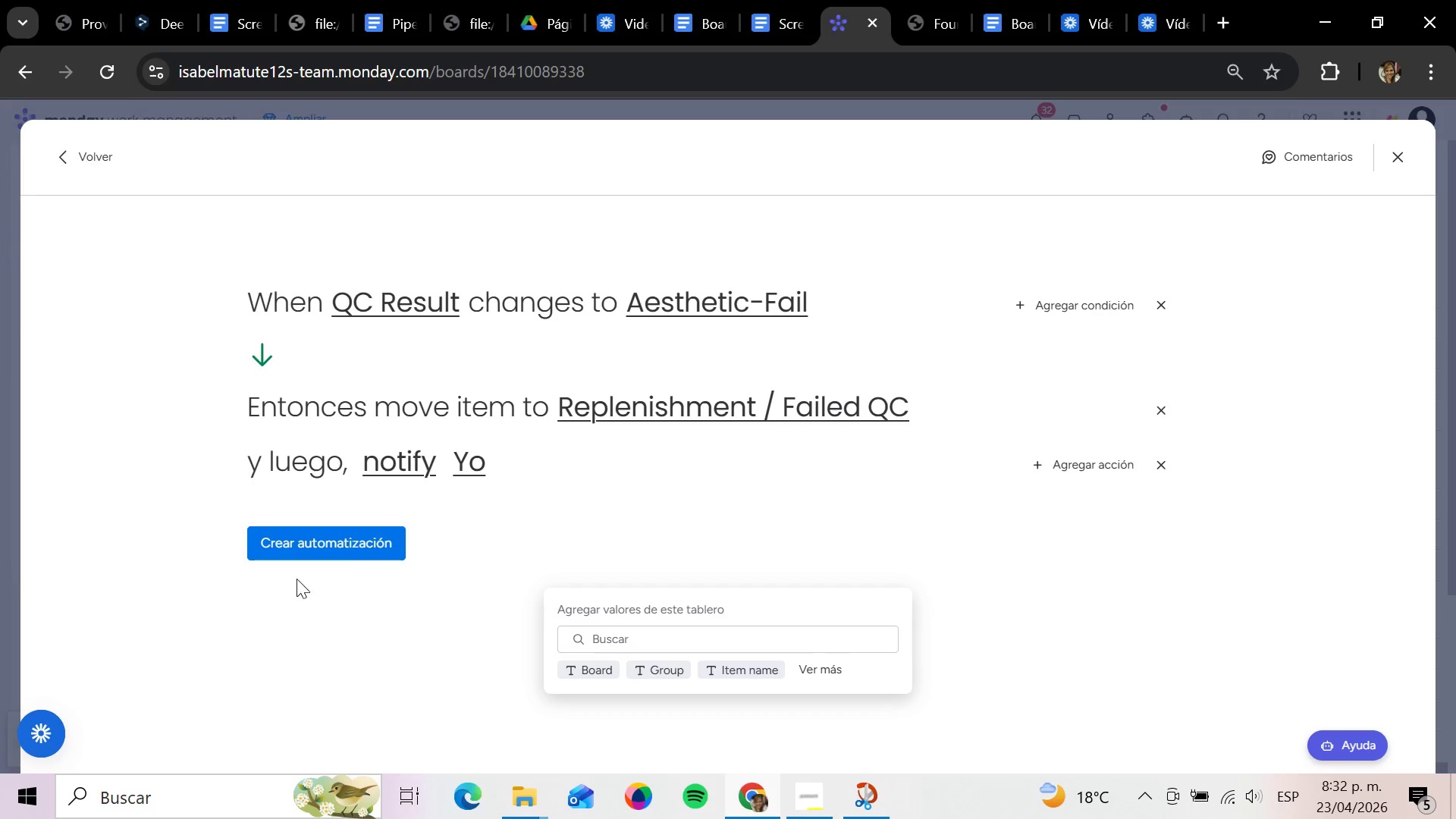 
left_click([343, 540])
 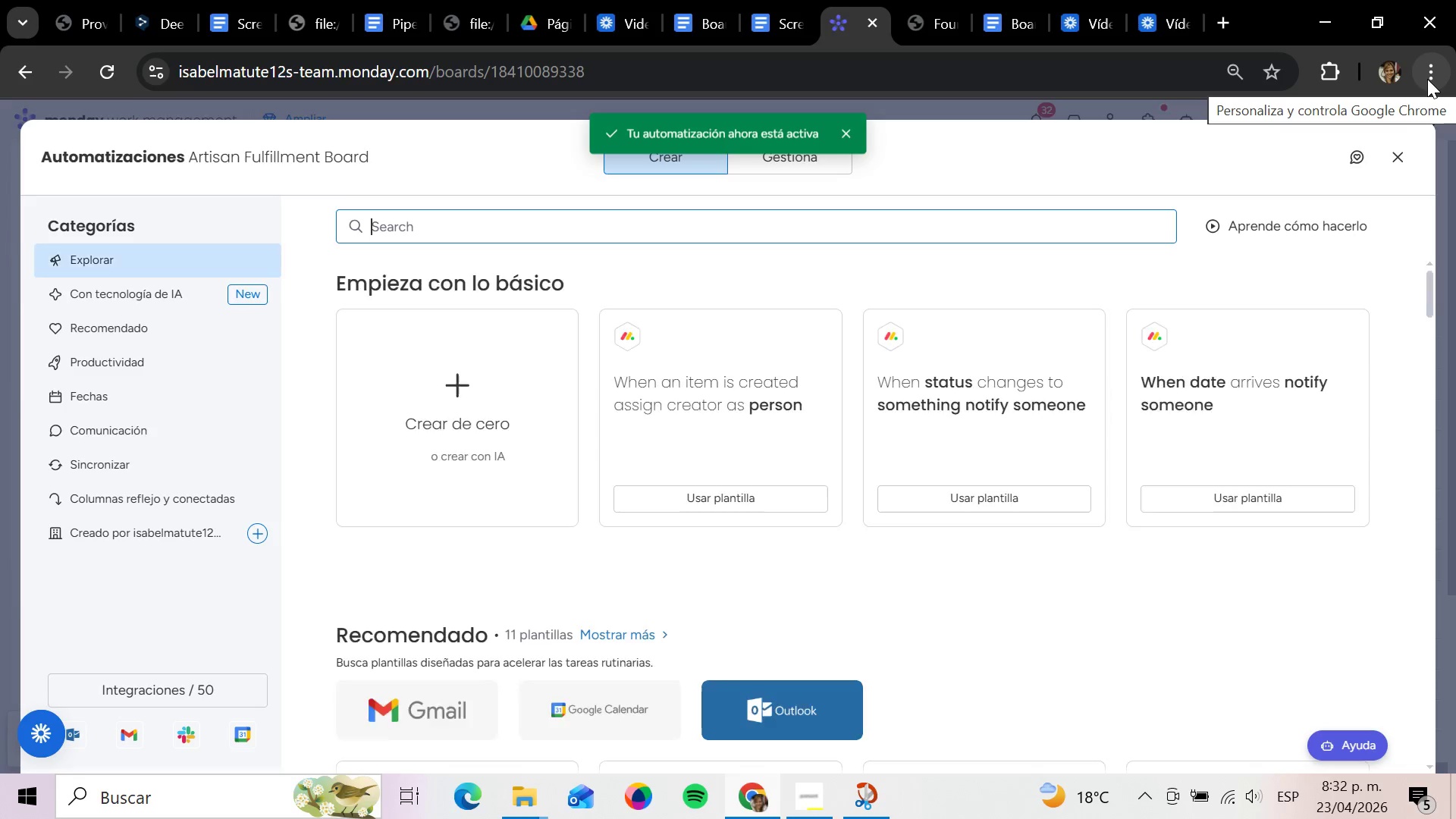 
wait(5.89)
 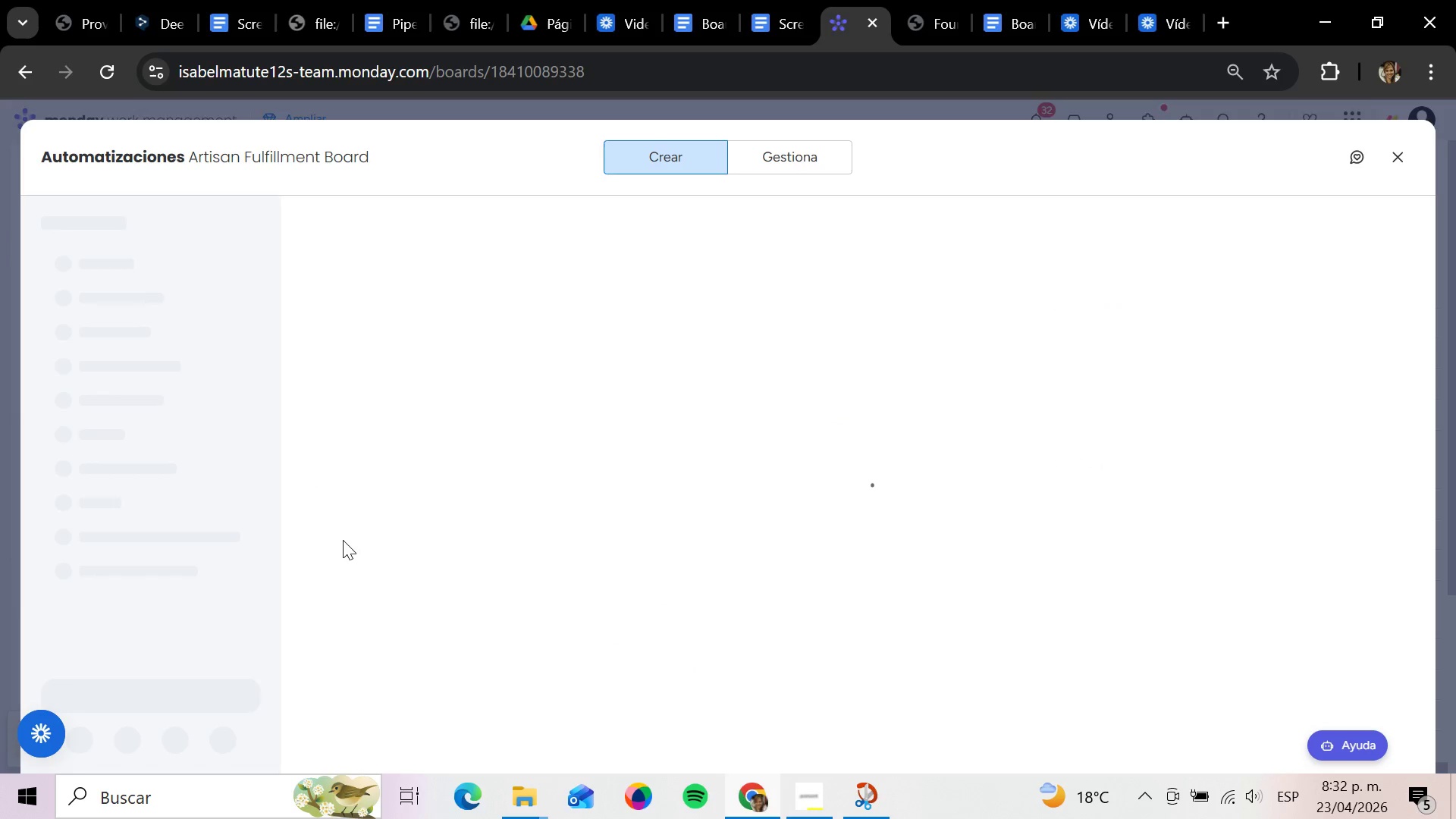 
left_click([1395, 155])
 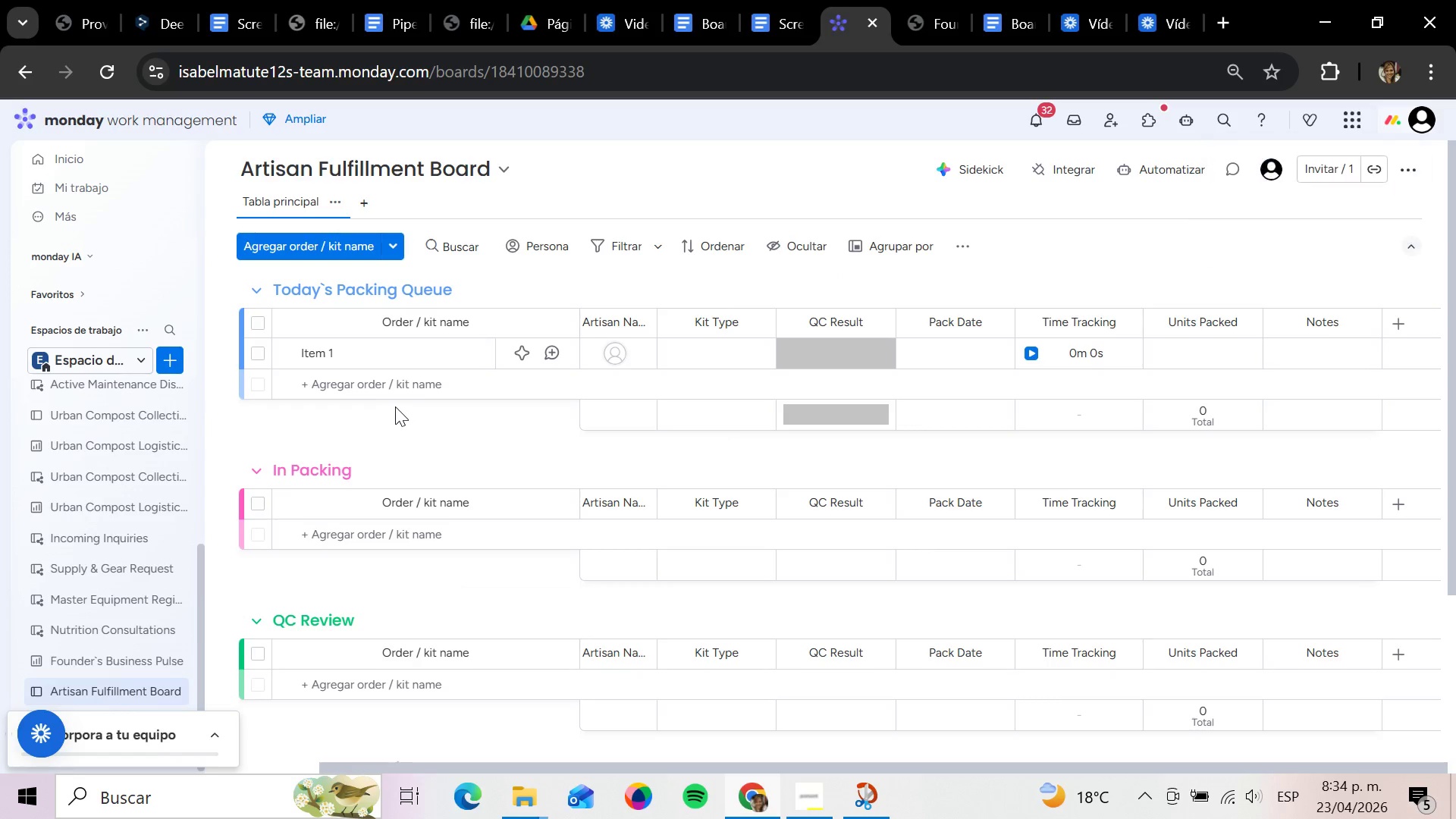 
wait(136.92)
 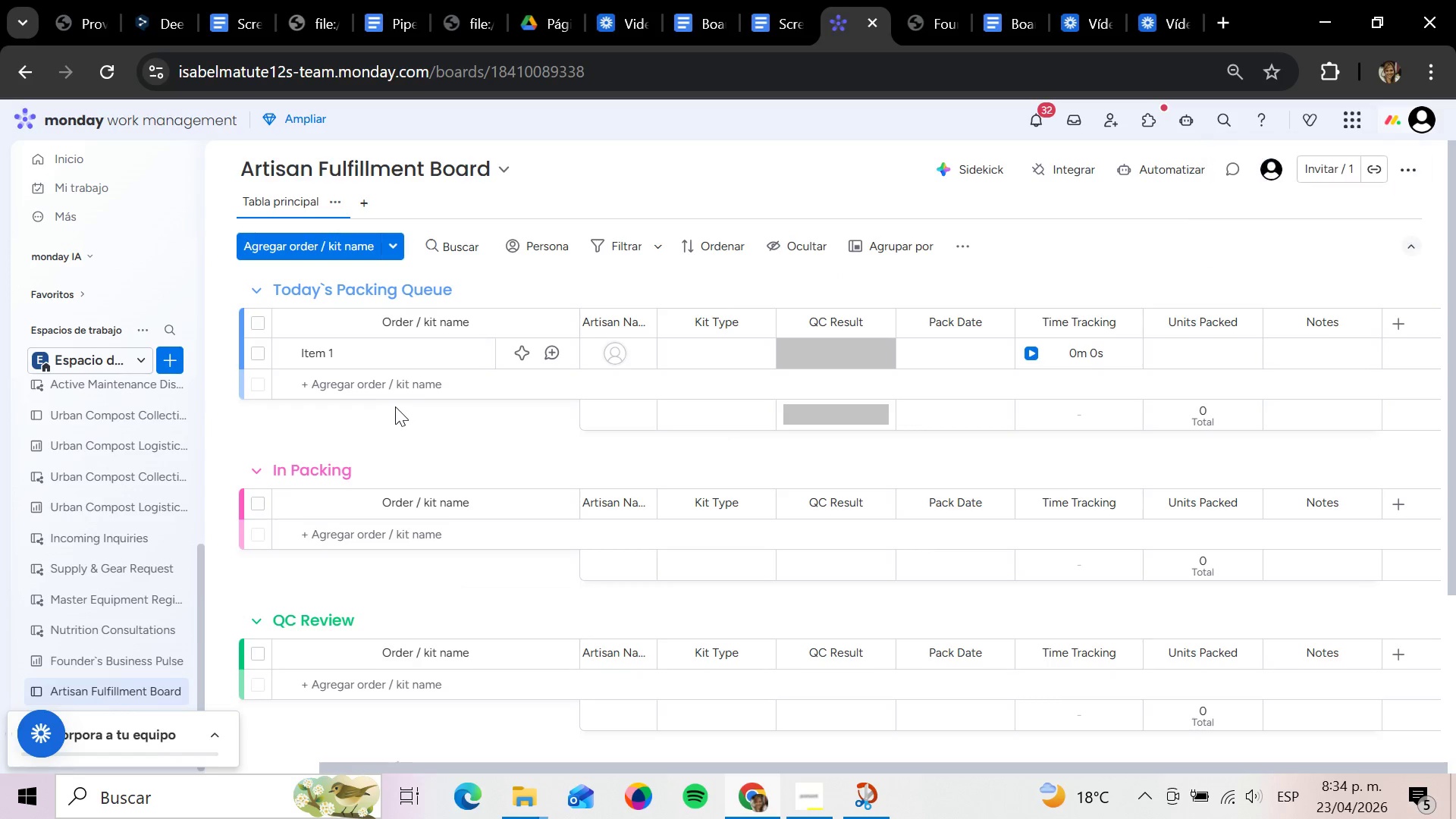 
left_click([325, 358])
 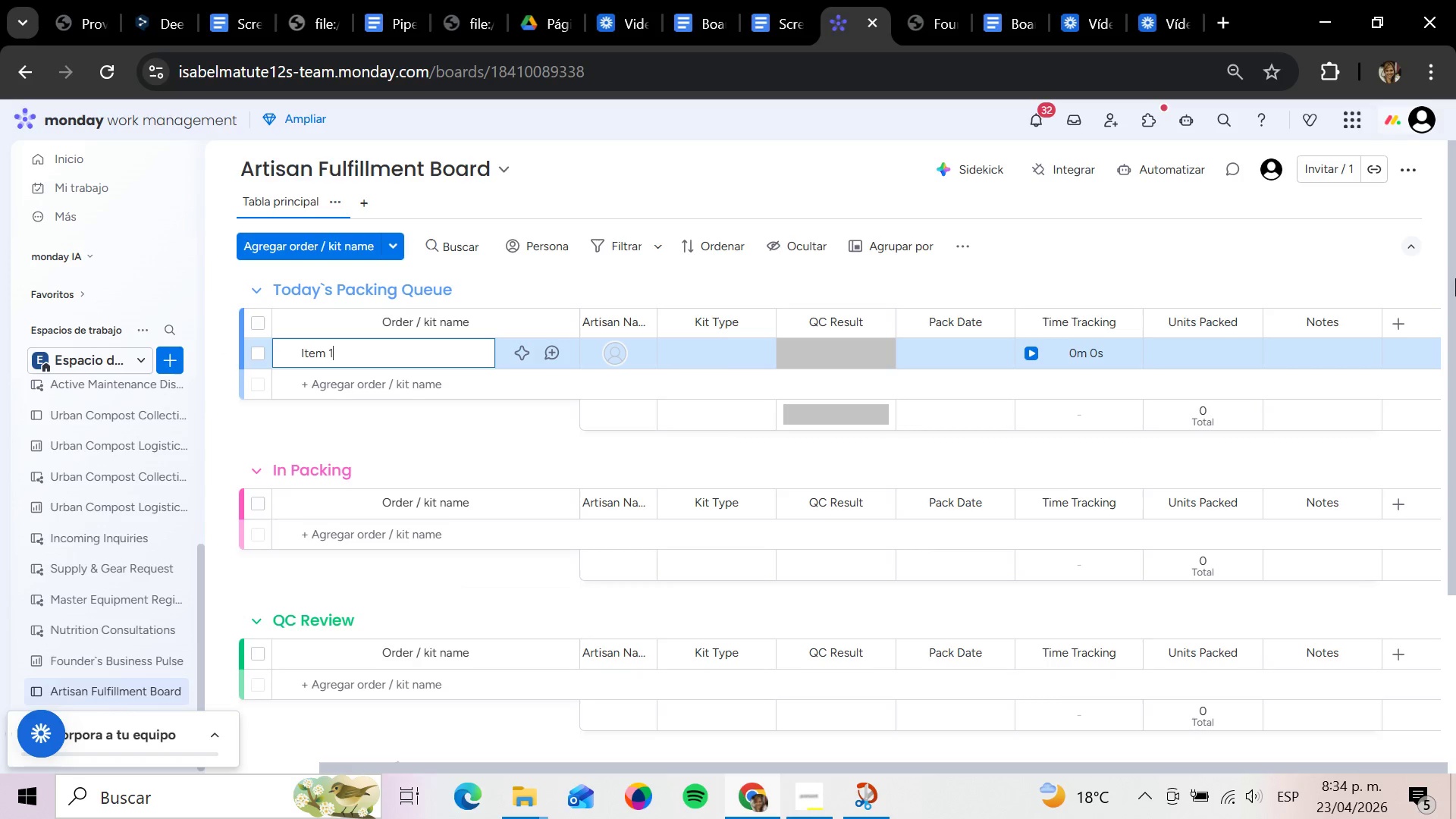 
key(Backspace)
key(Backspace)
key(Backspace)
key(Backspace)
key(Backspace)
type(S)
key(Backspace)
key(Backspace)
type(Standard Mug Set - Order #)
 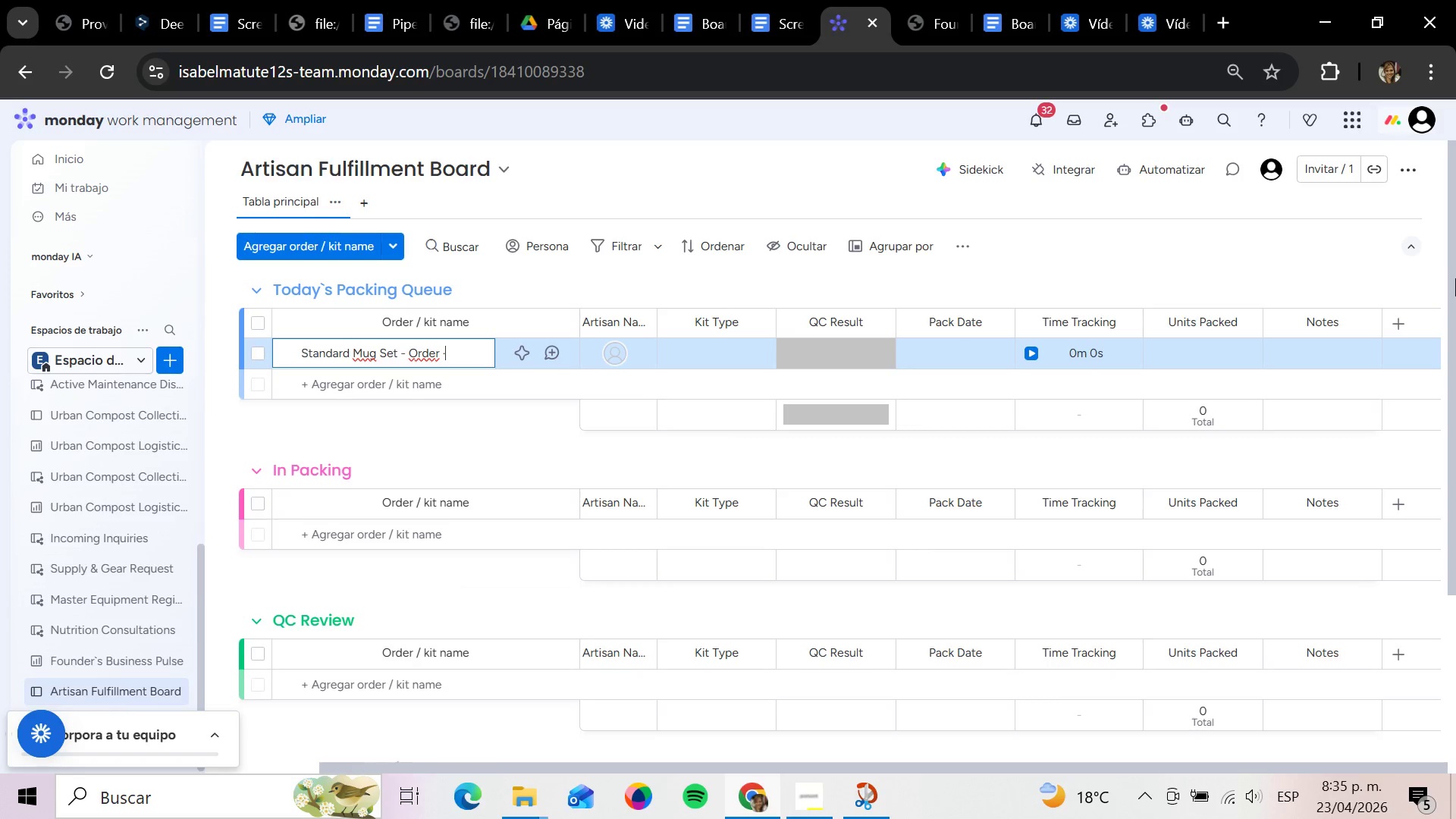 
key(Control+3)
 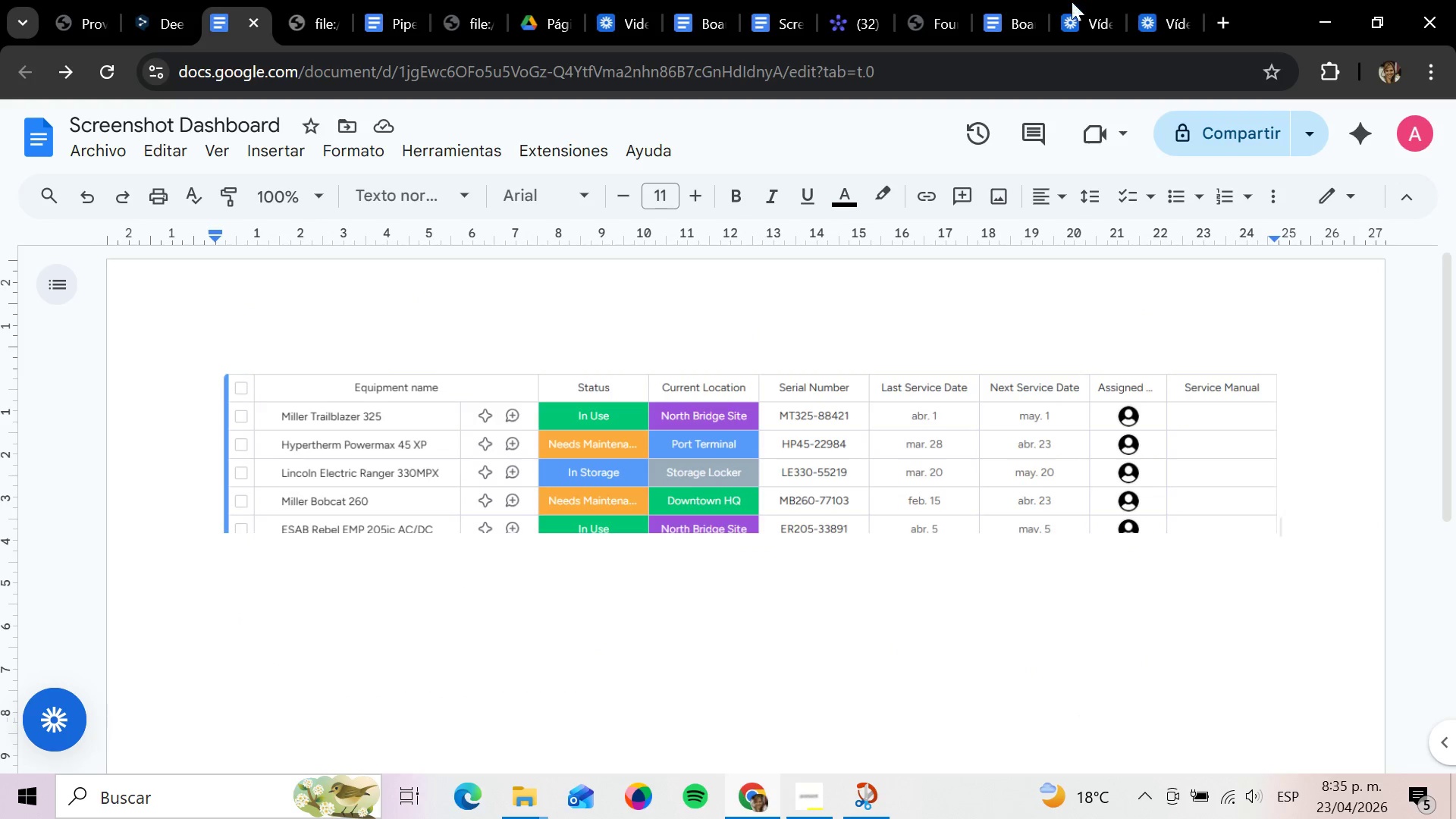 
left_click([852, 16])
 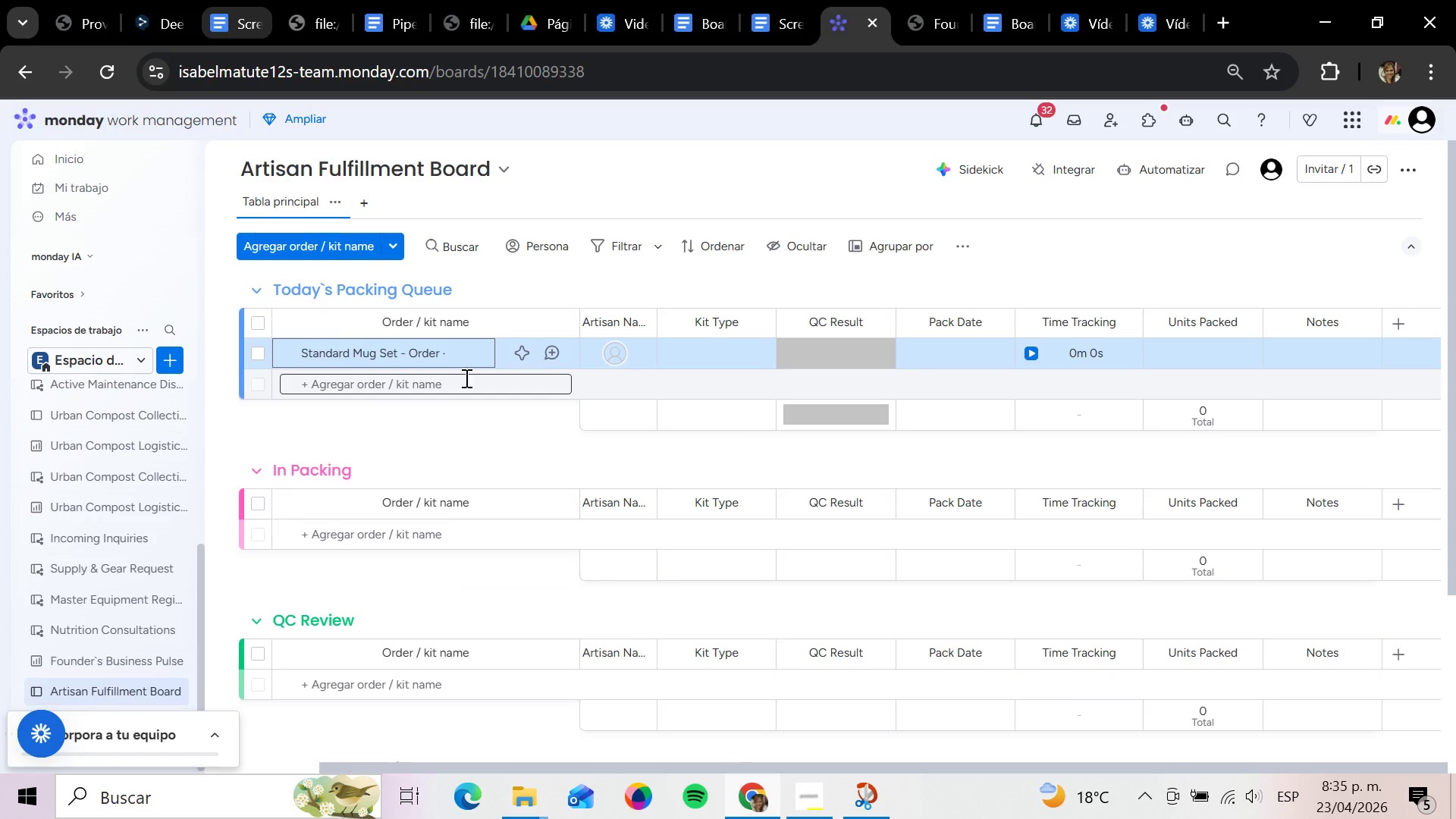 
left_click([464, 366])
 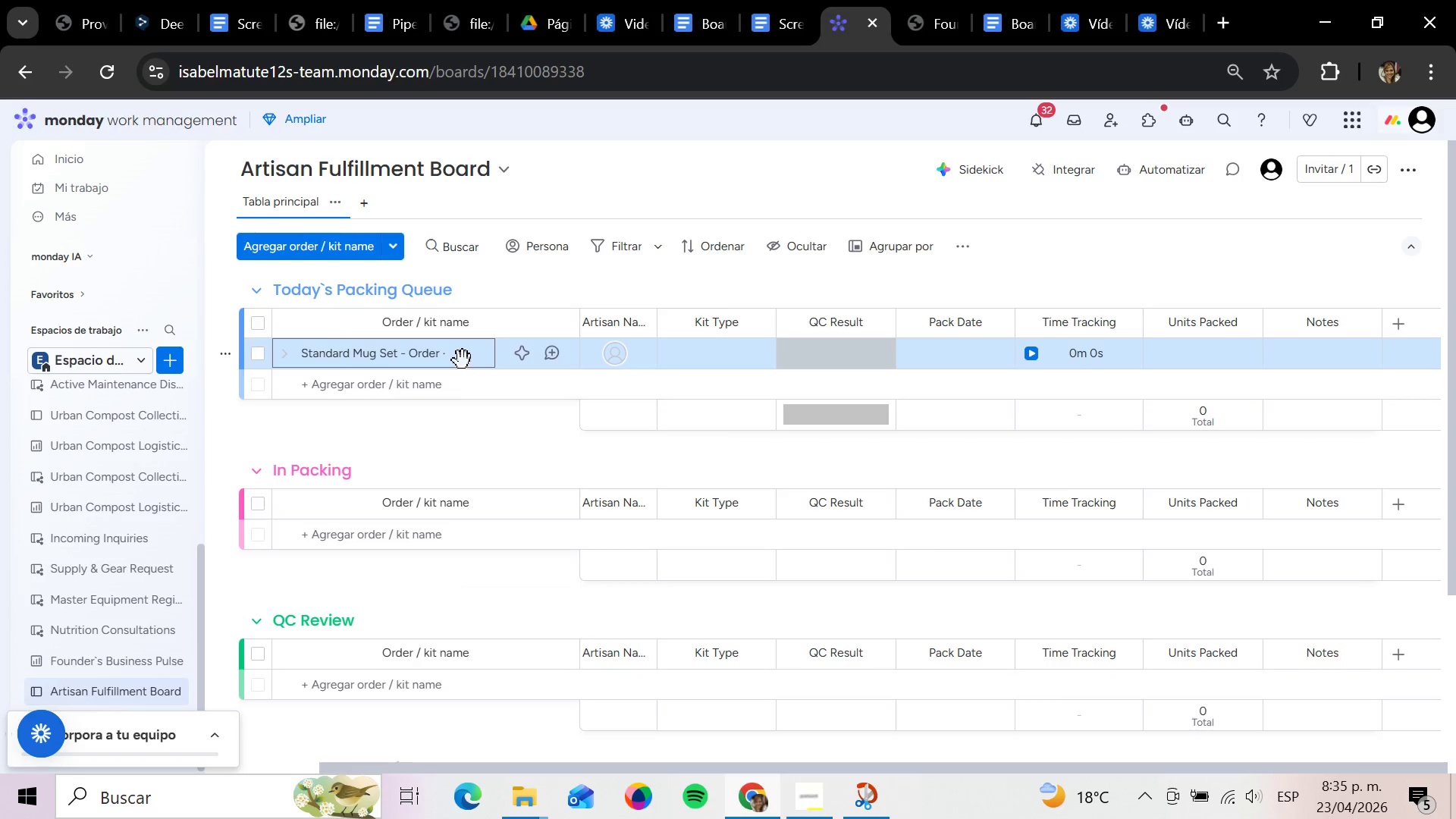 
left_click([463, 360])
 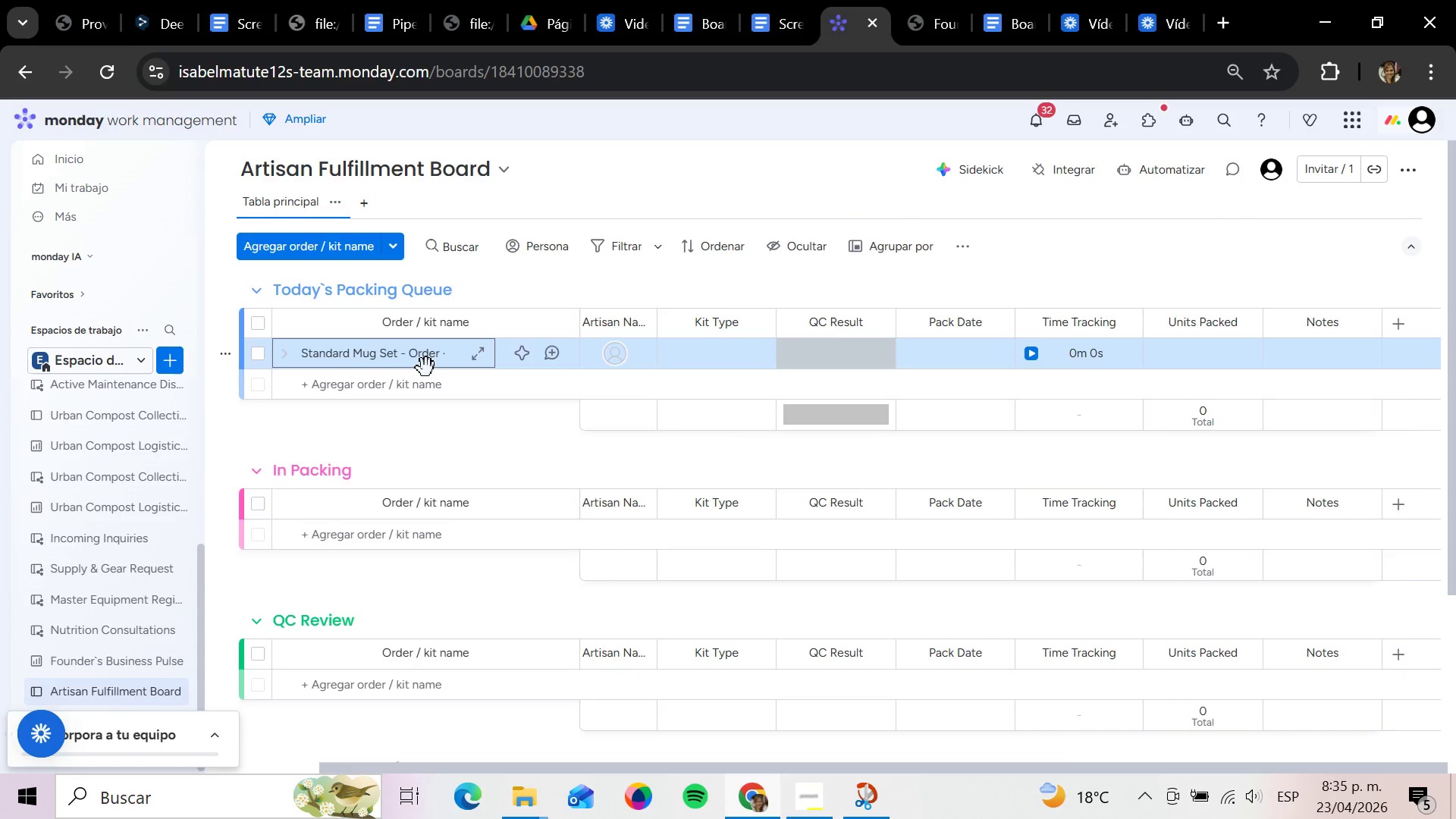 
left_click([433, 353])
 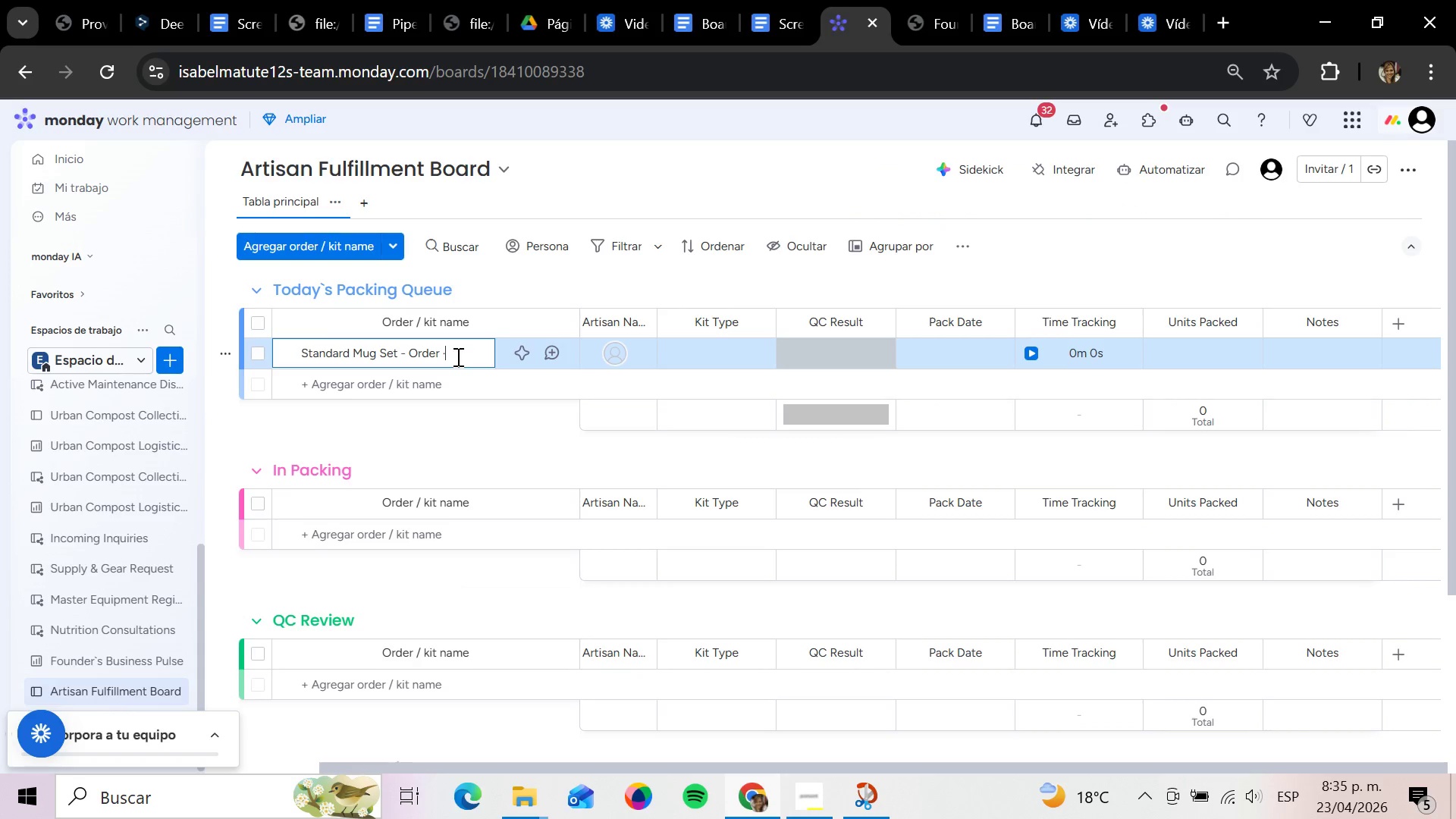 
key(Backspace)
 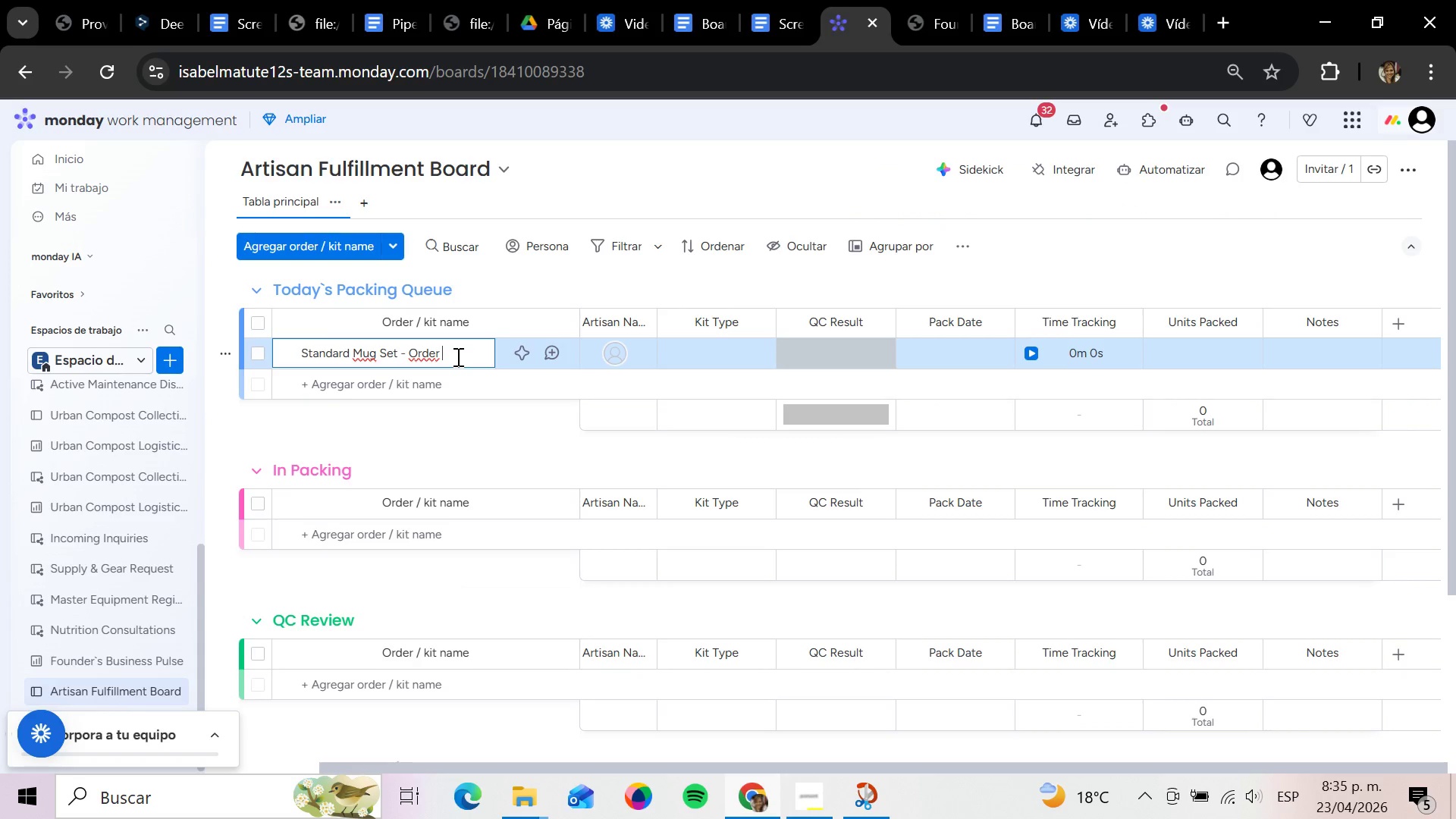 
key(Alt+3)
 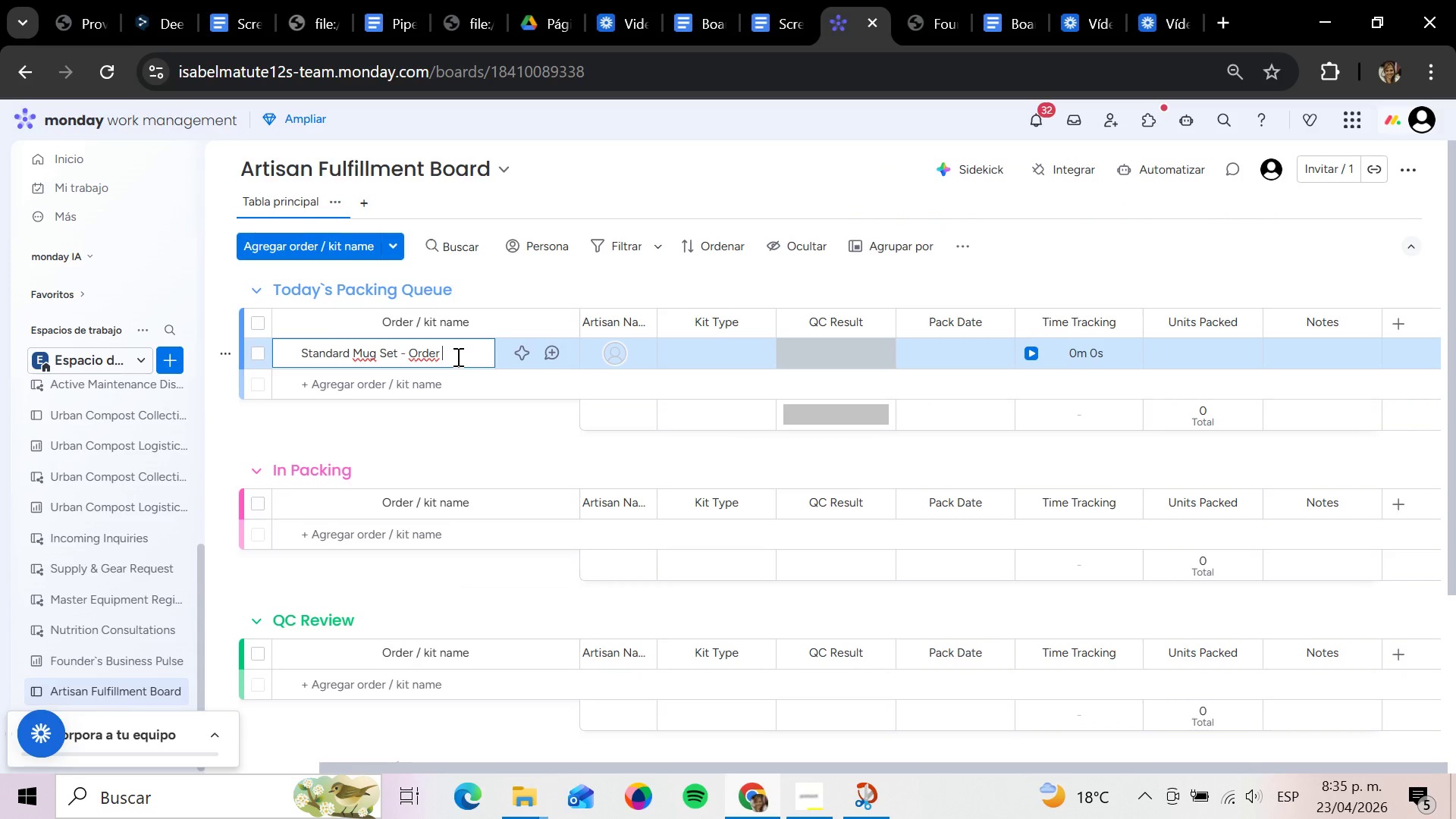 
key(Alt+Control+3)
 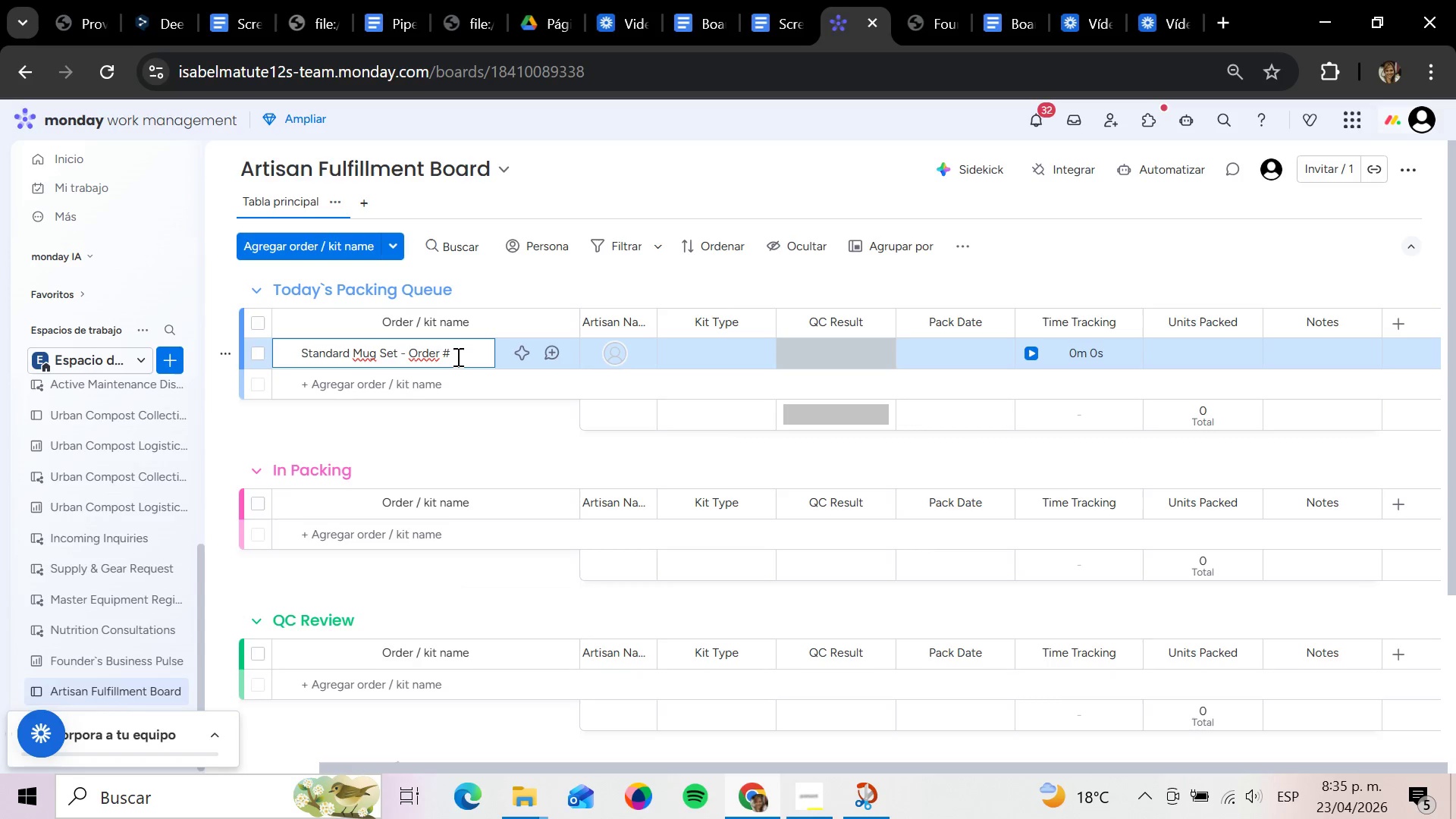 
key(Backspace)
 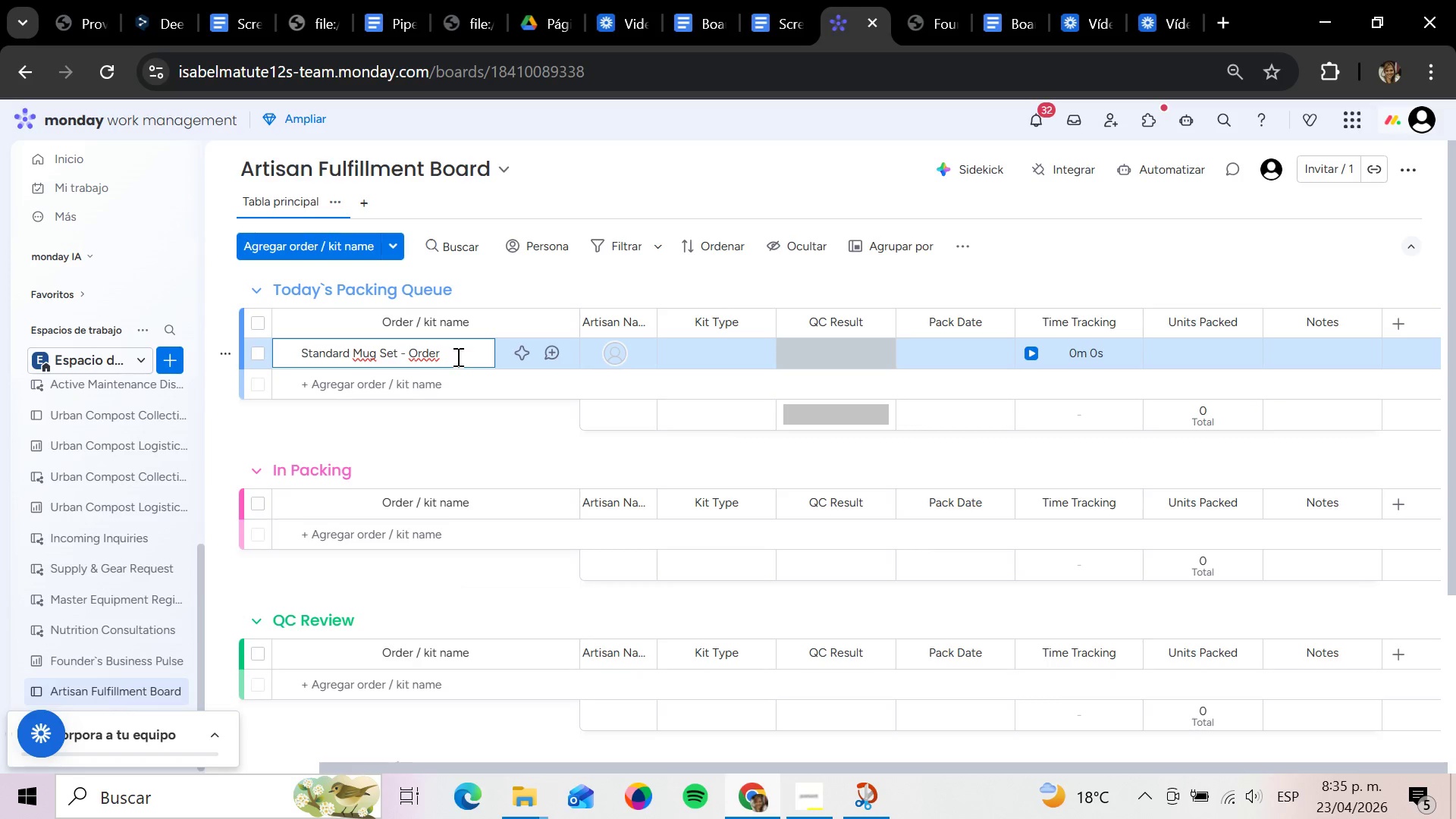 
key(Alt+Control+3)
 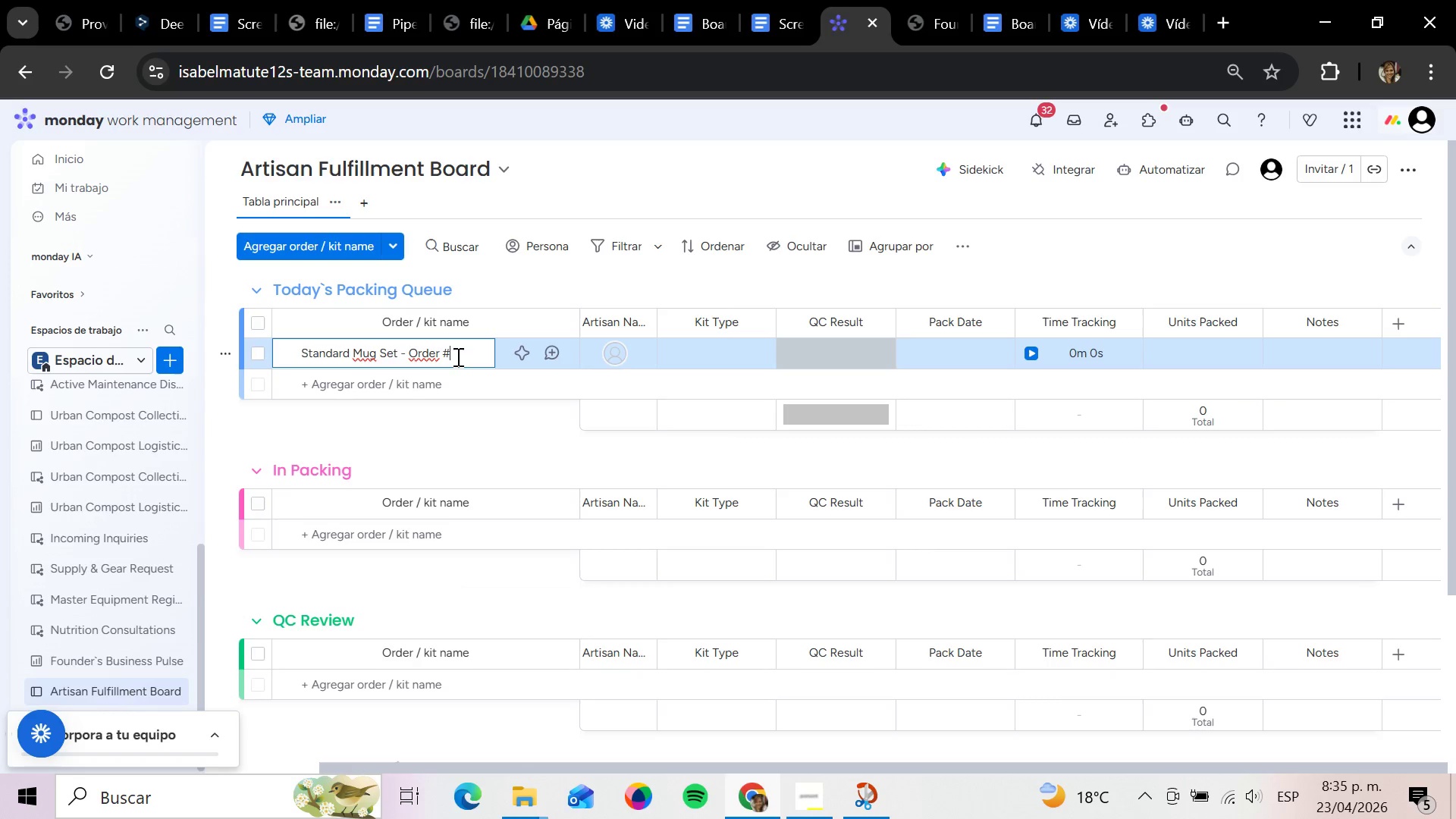 
type(101)
key(Backspace)
type(01)
 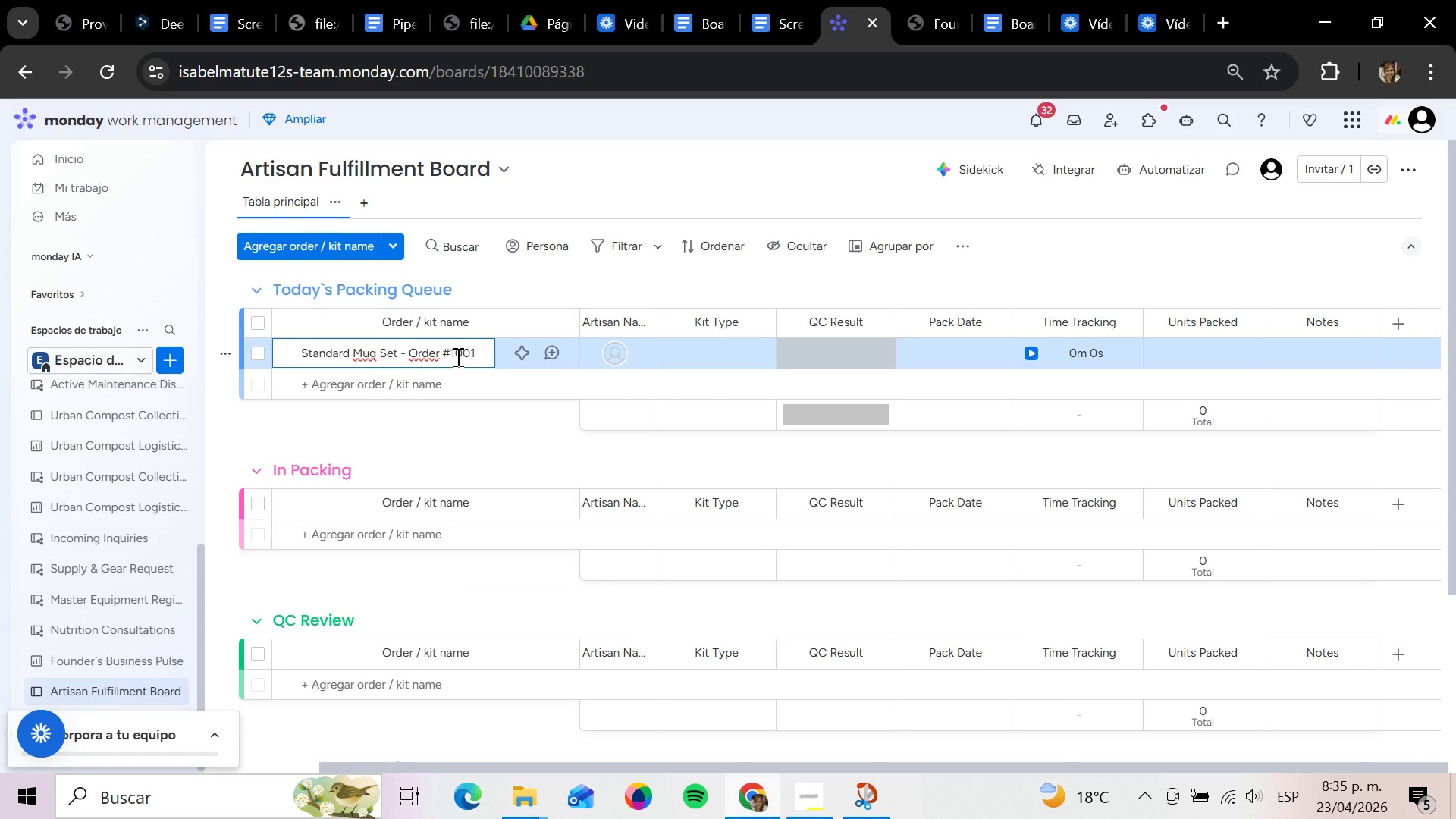 
key(Enter)
 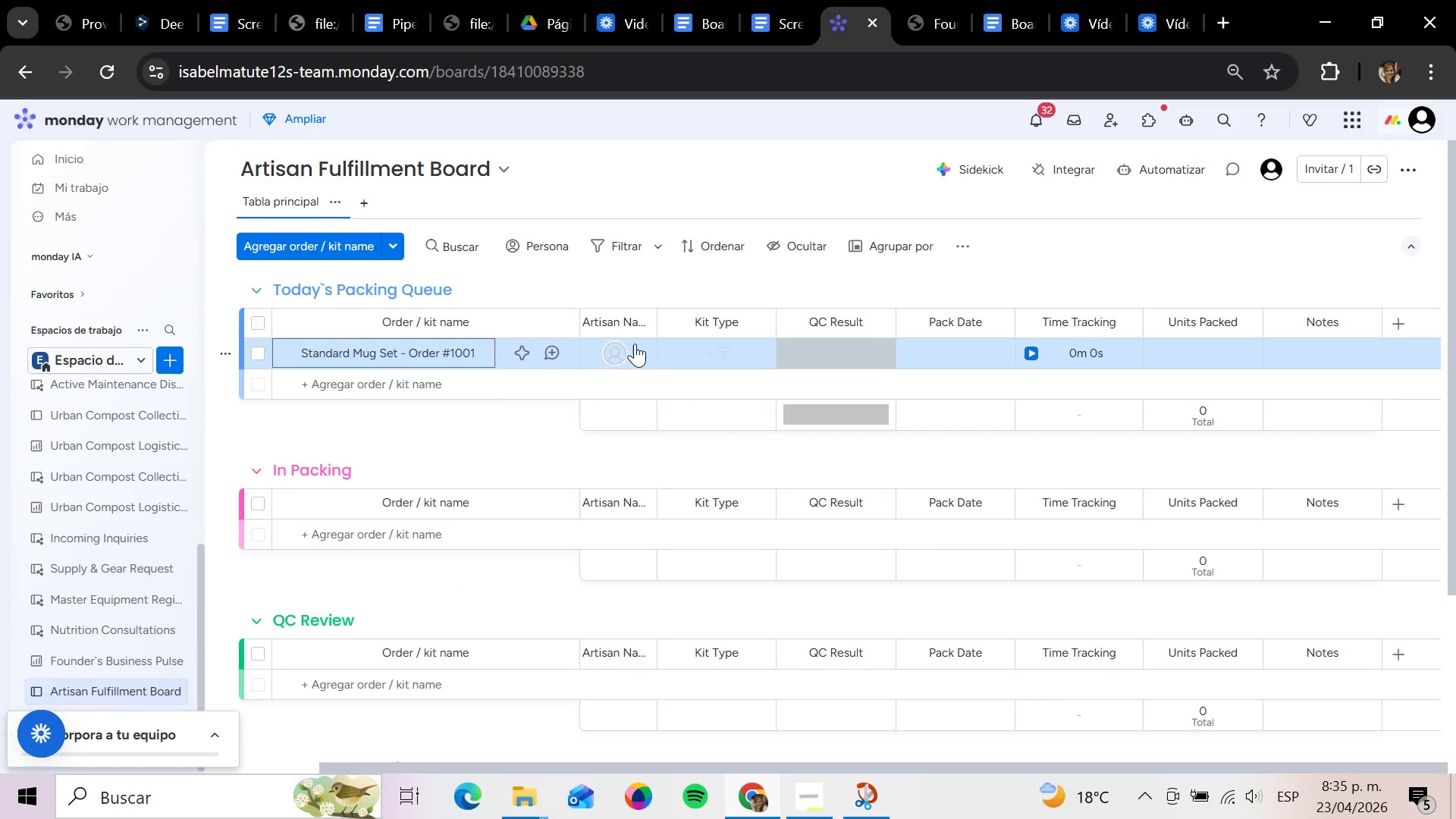 
wait(7.95)
 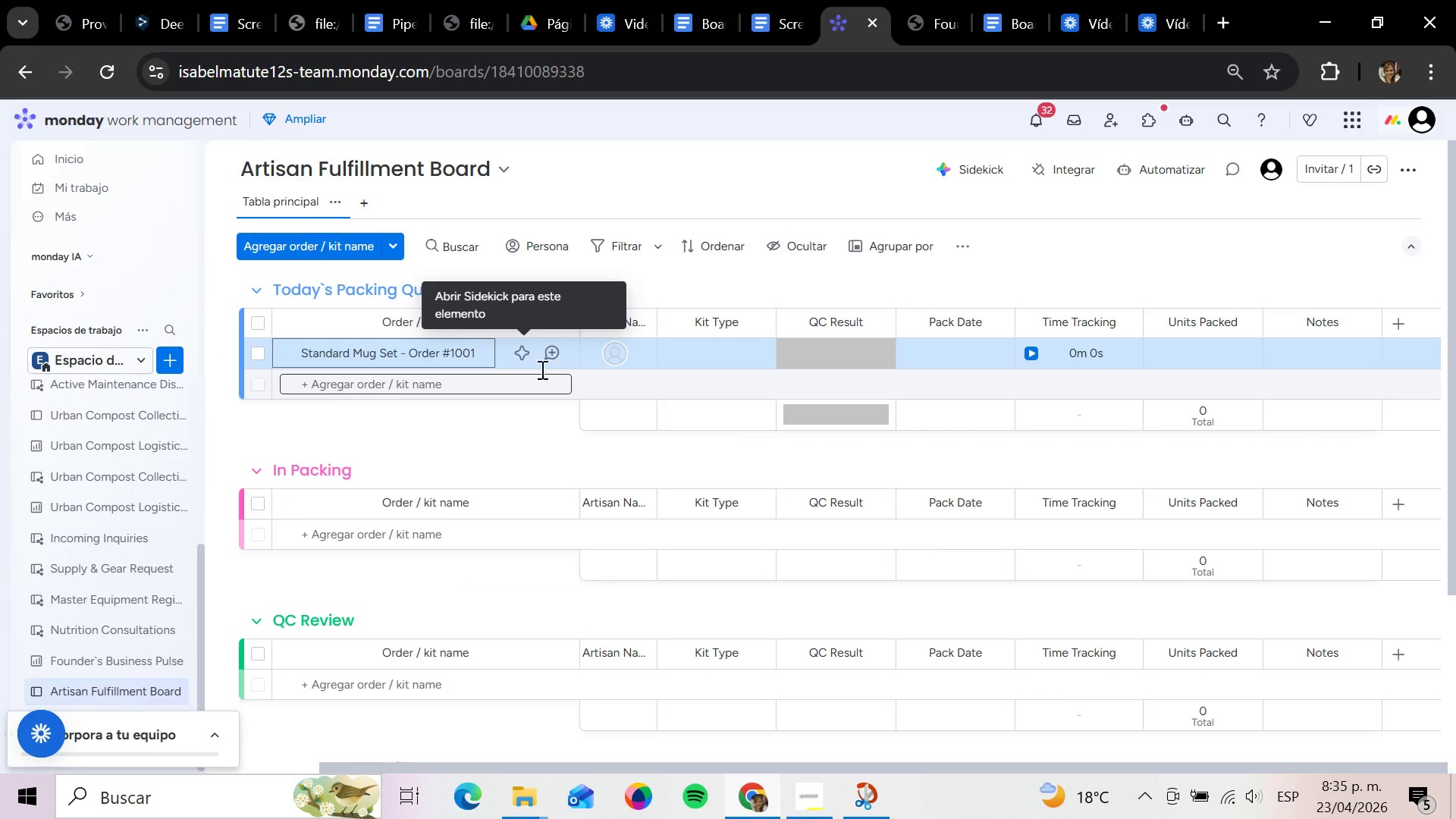 
left_click_drag(start_coordinate=[482, 763], to_coordinate=[275, 768])
 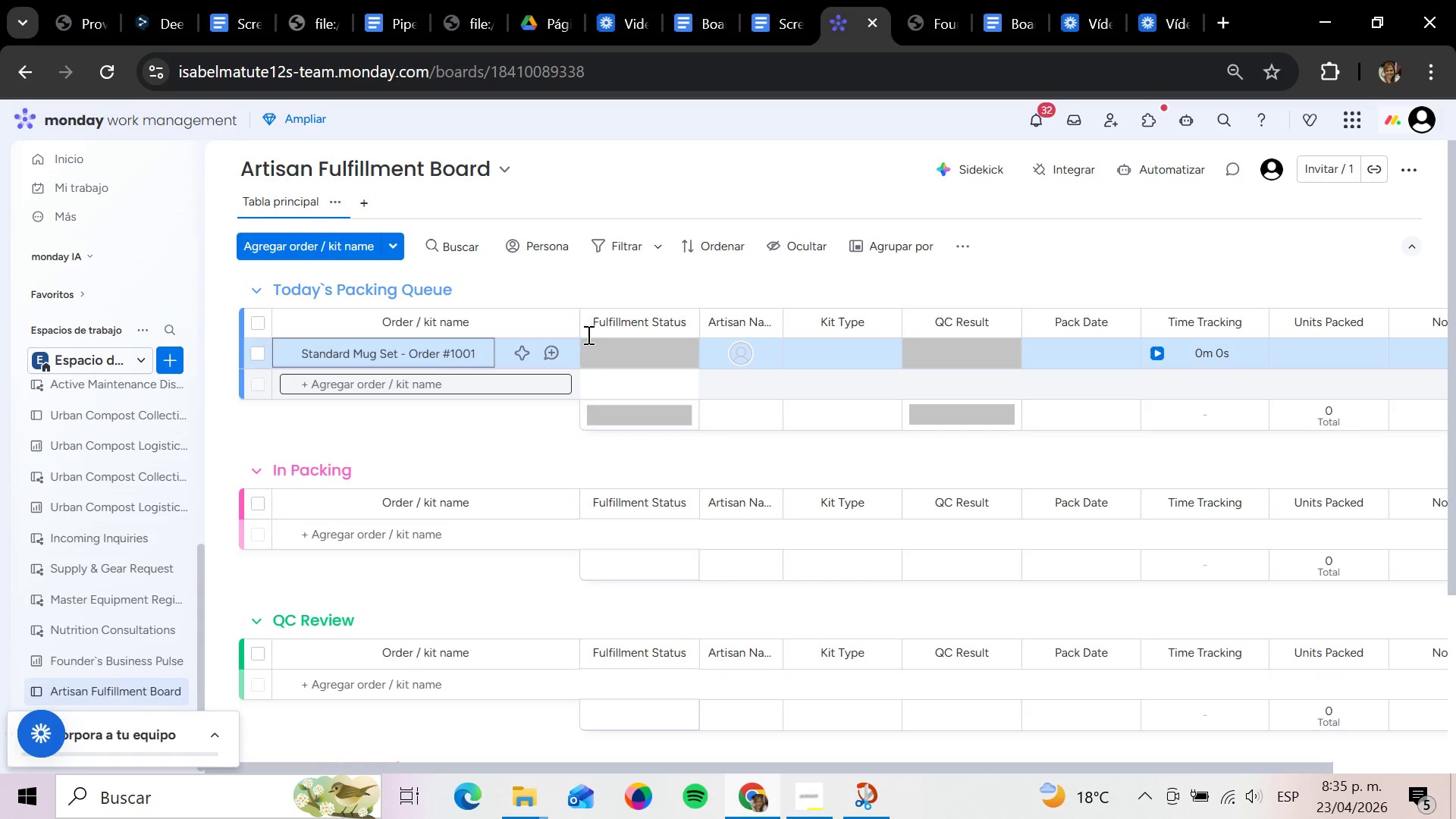 
left_click([617, 374])
 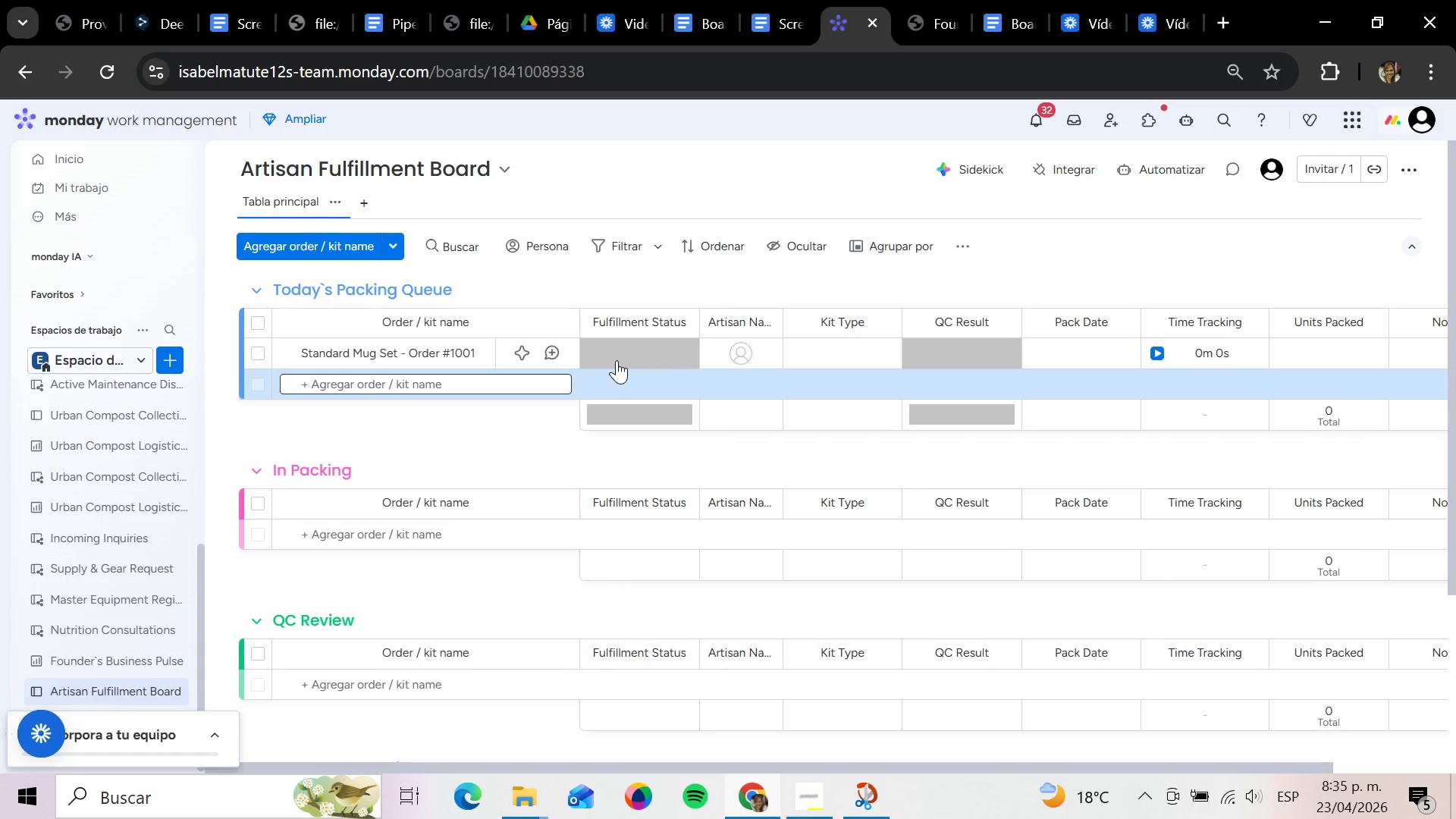 
left_click([617, 360])
 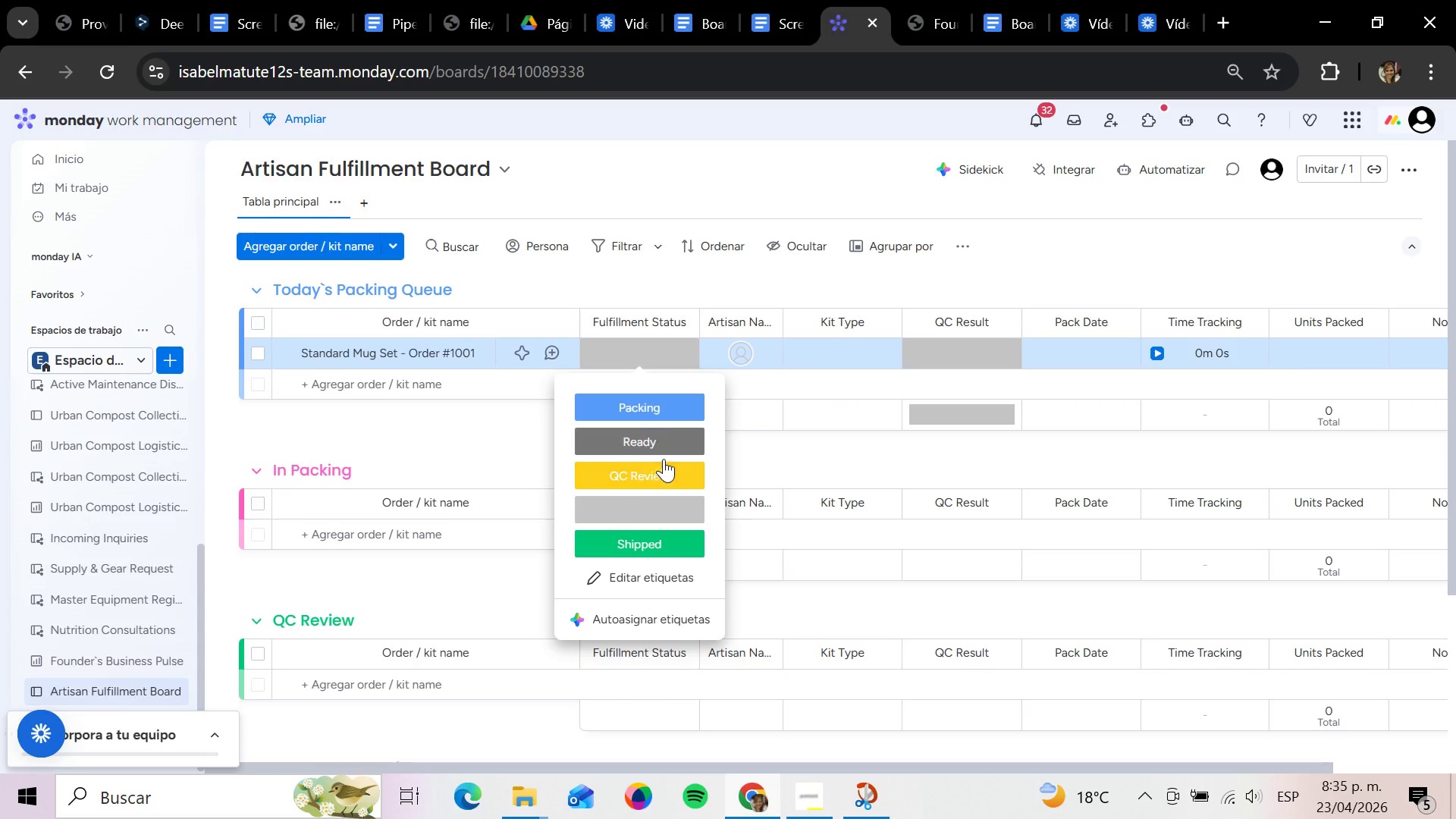 
left_click([649, 437])
 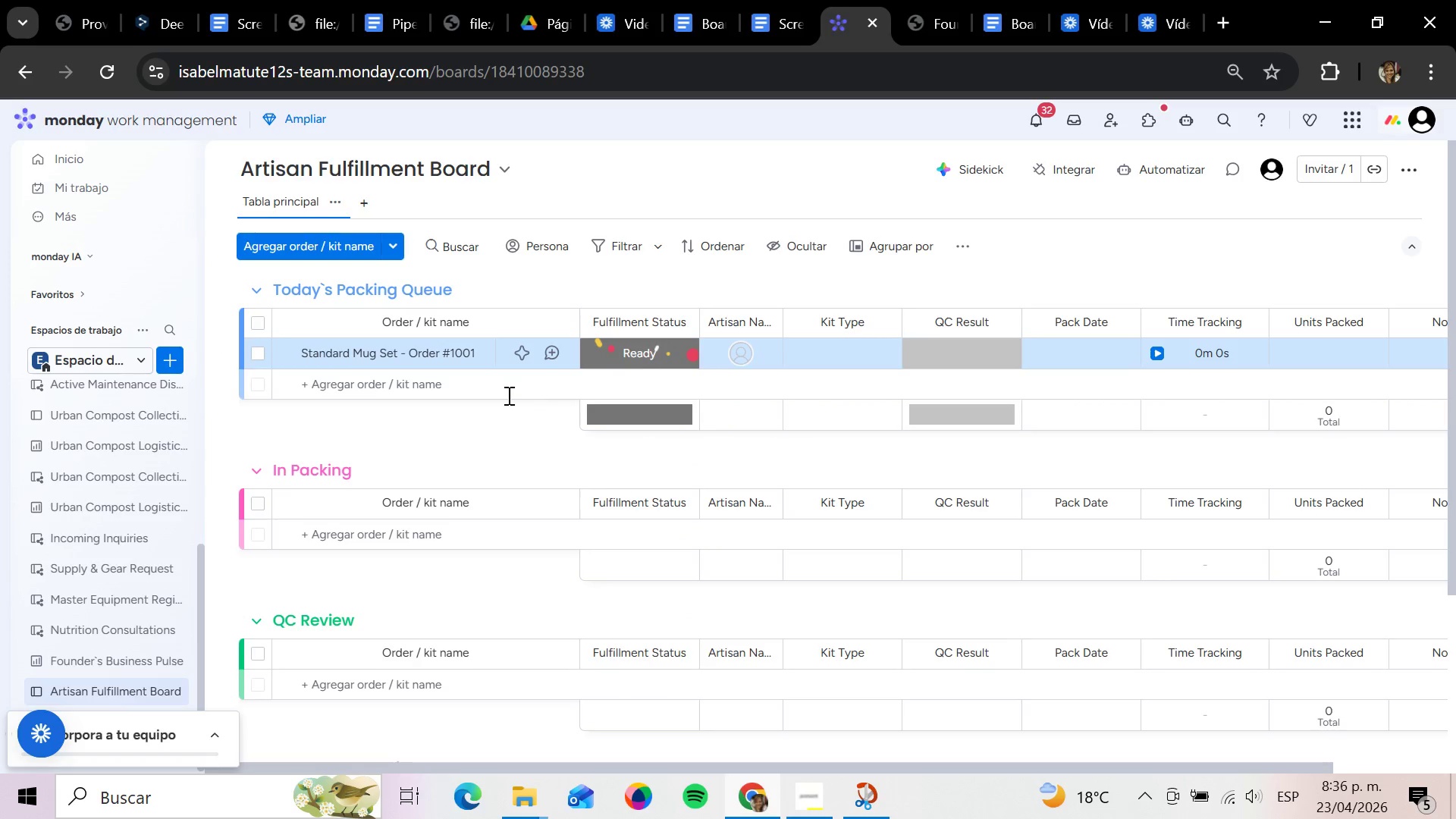 
left_click([494, 395])
 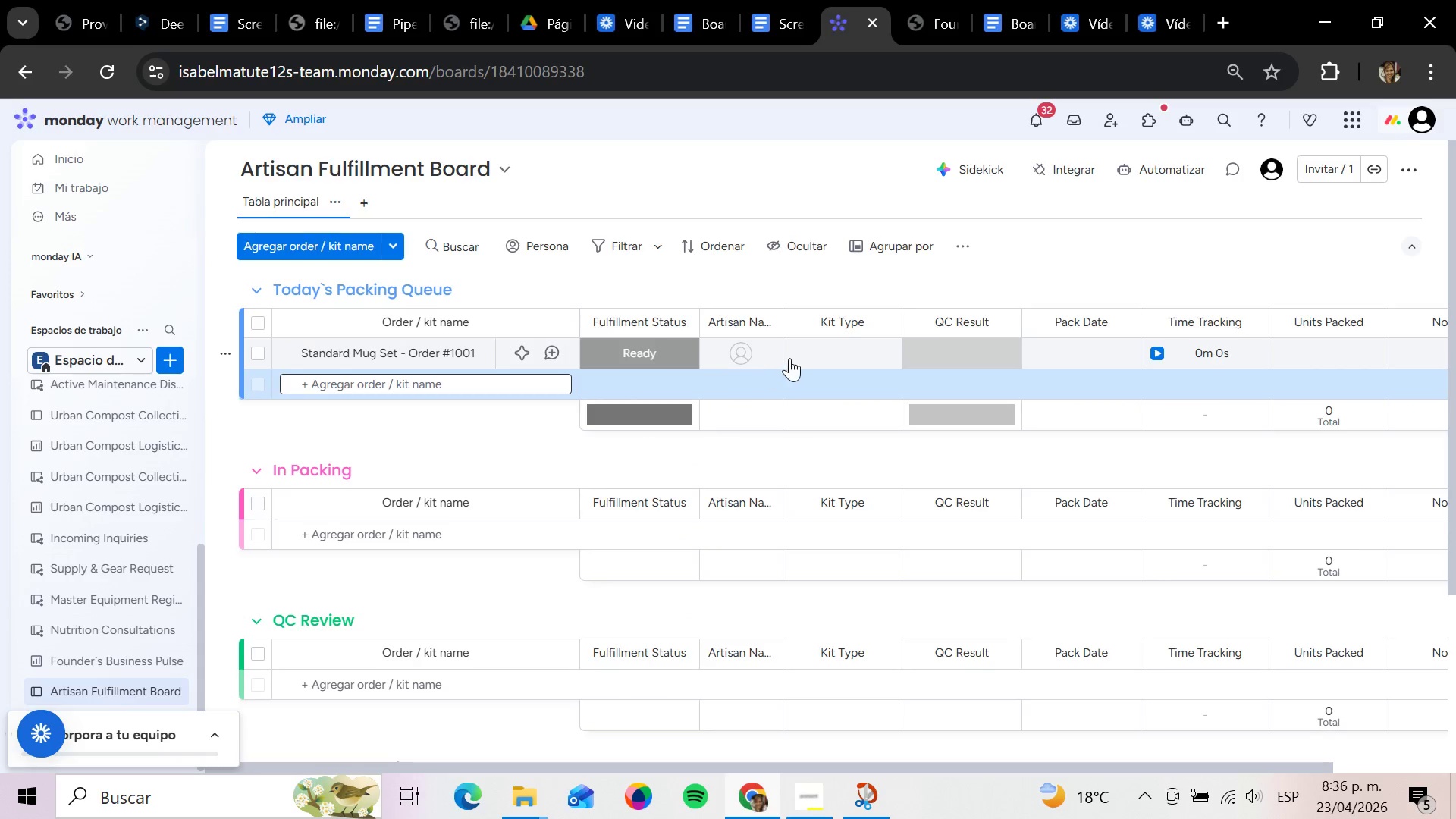 
left_click([742, 353])
 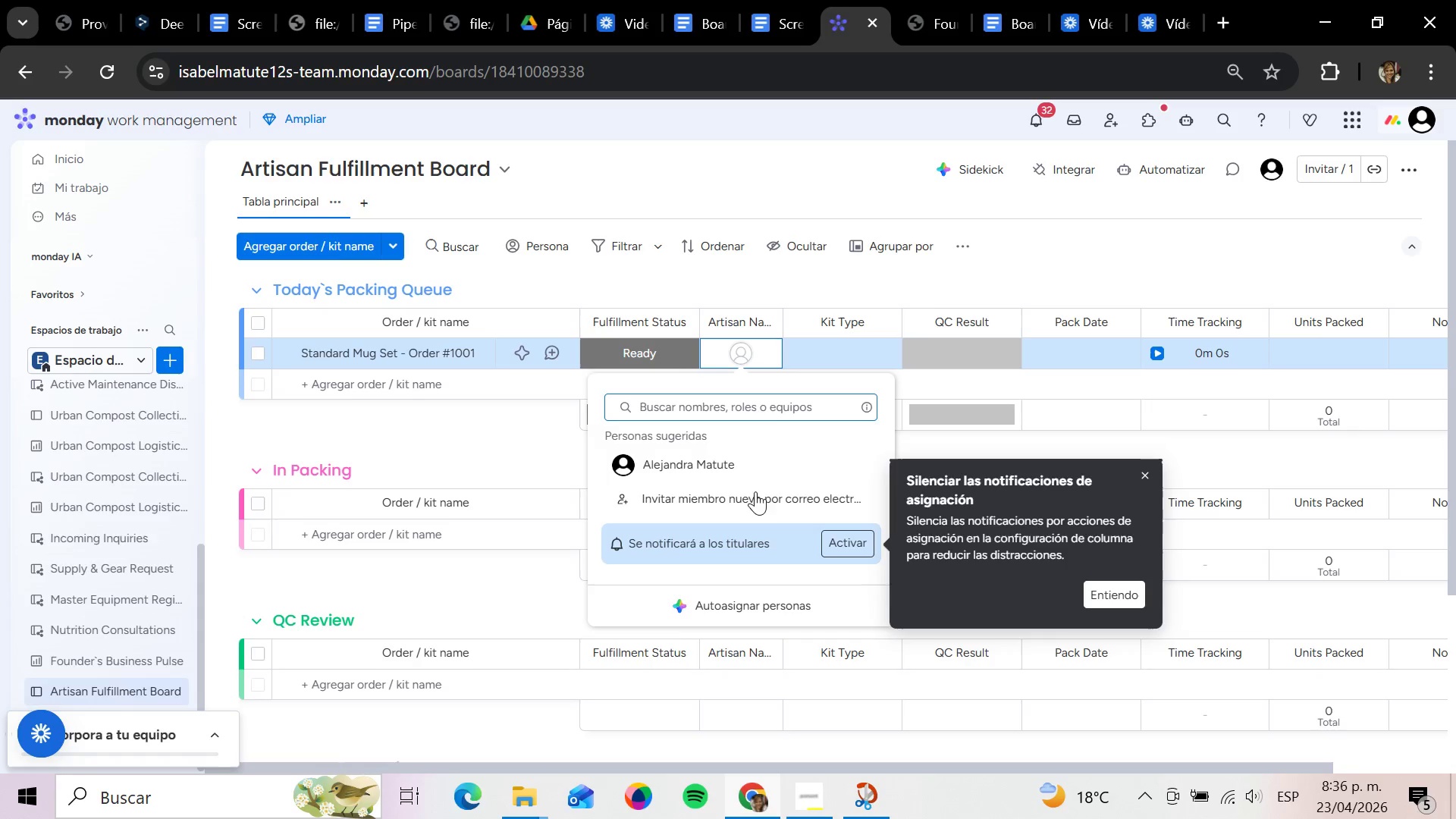 
left_click([744, 462])
 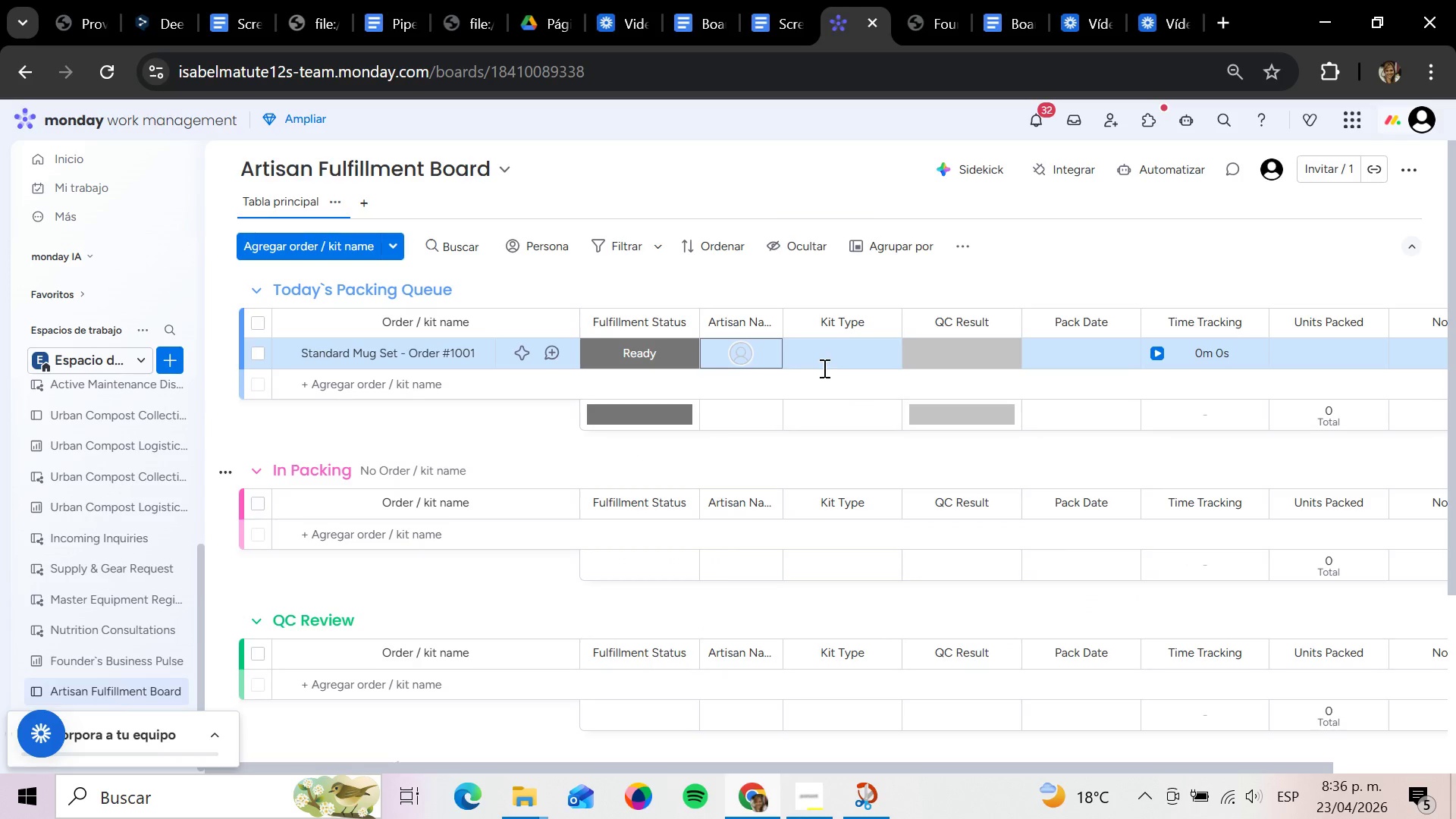 
left_click([824, 368])
 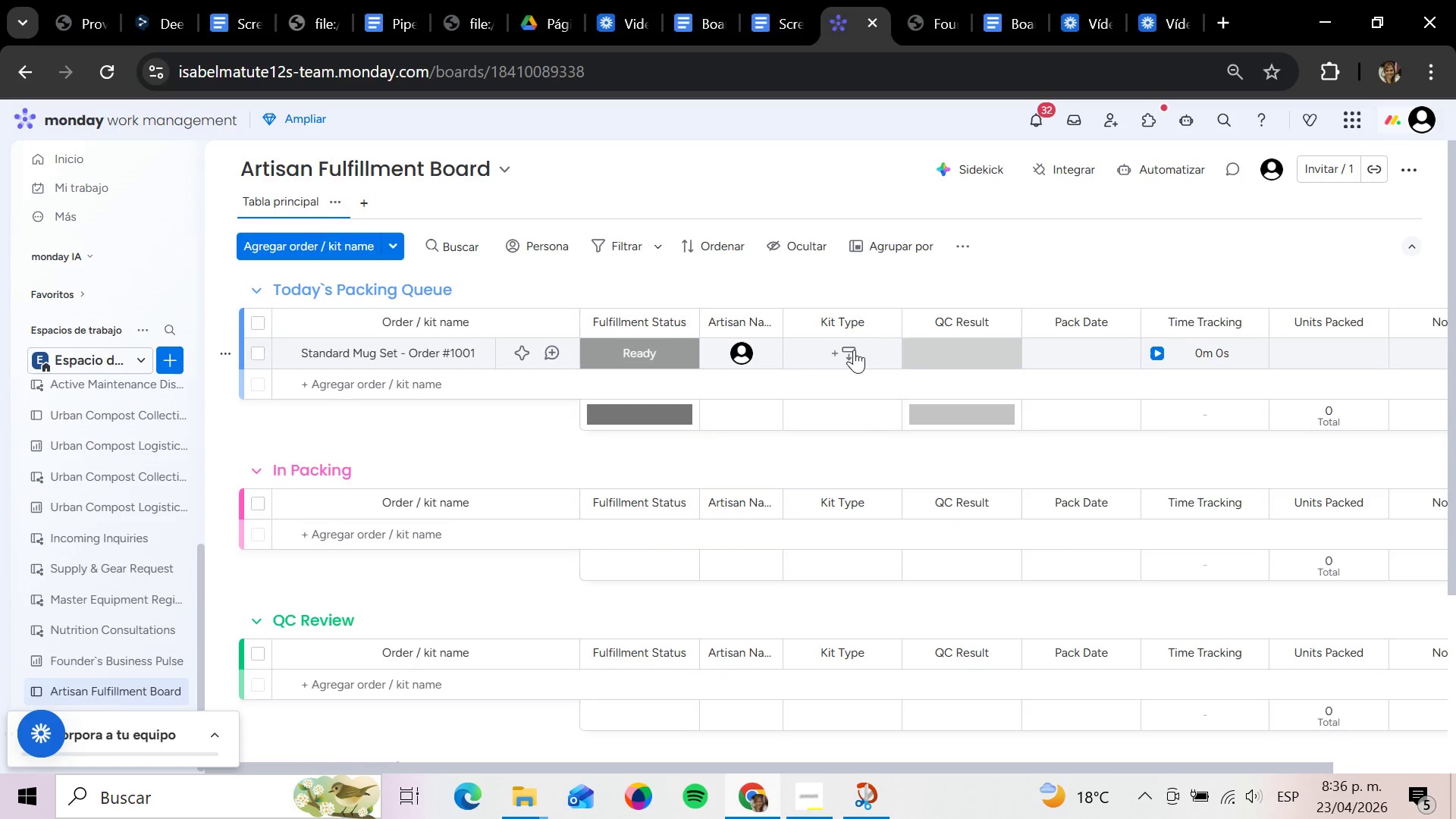 
left_click([854, 350])
 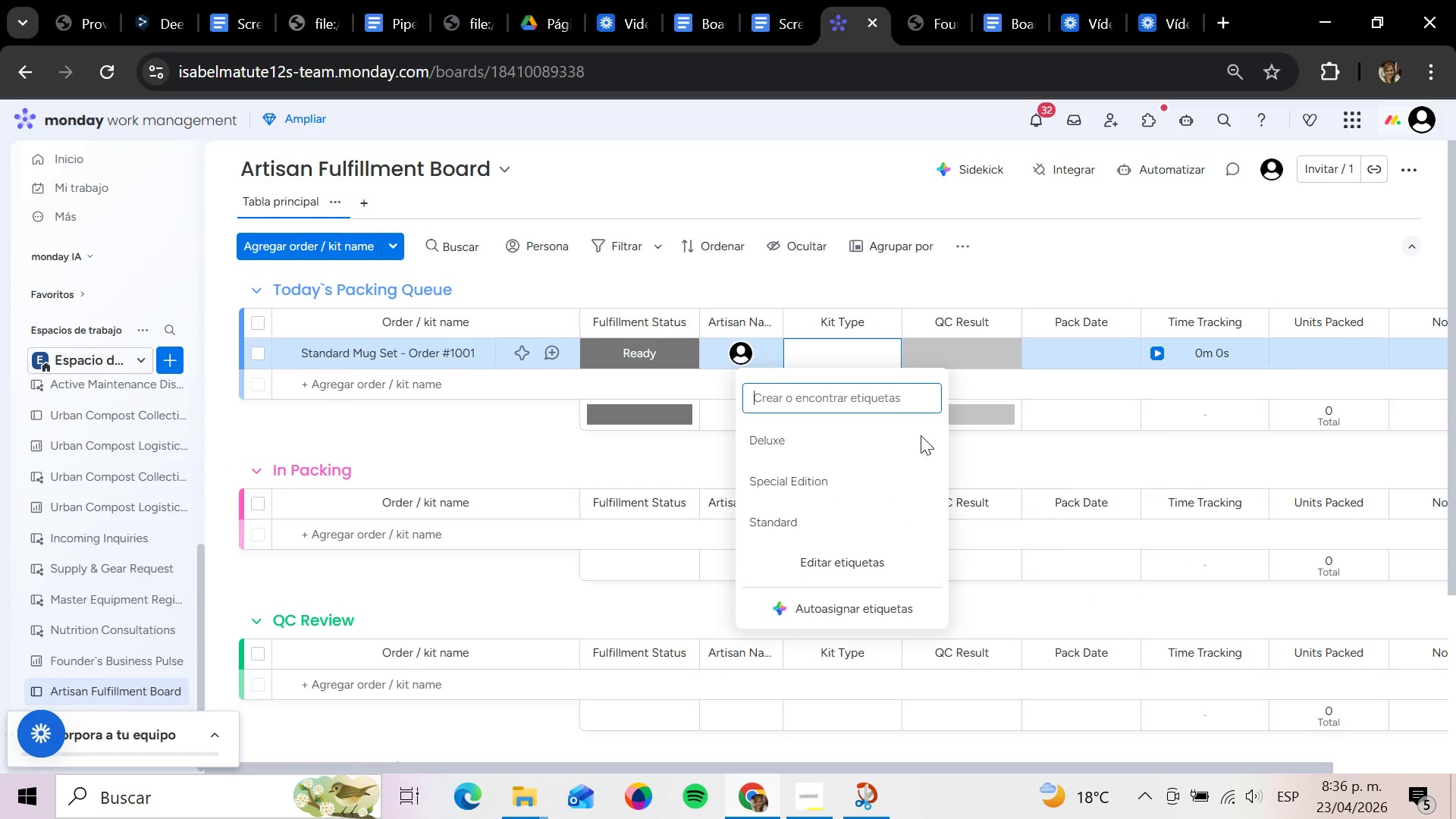 
left_click([792, 532])
 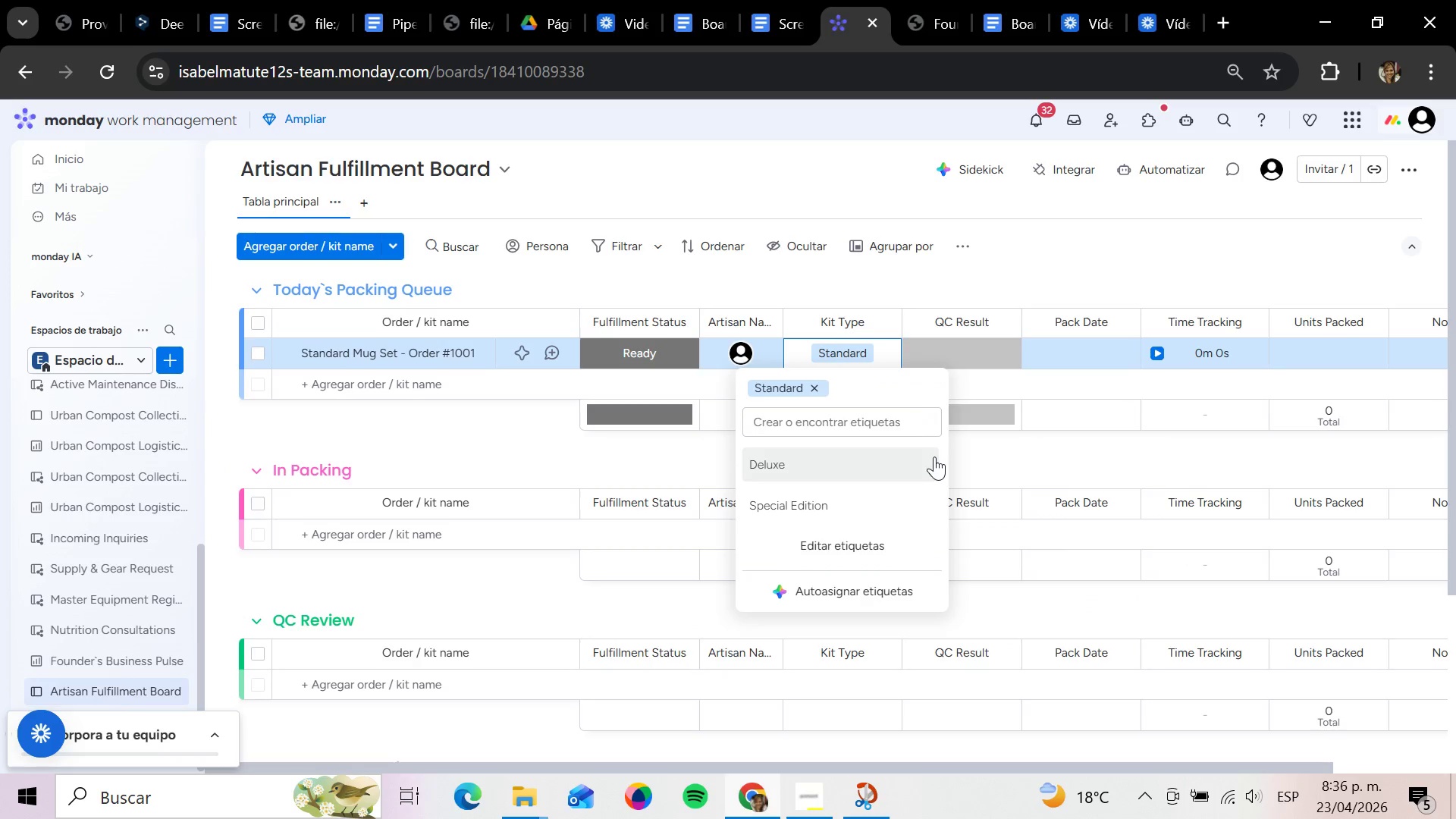 
left_click([948, 354])
 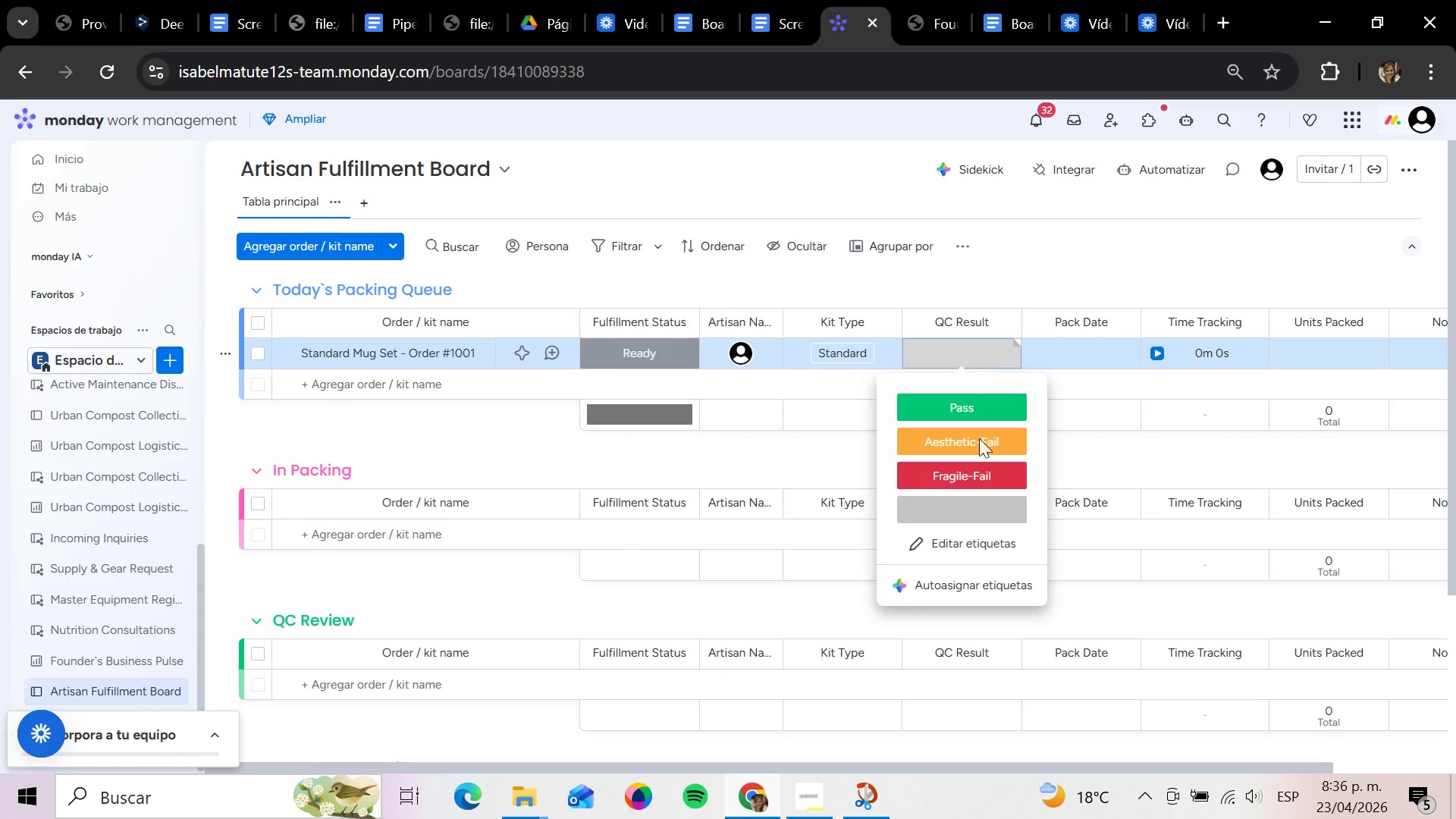 
left_click([964, 404])
 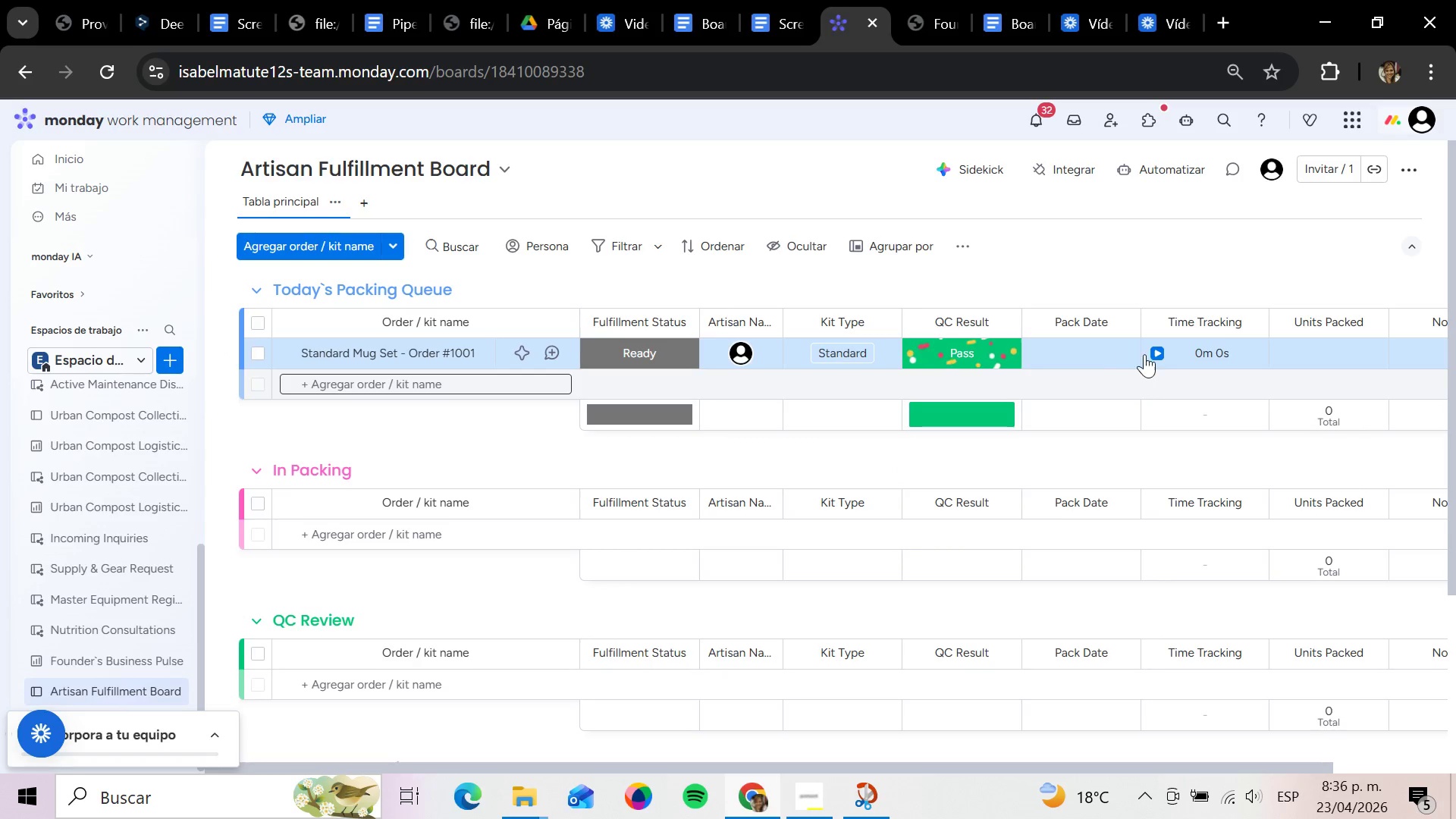 
left_click([1058, 358])
 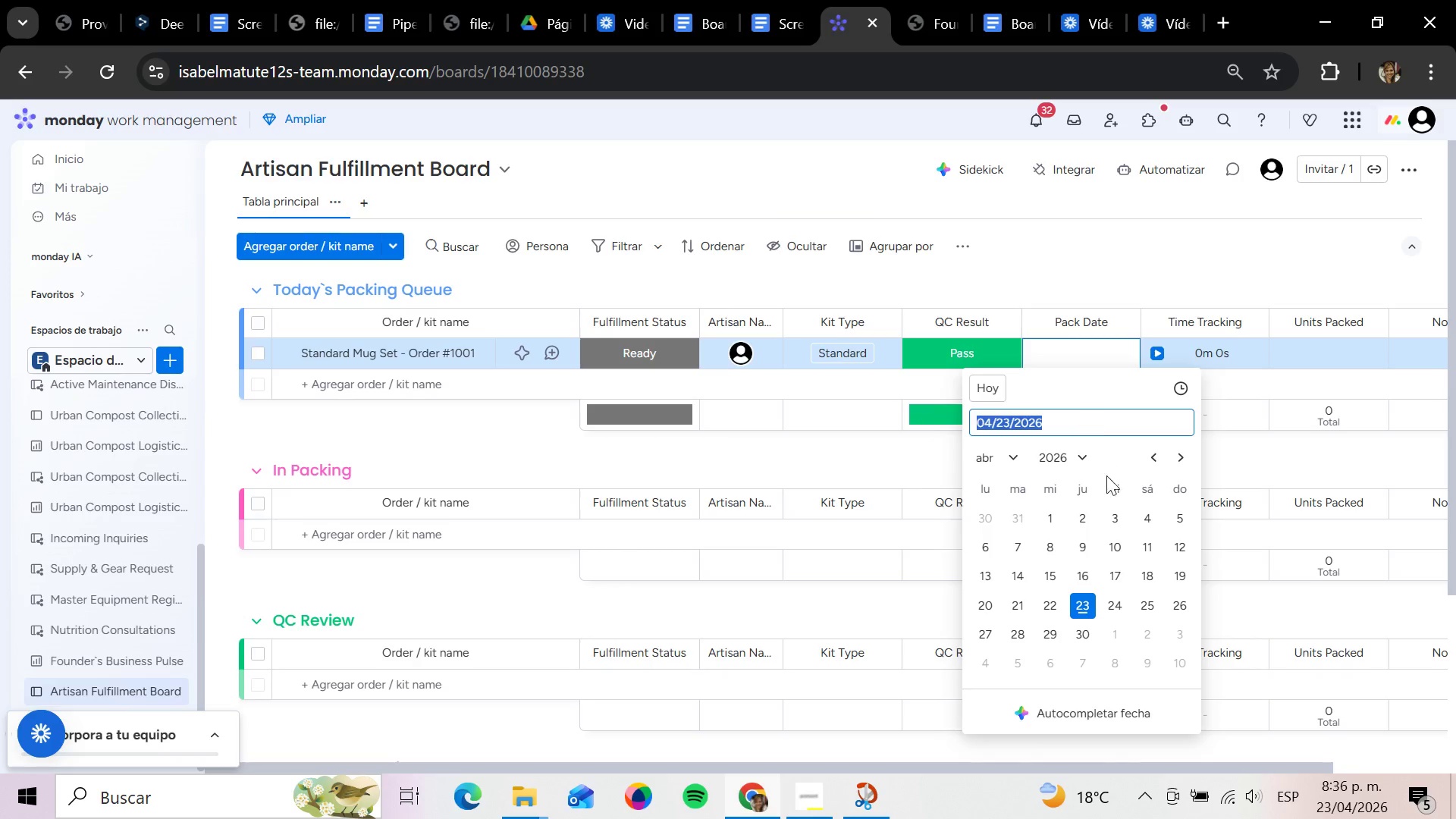 
wait(13.72)
 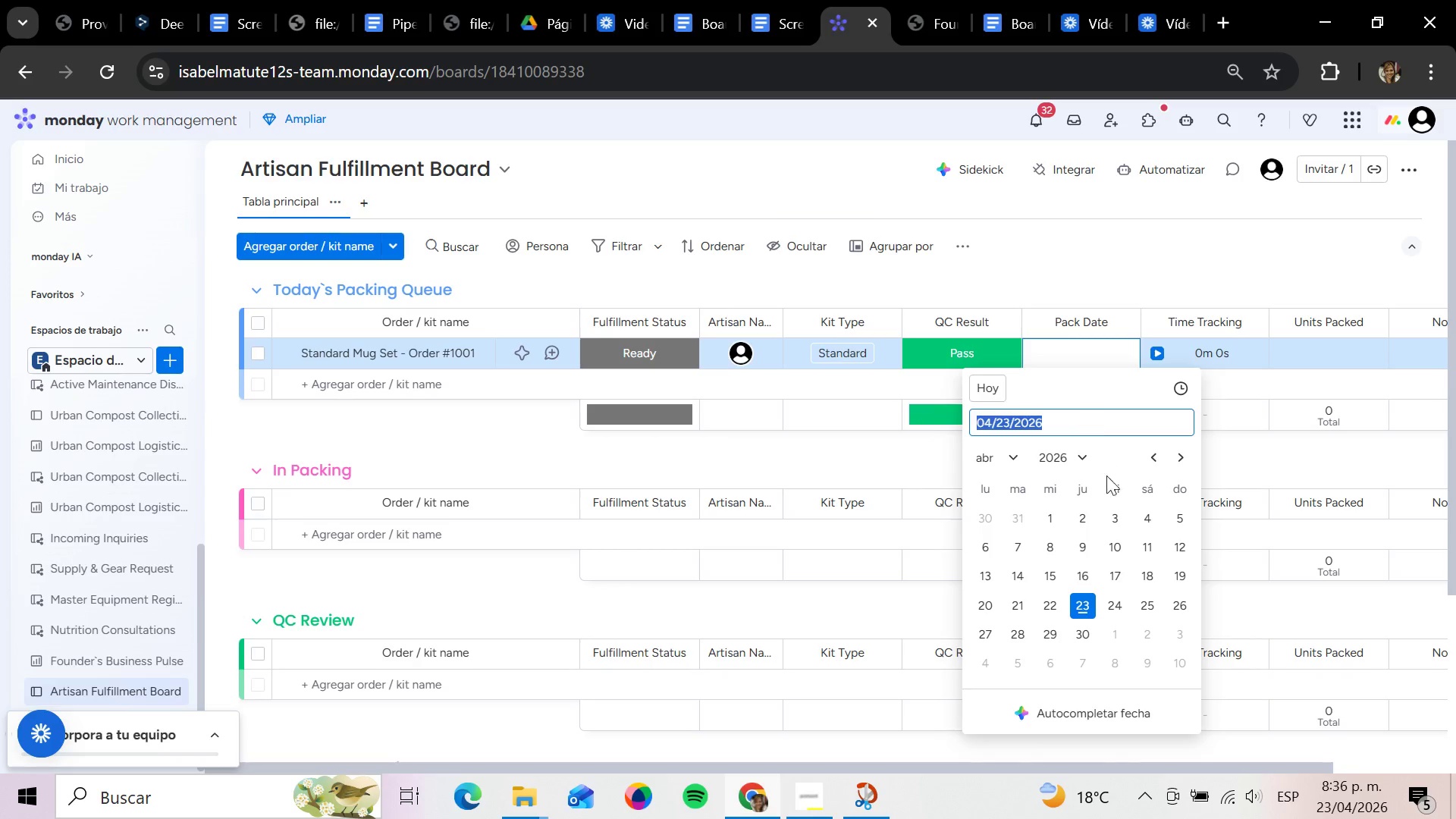 
key(Backspace)
type(24)
key(Backspace)
key(Backspace)
key(Backspace)
 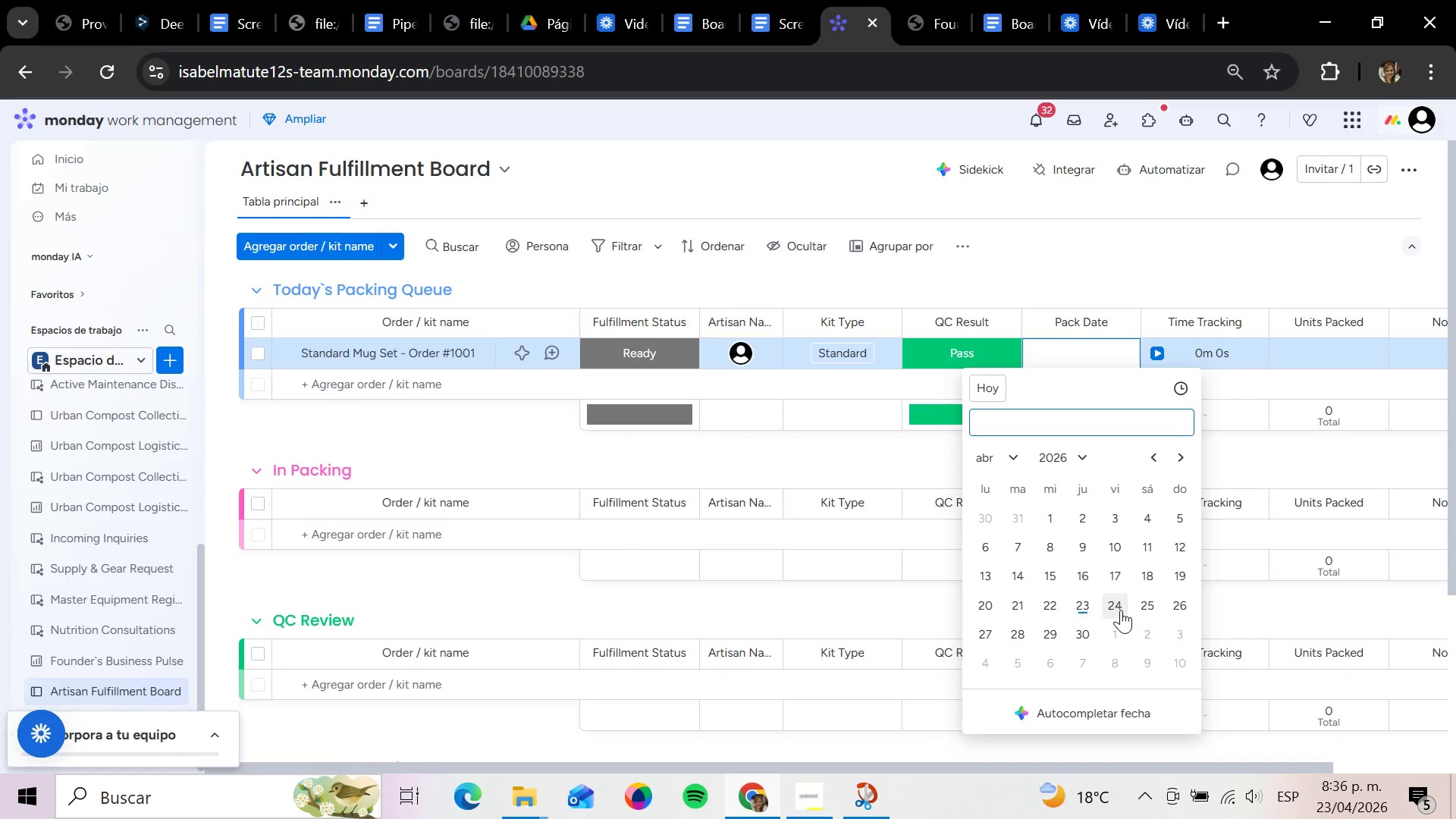 
left_click([1121, 610])
 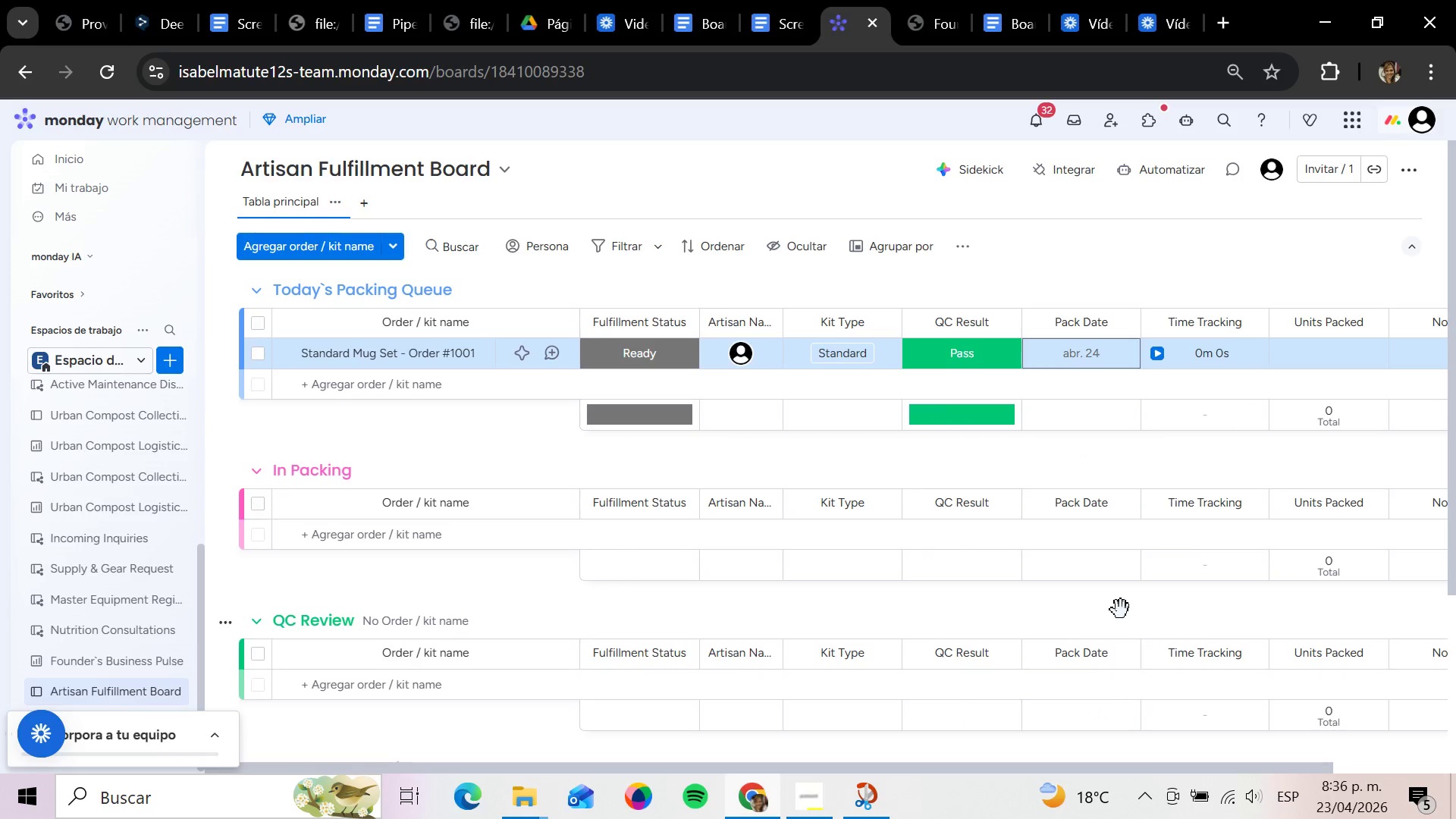 
wait(6.12)
 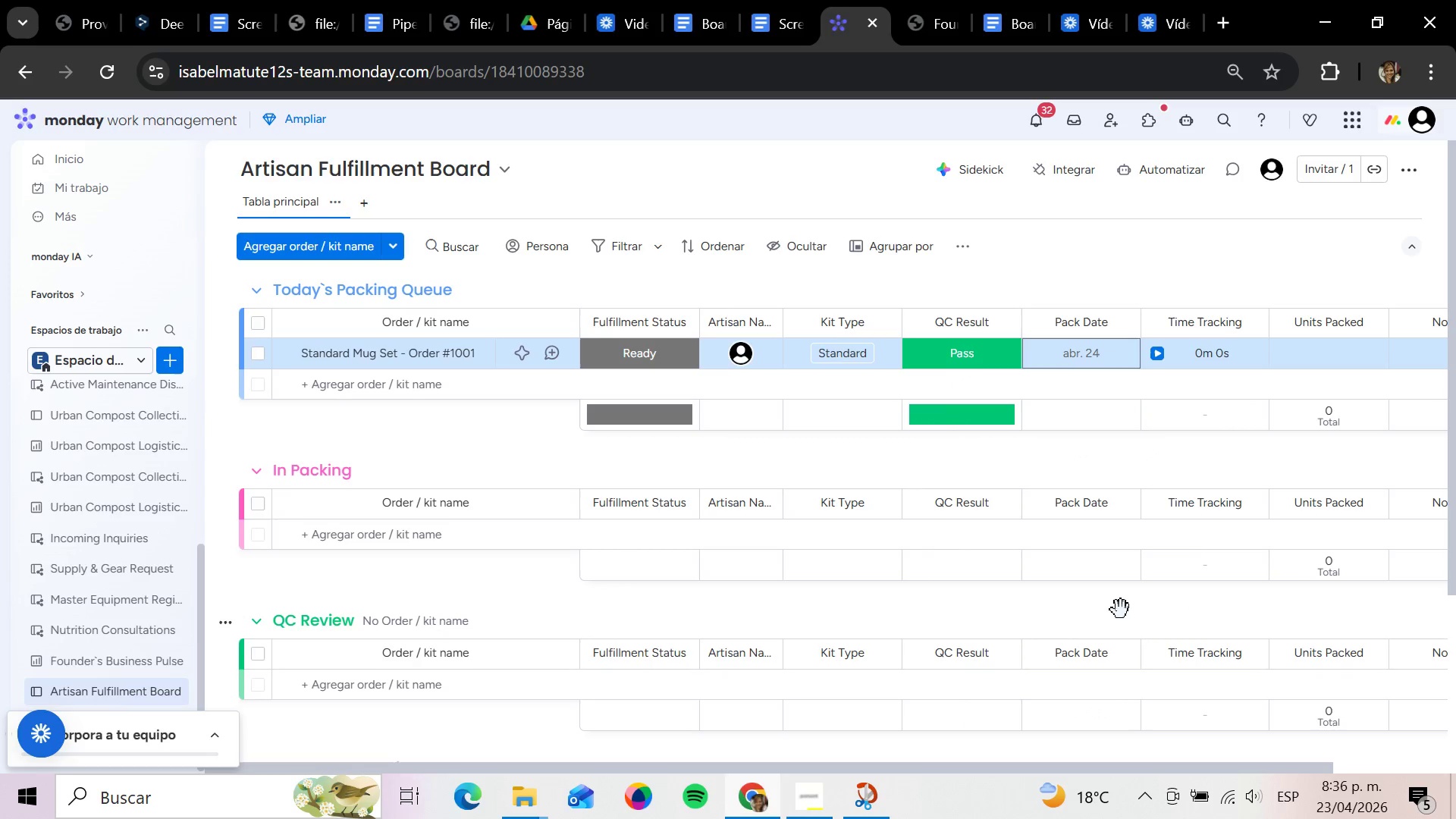 
left_click([1321, 359])
 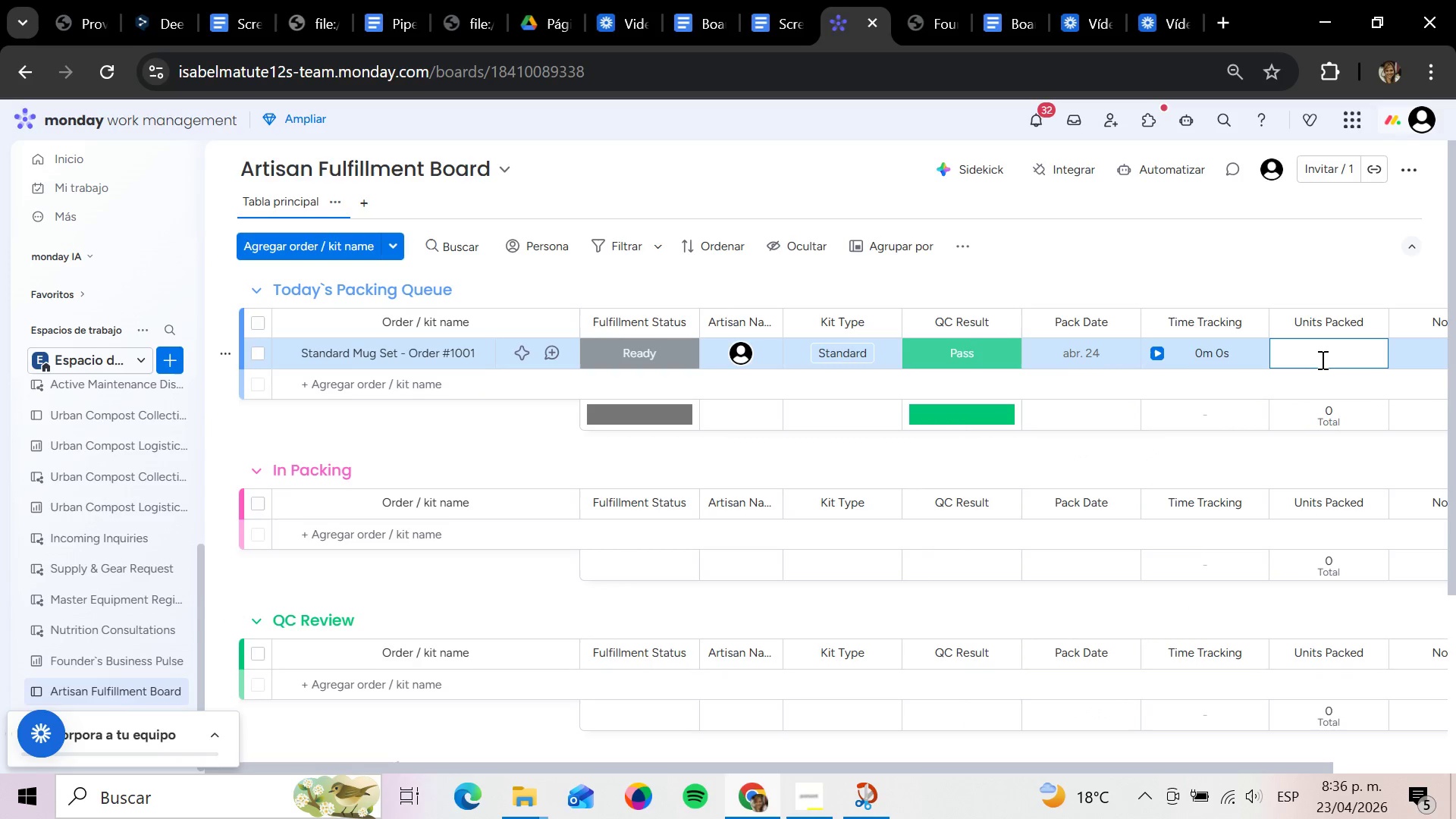 
type(12)
 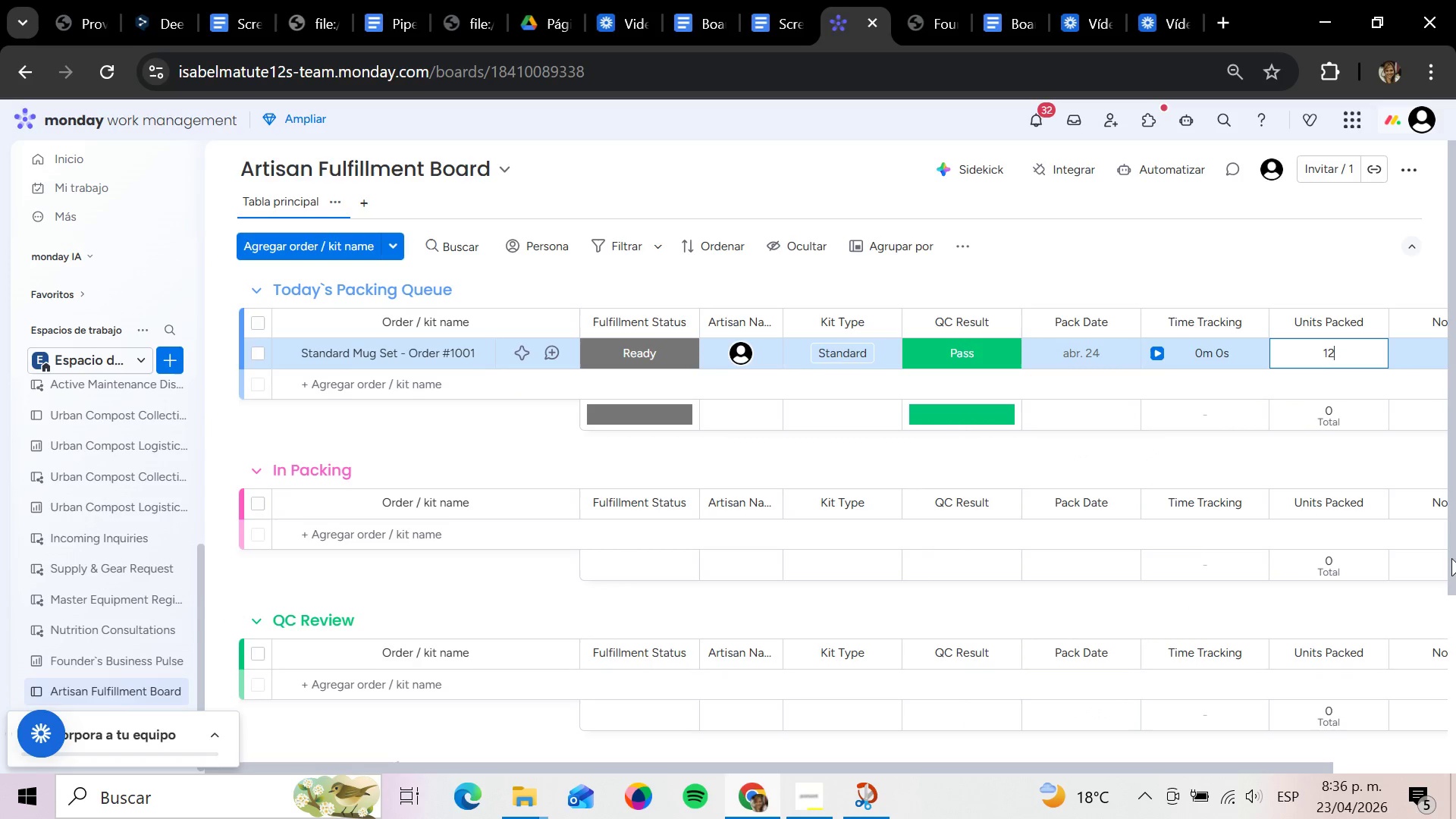 
key(Enter)
 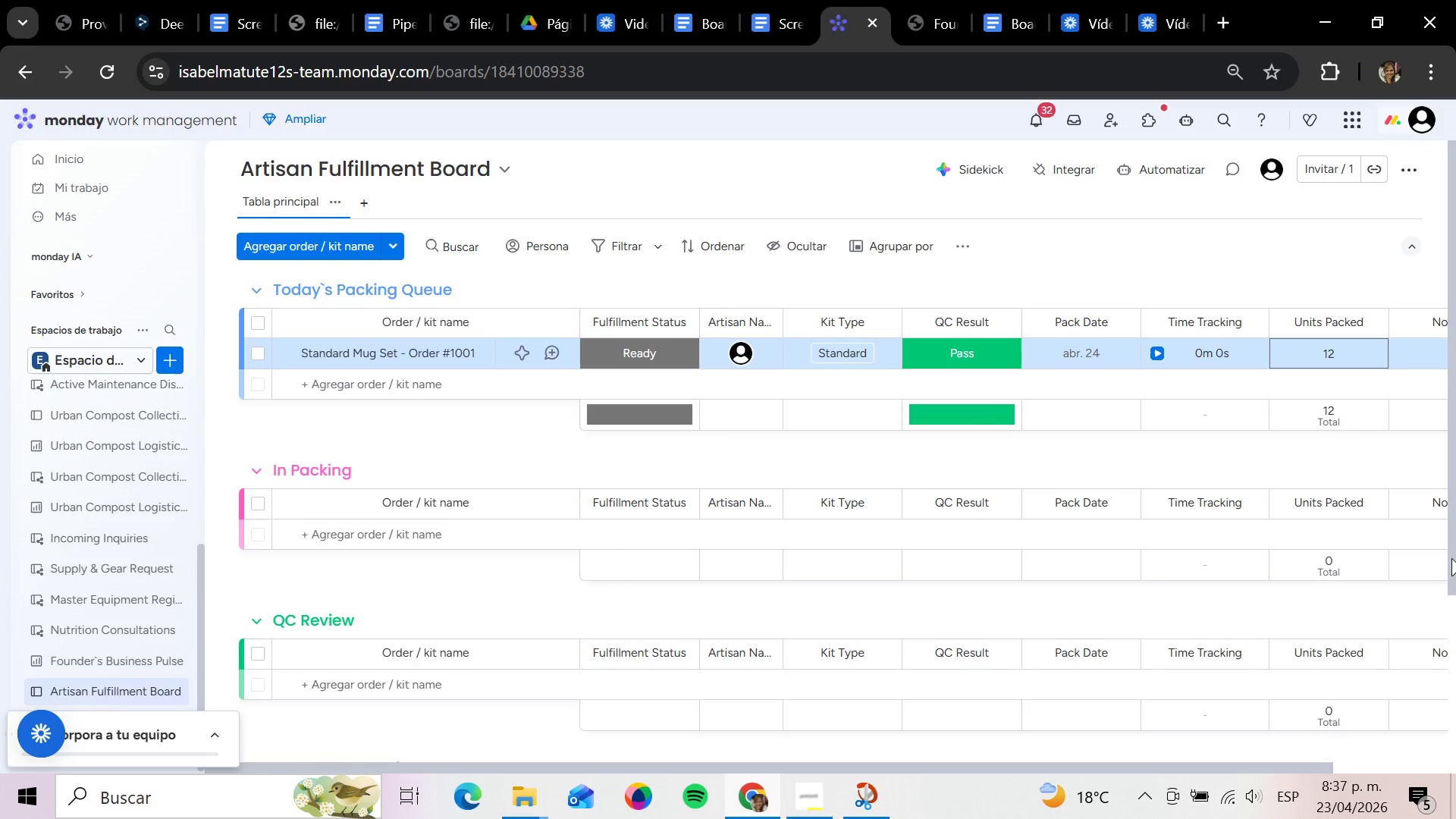 
wait(60.98)
 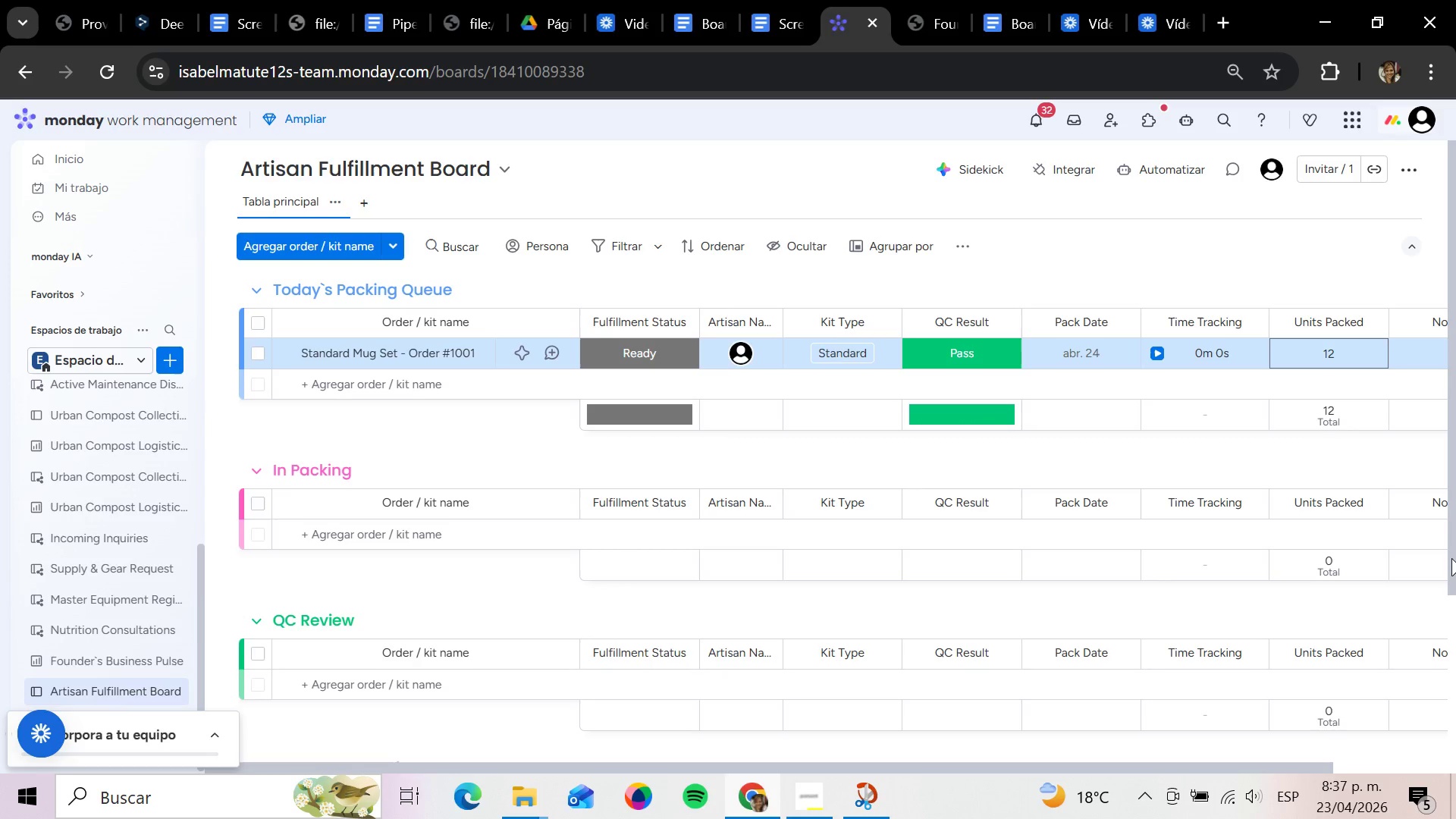 
left_click([1157, 356])
 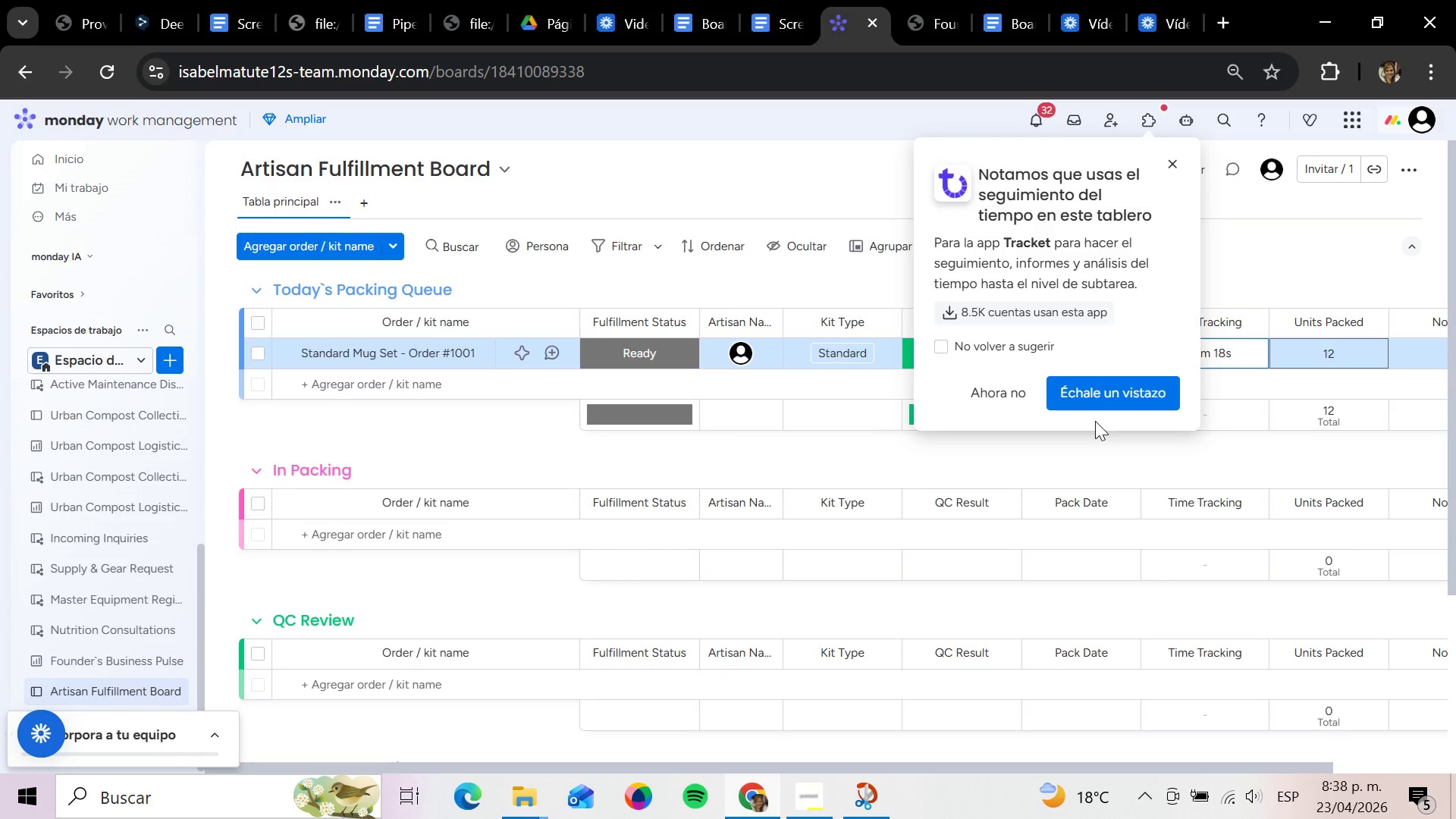 
wait(24.11)
 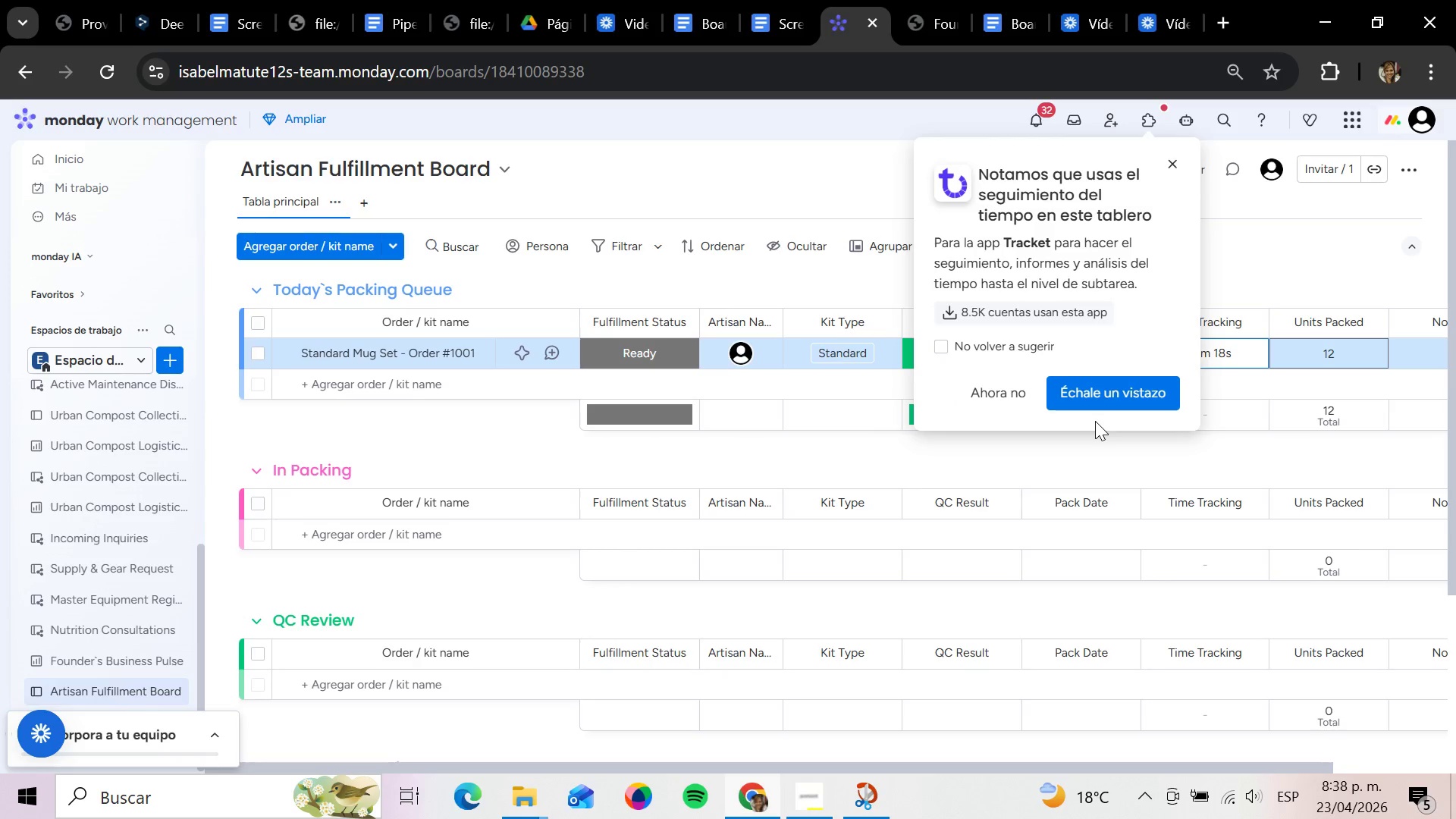 
left_click([991, 391])
 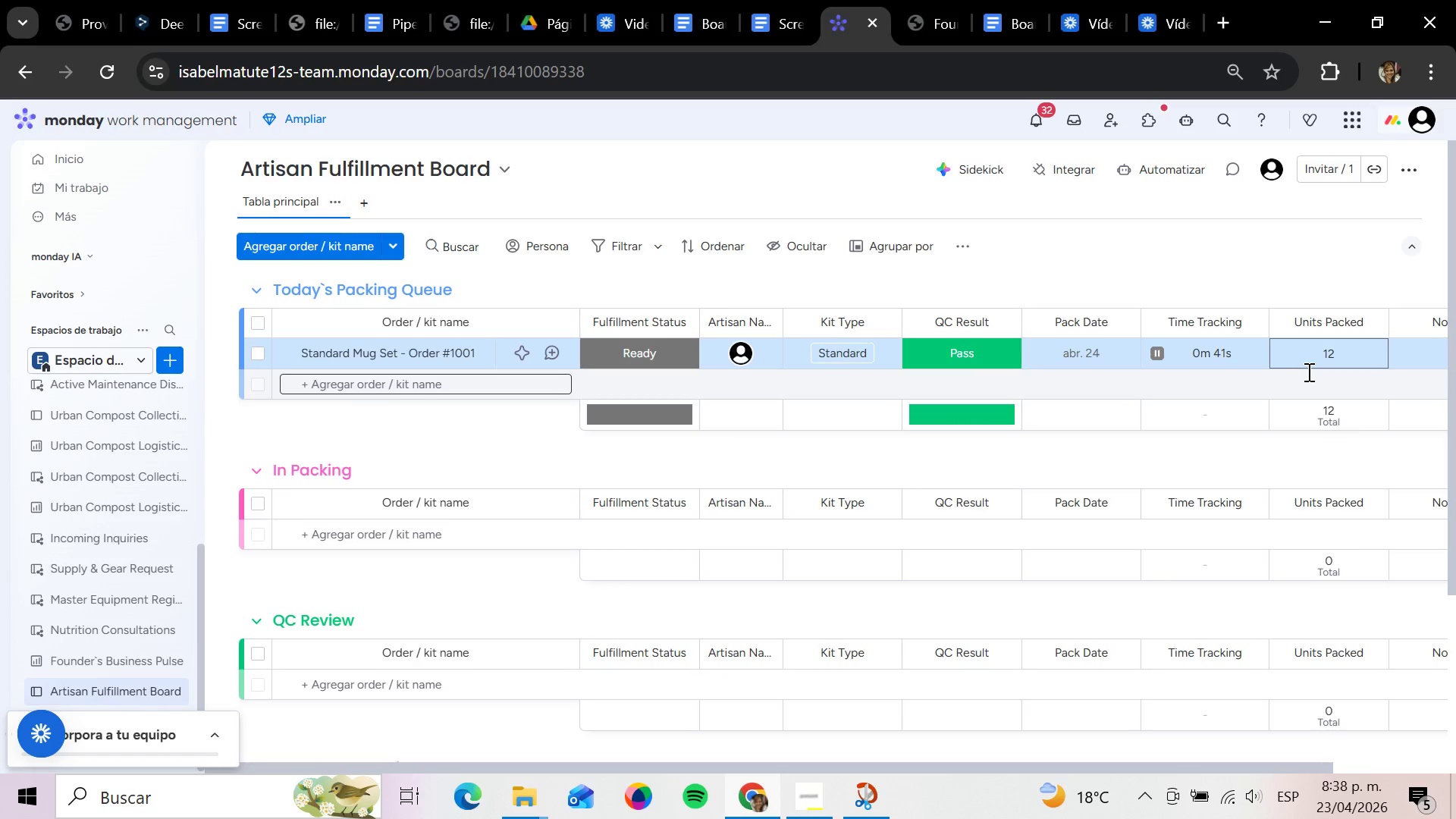 
wait(22.78)
 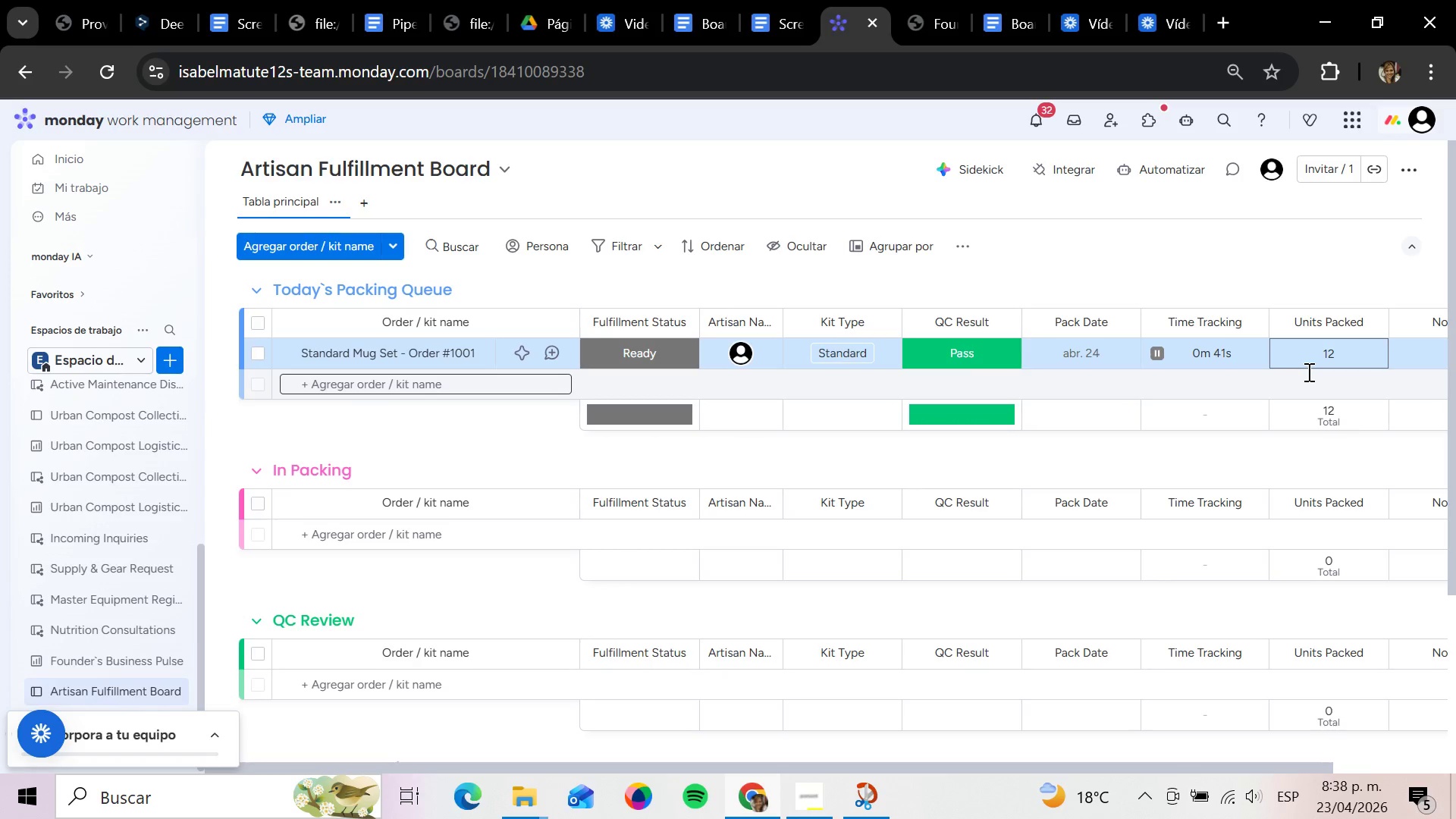 
left_click_drag(start_coordinate=[919, 771], to_coordinate=[1119, 808])
 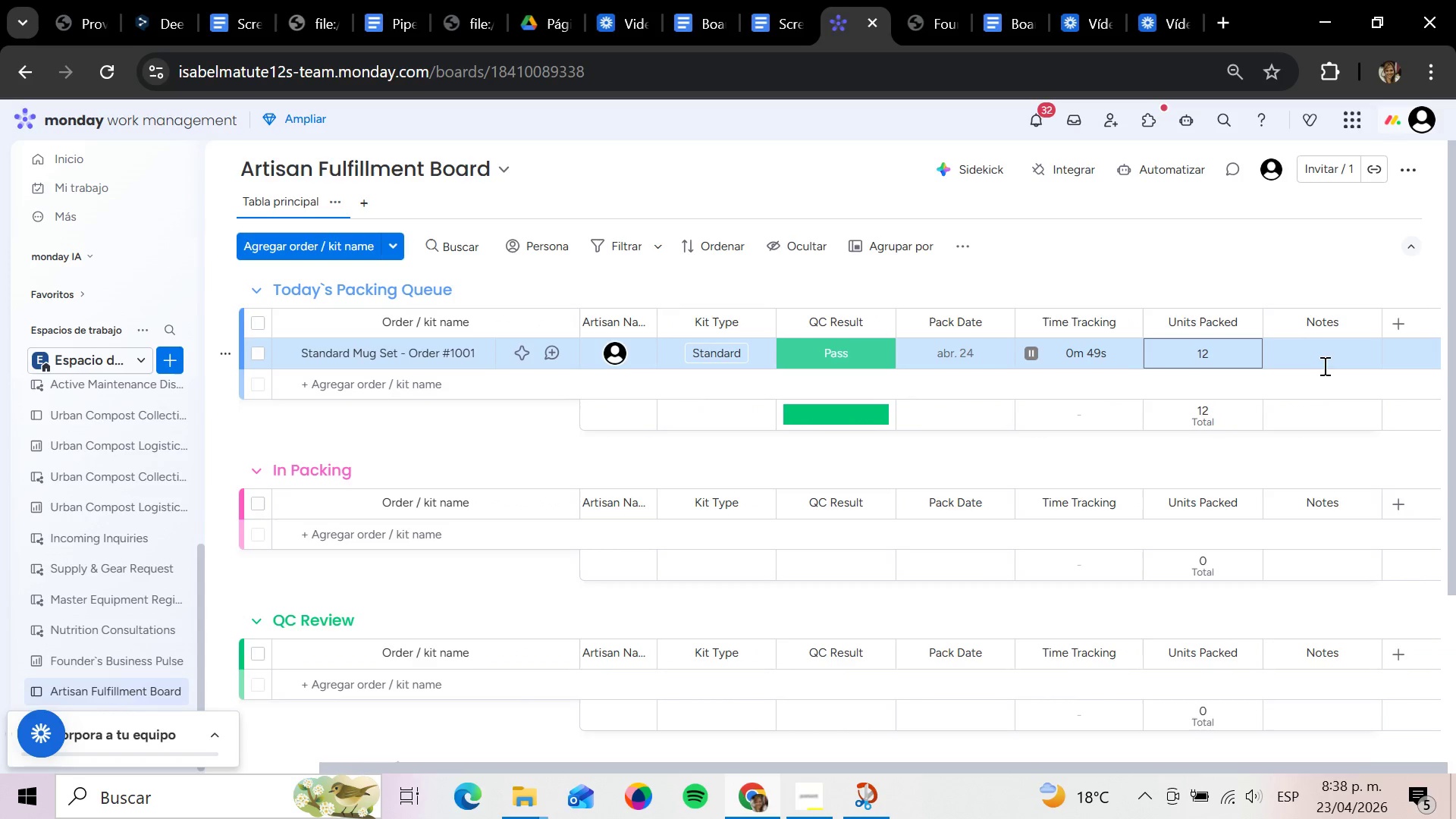 
left_click([1316, 359])
 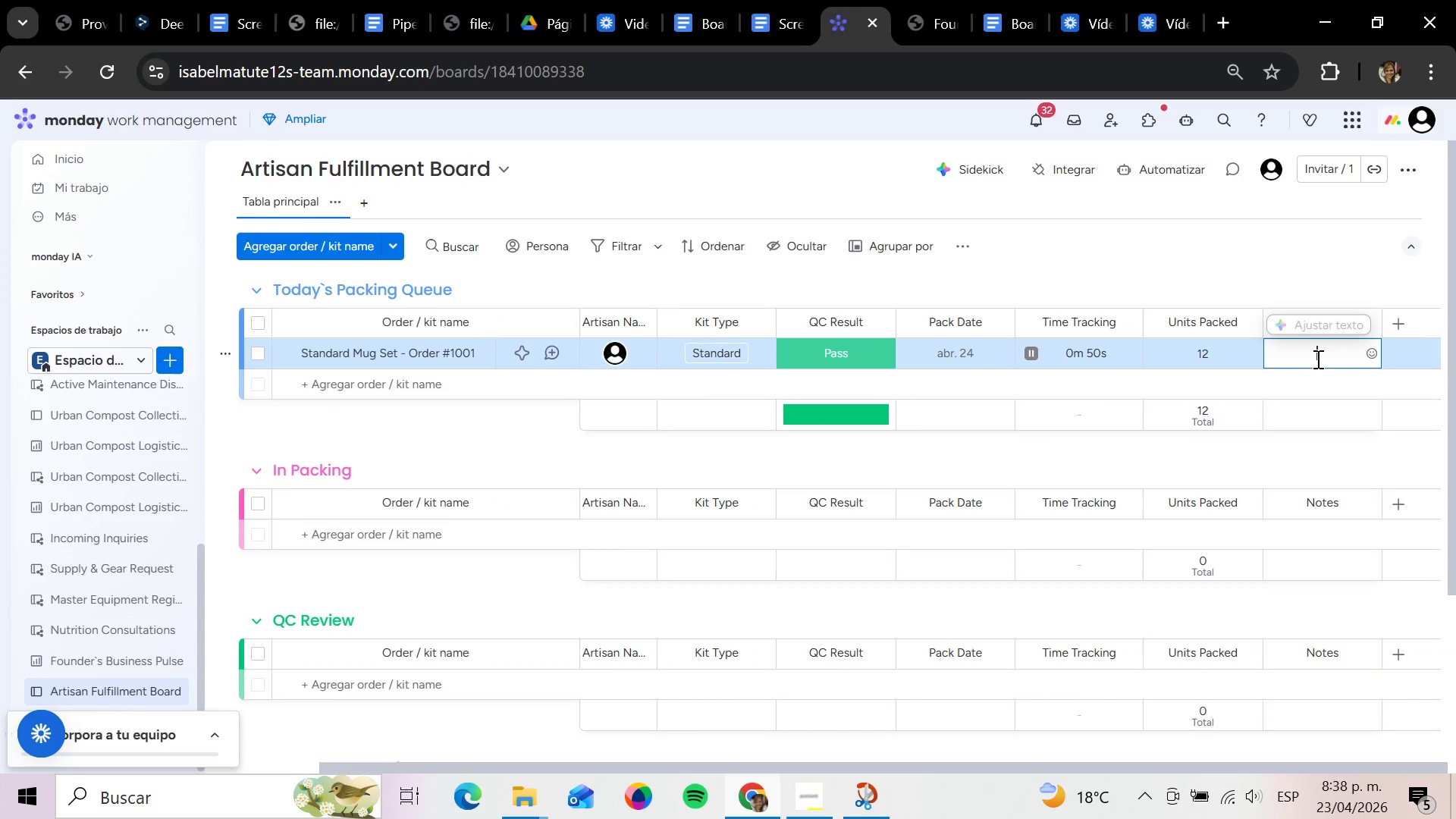 
type(Bulk order - mugs)
 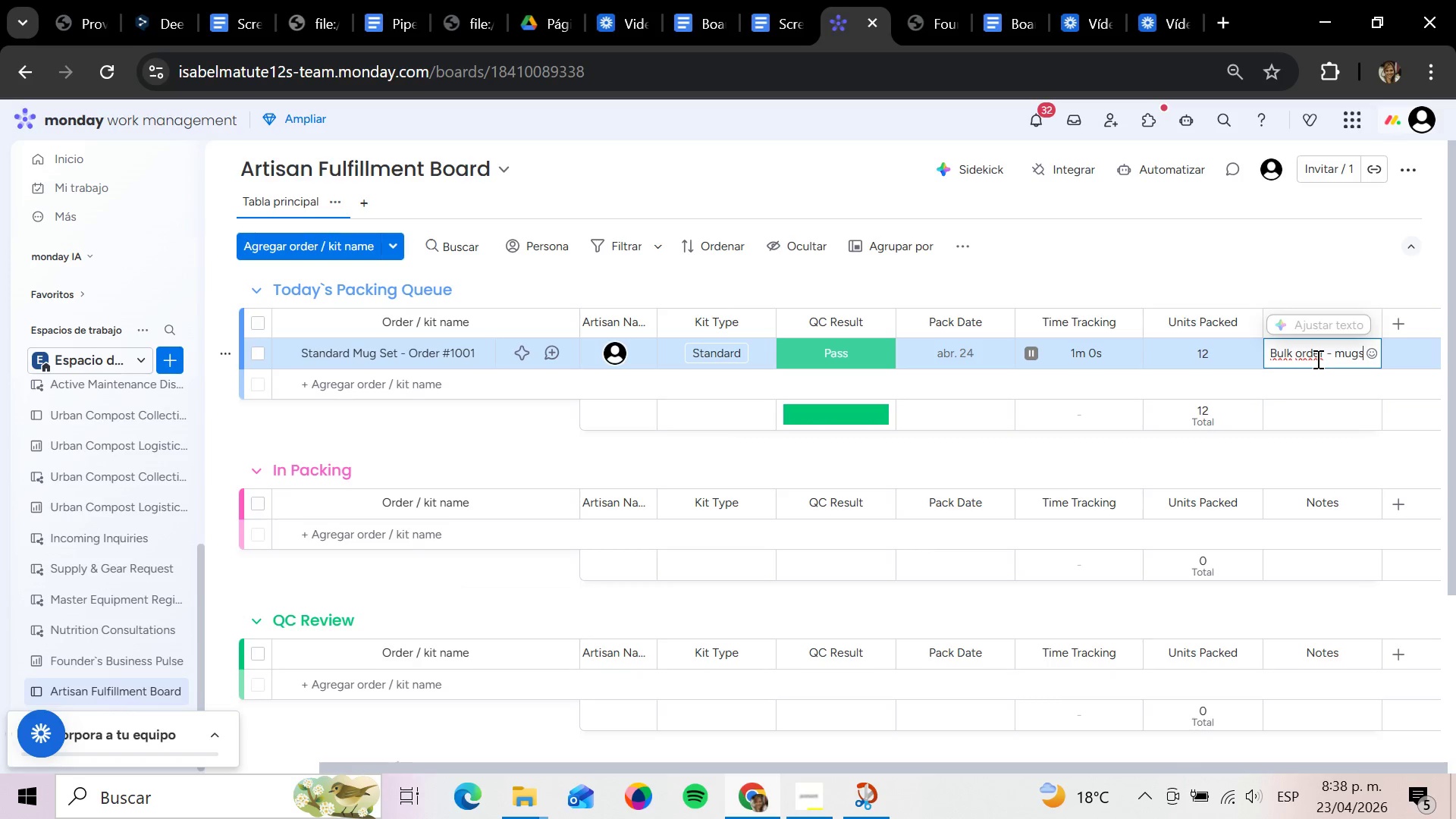 
key(Enter)
 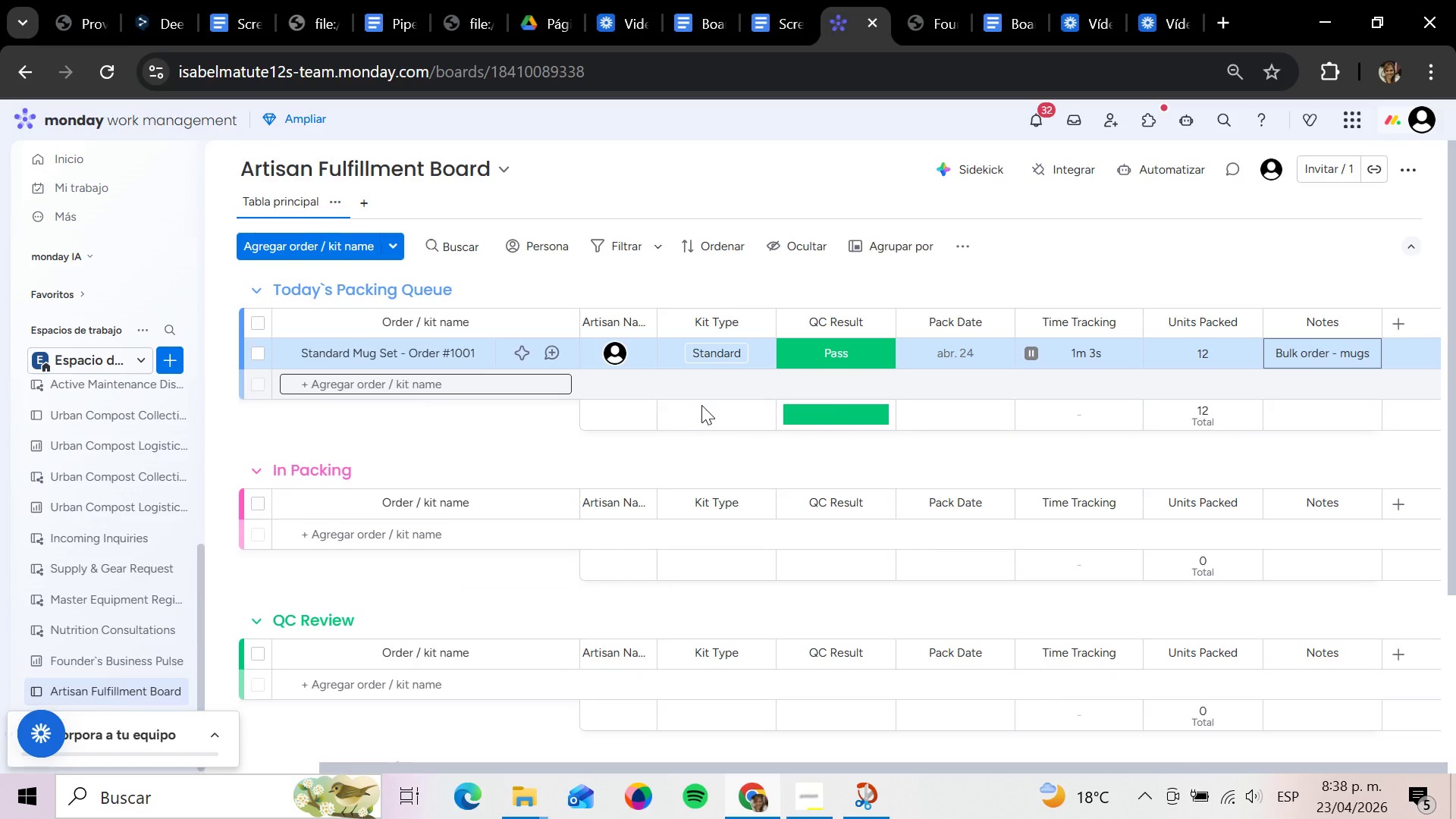 
left_click([507, 384])
 